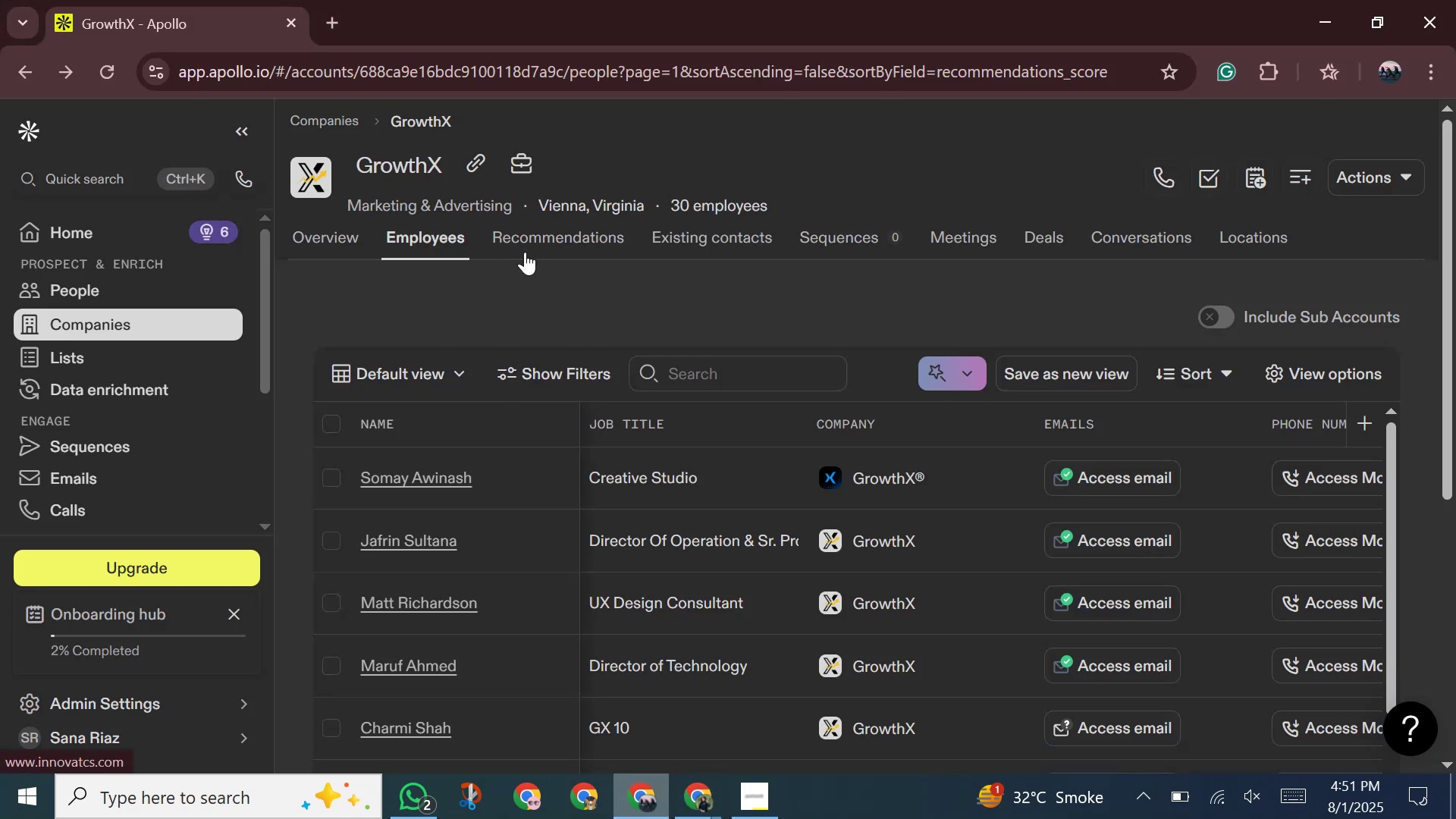 
mouse_move([523, 278])
 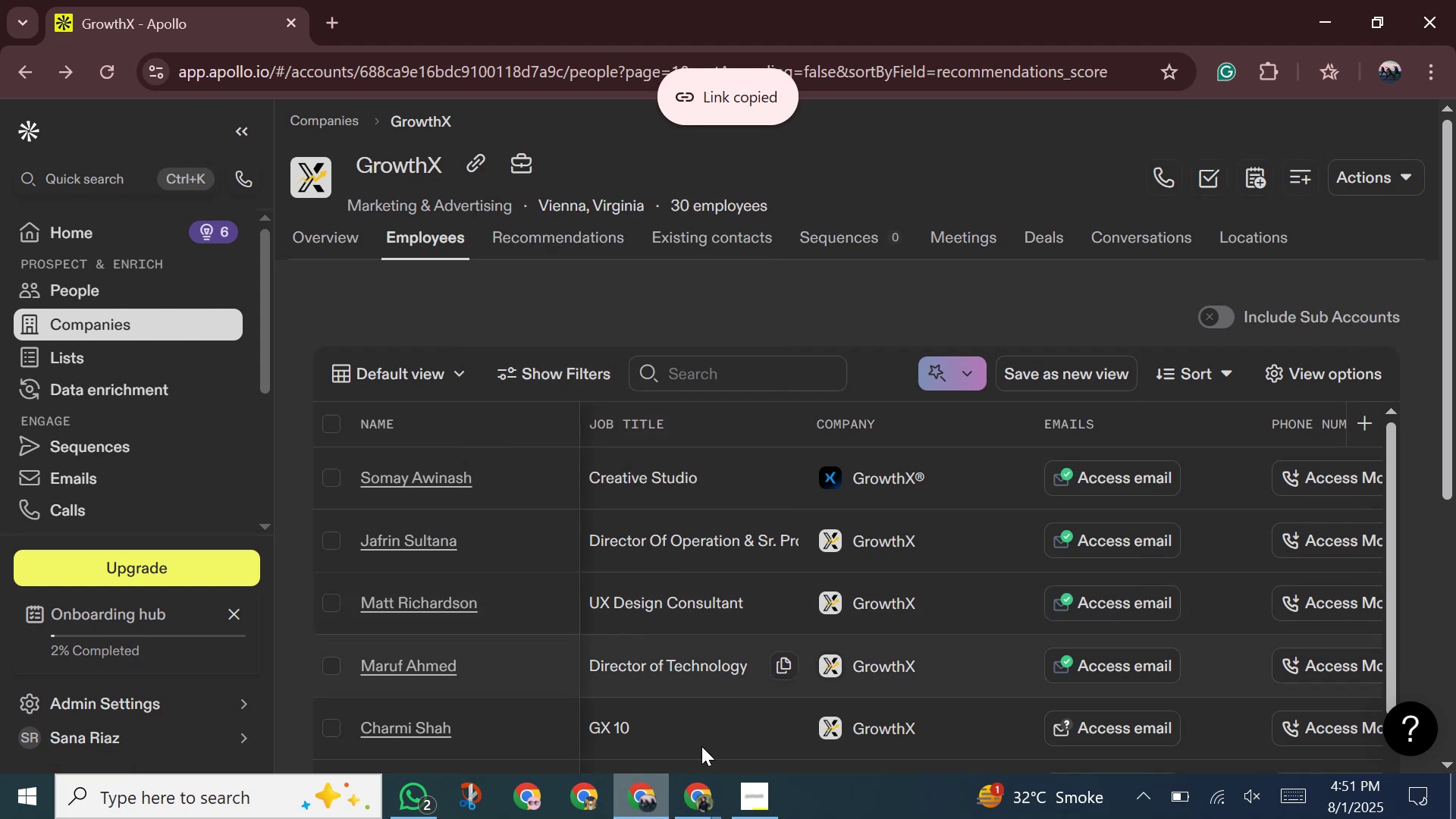 
left_click([705, 797])
 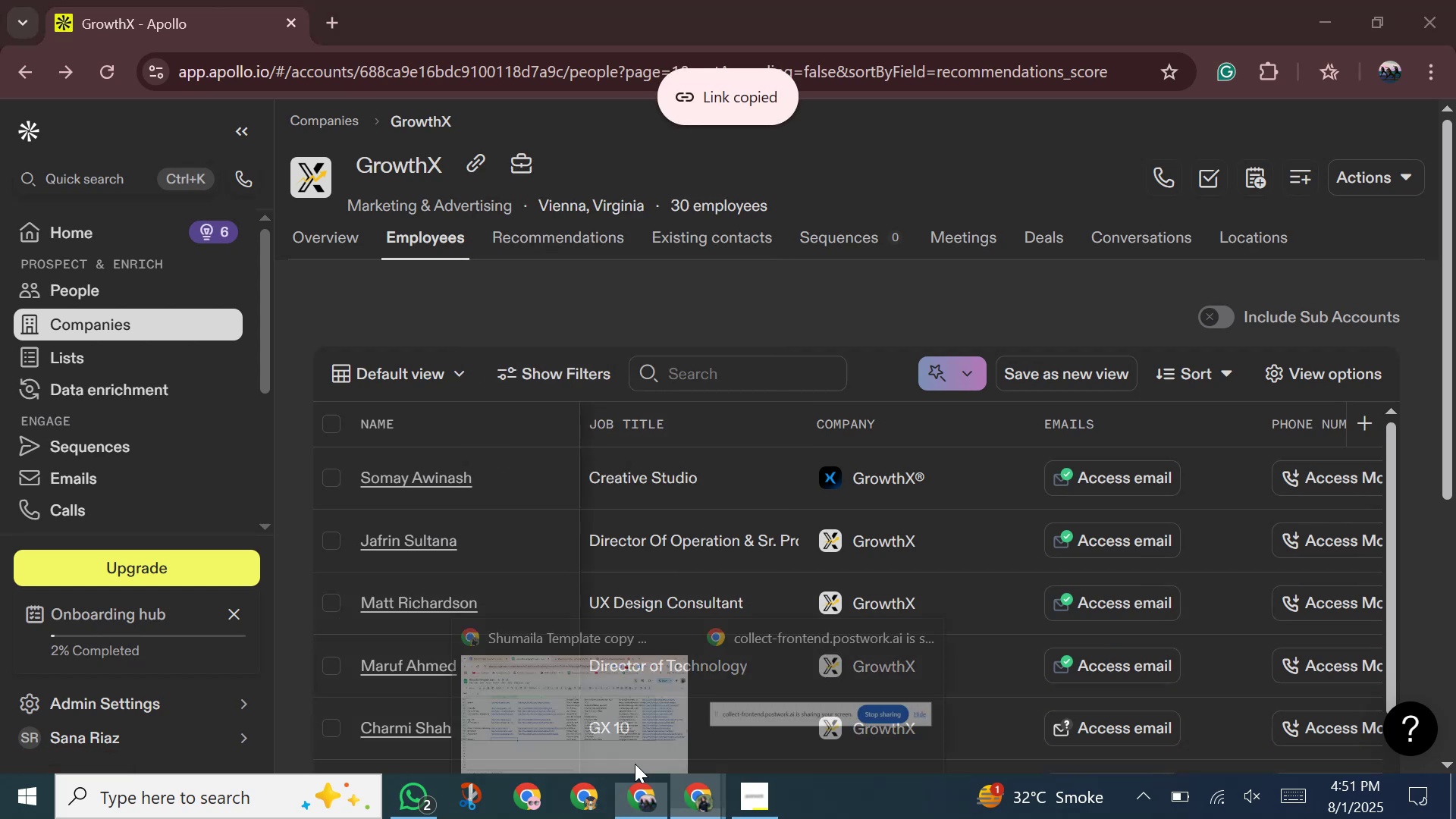 
double_click([623, 751])
 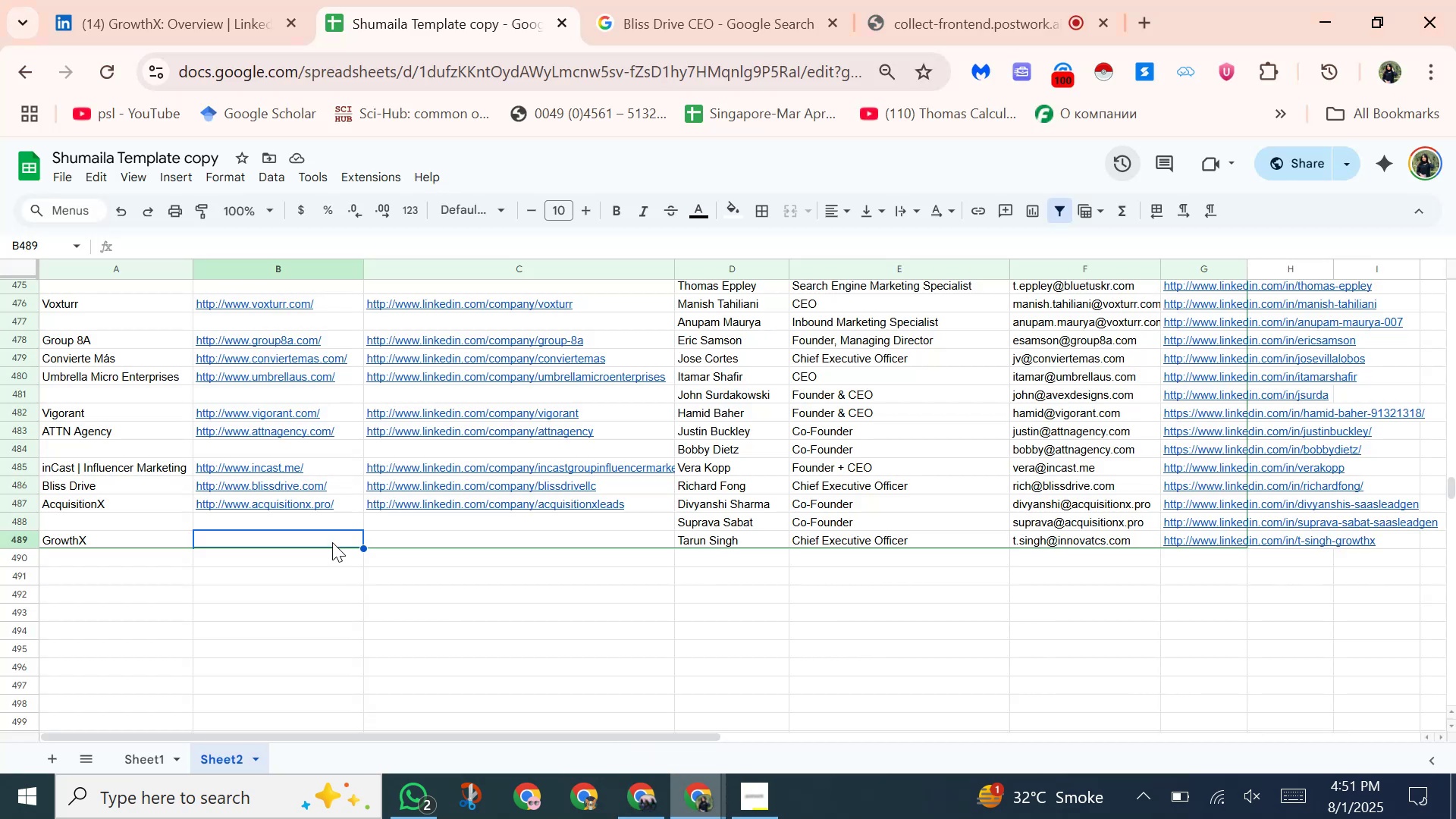 
right_click([331, 542])
 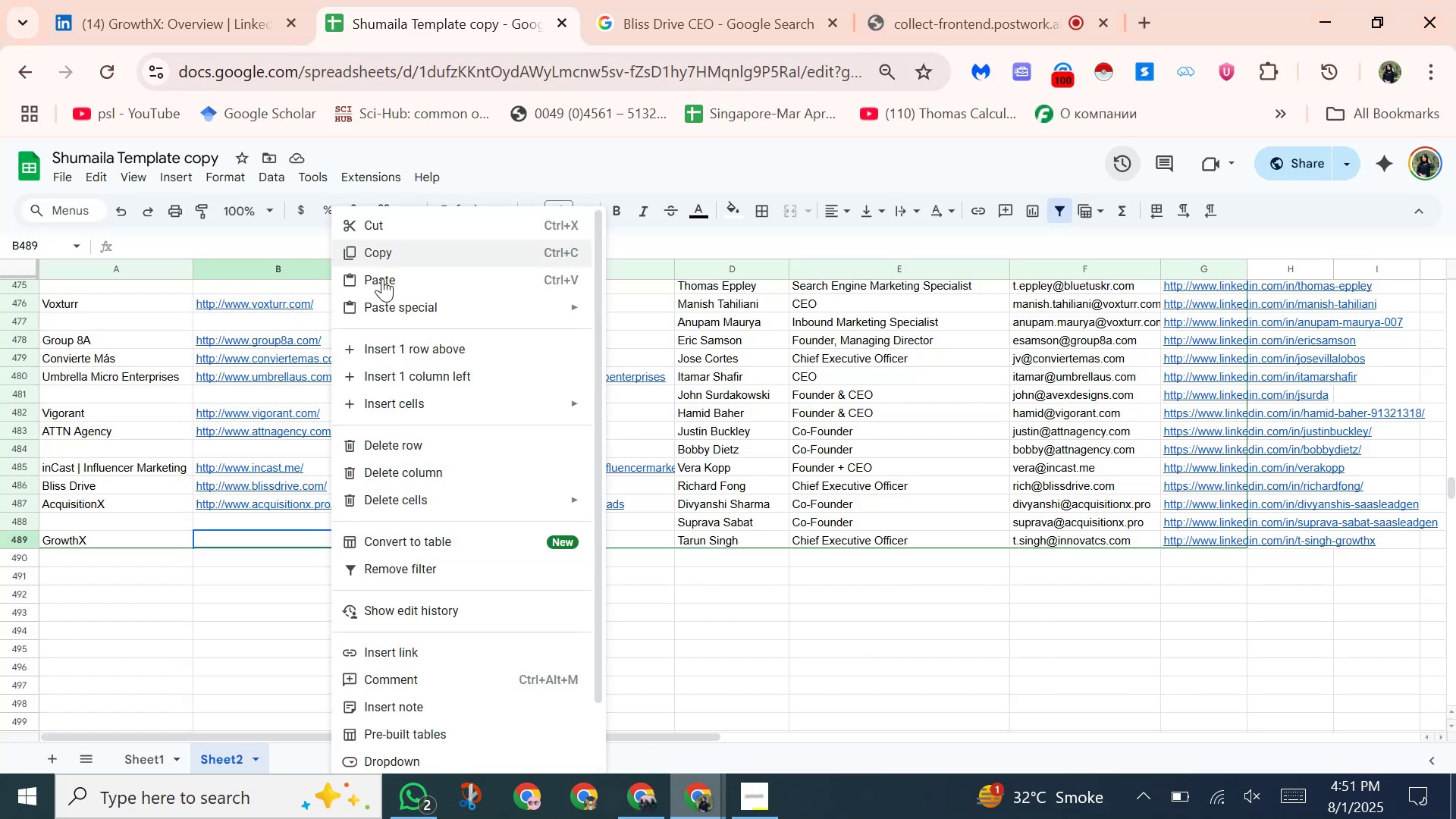 
left_click([382, 283])
 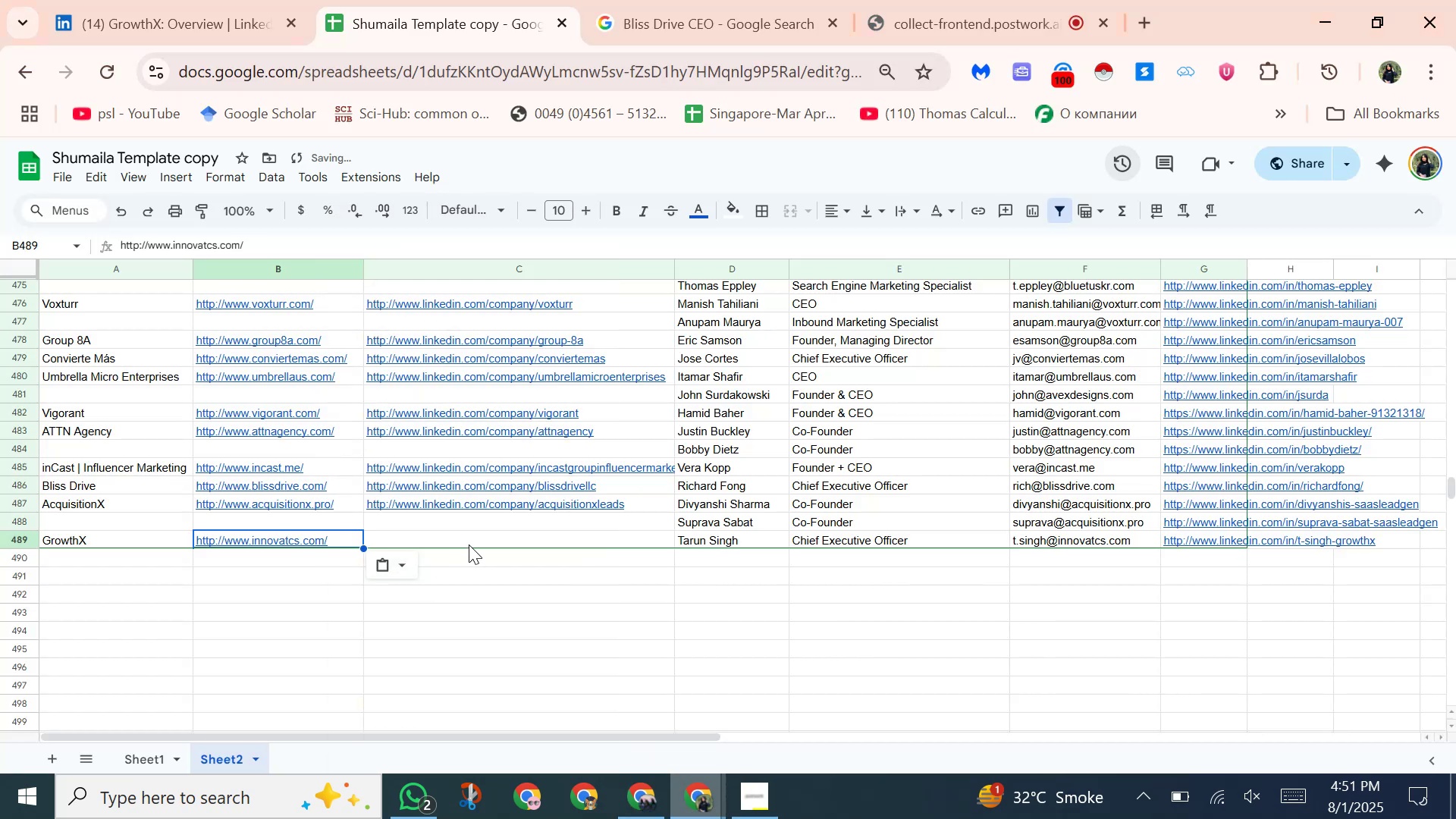 
left_click([476, 541])
 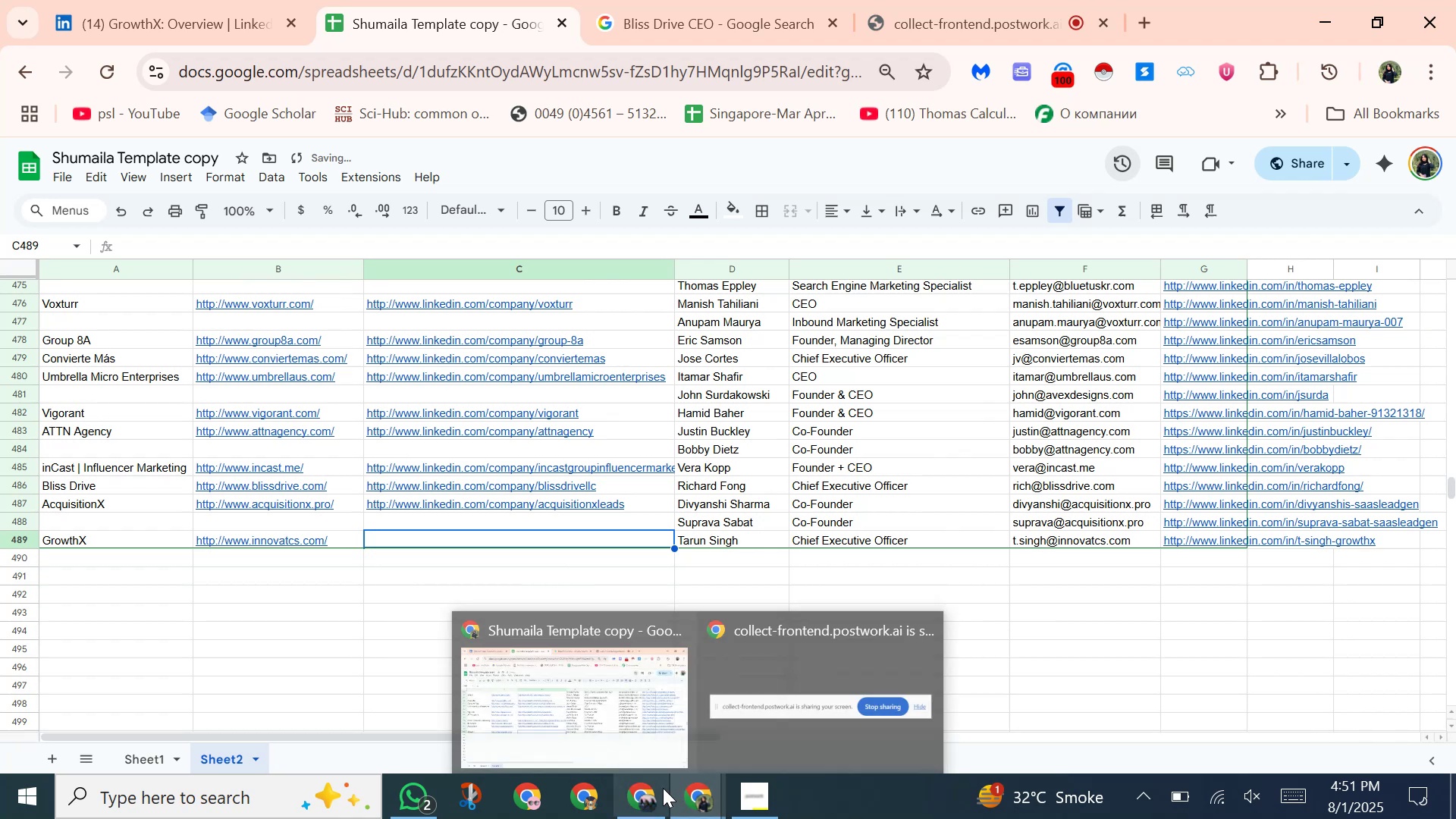 
left_click([646, 791])
 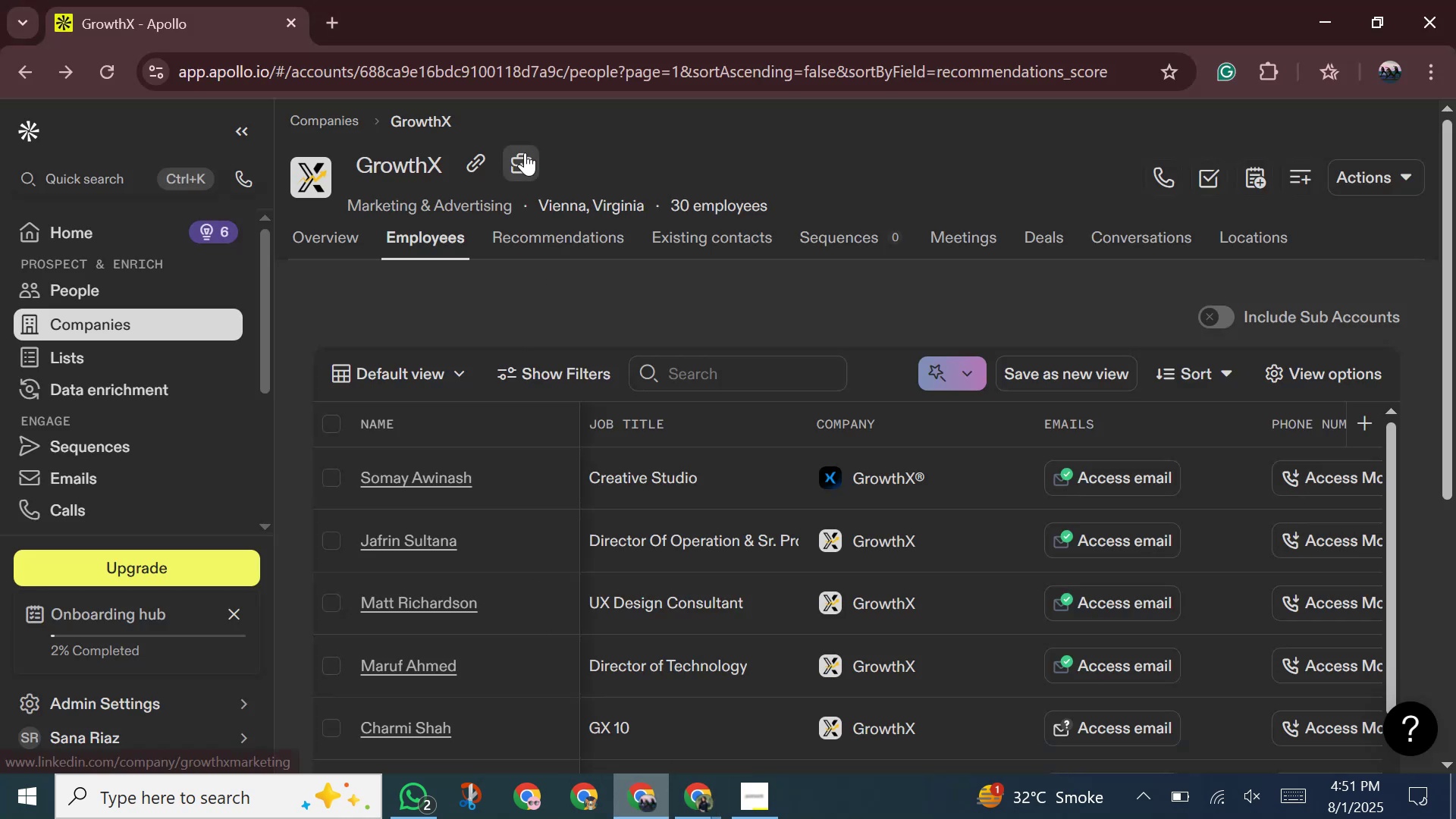 
right_click([525, 154])
 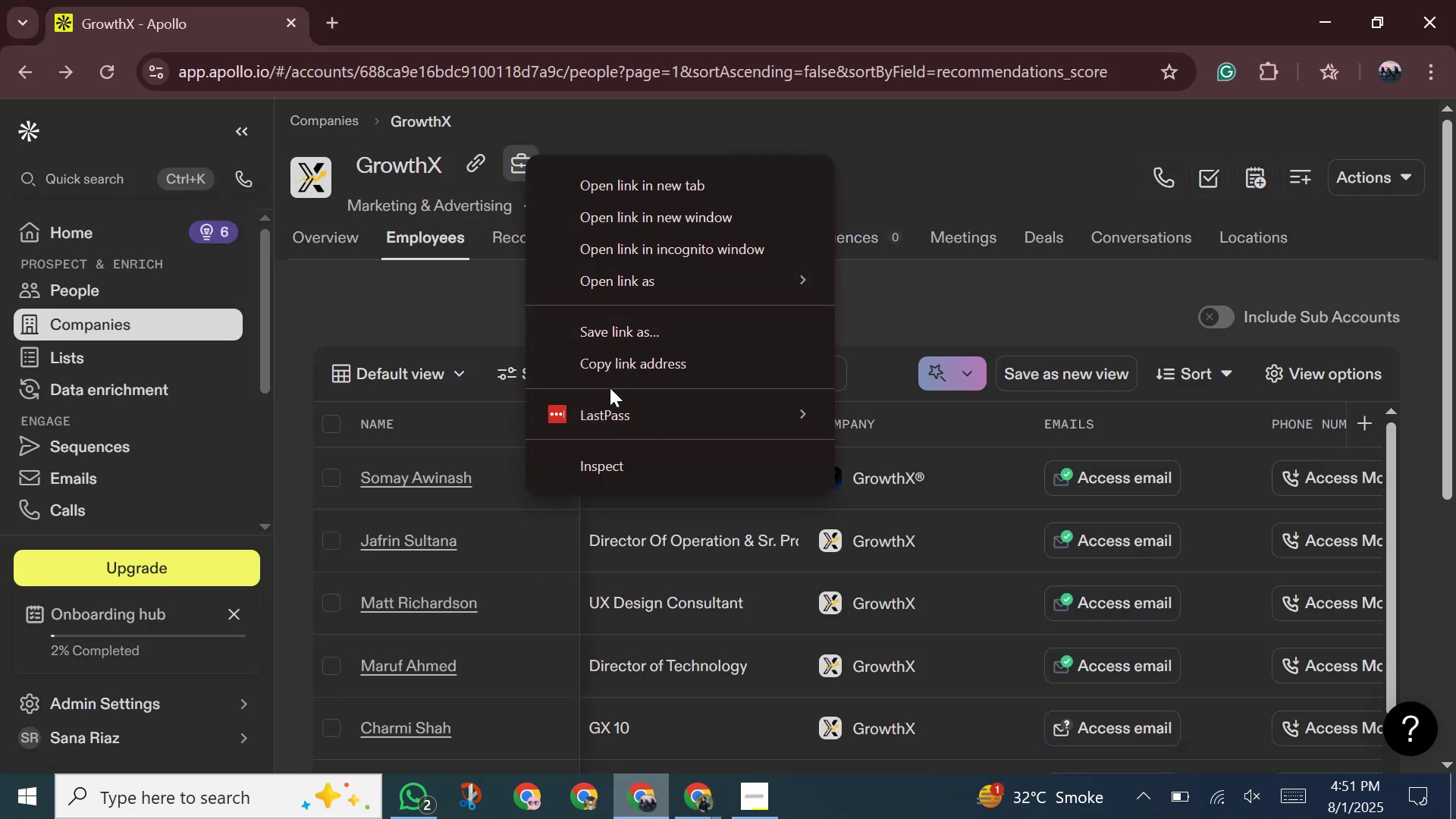 
left_click([610, 368])
 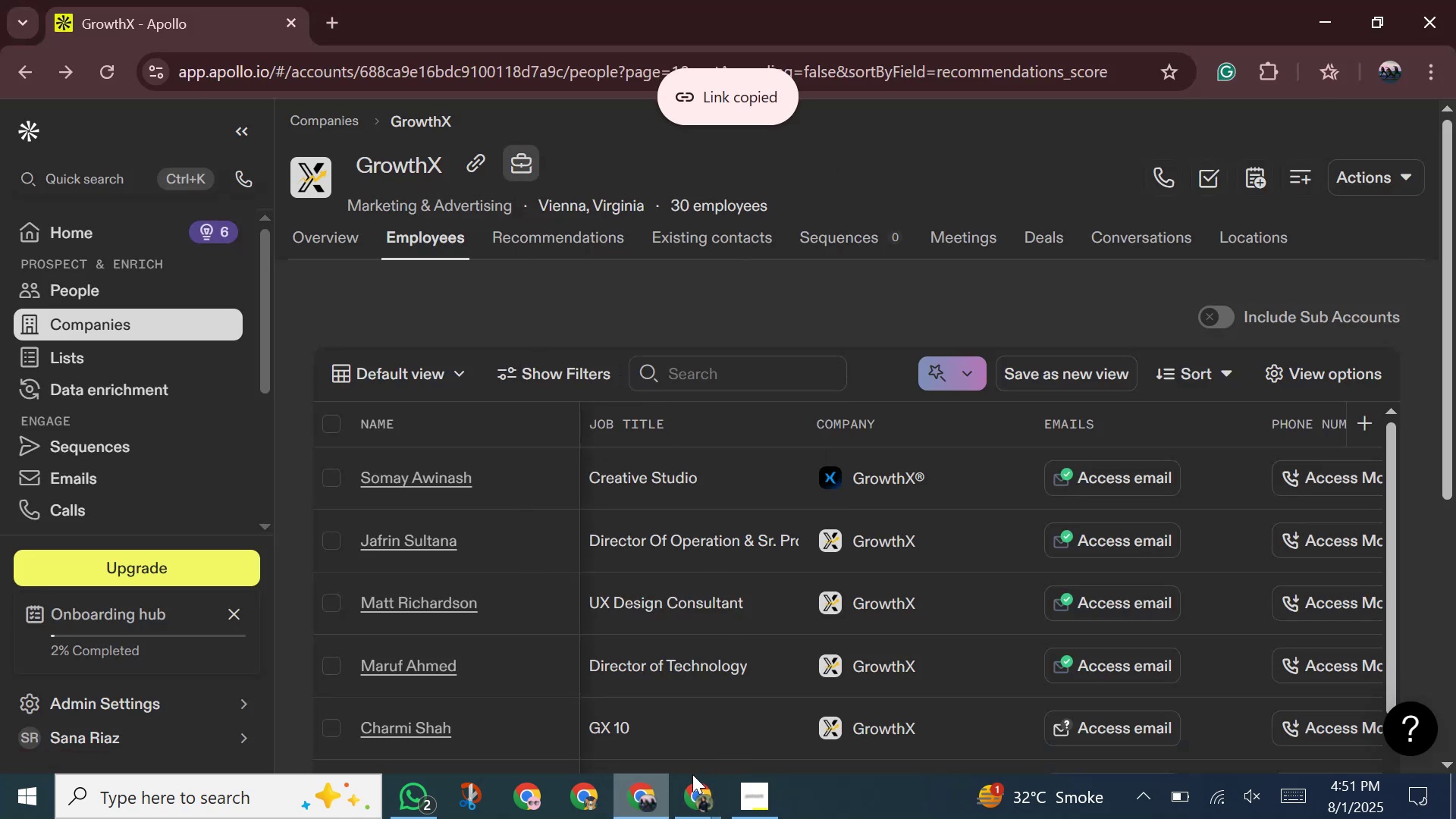 
left_click([692, 784])
 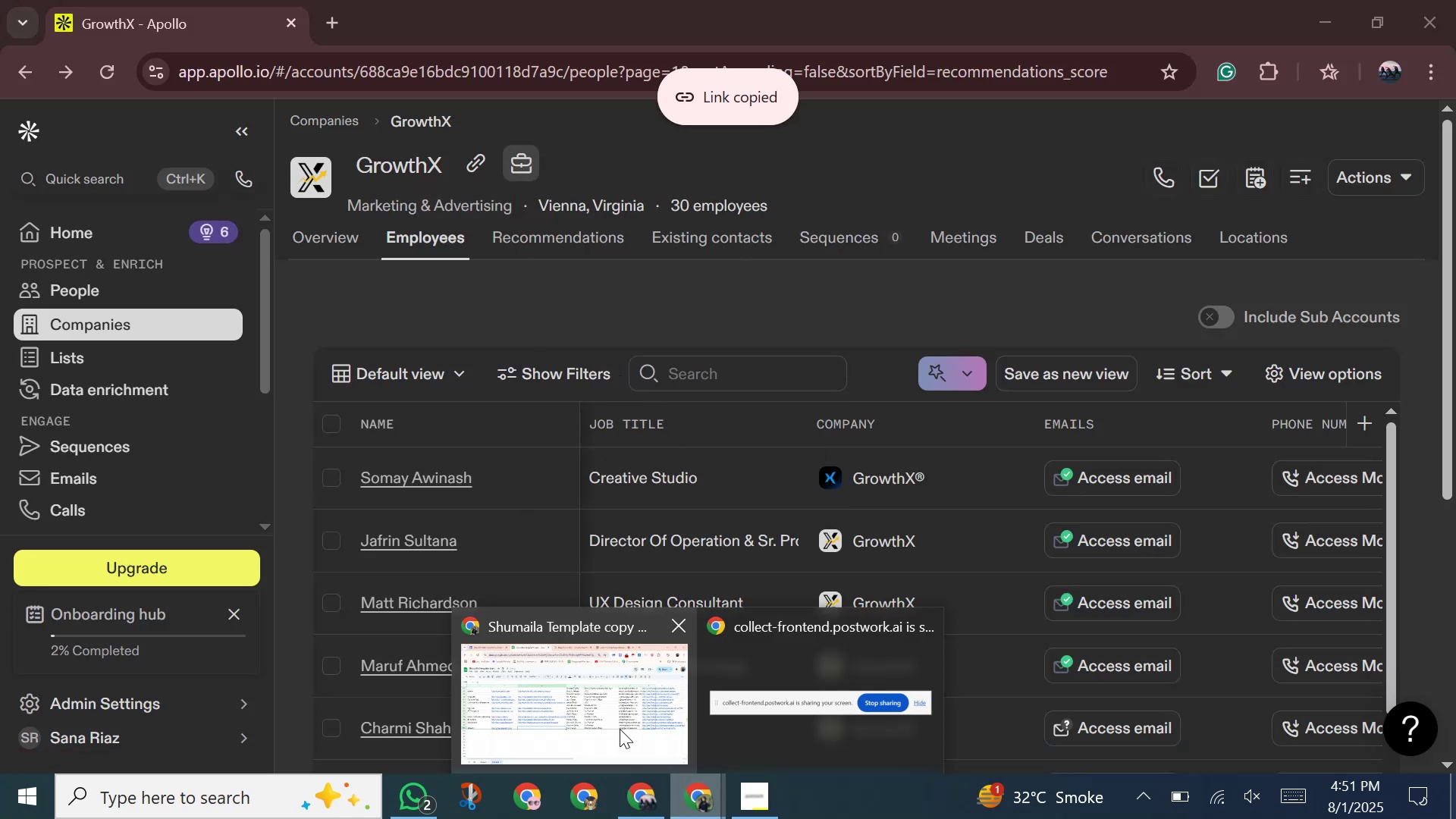 
double_click([586, 717])
 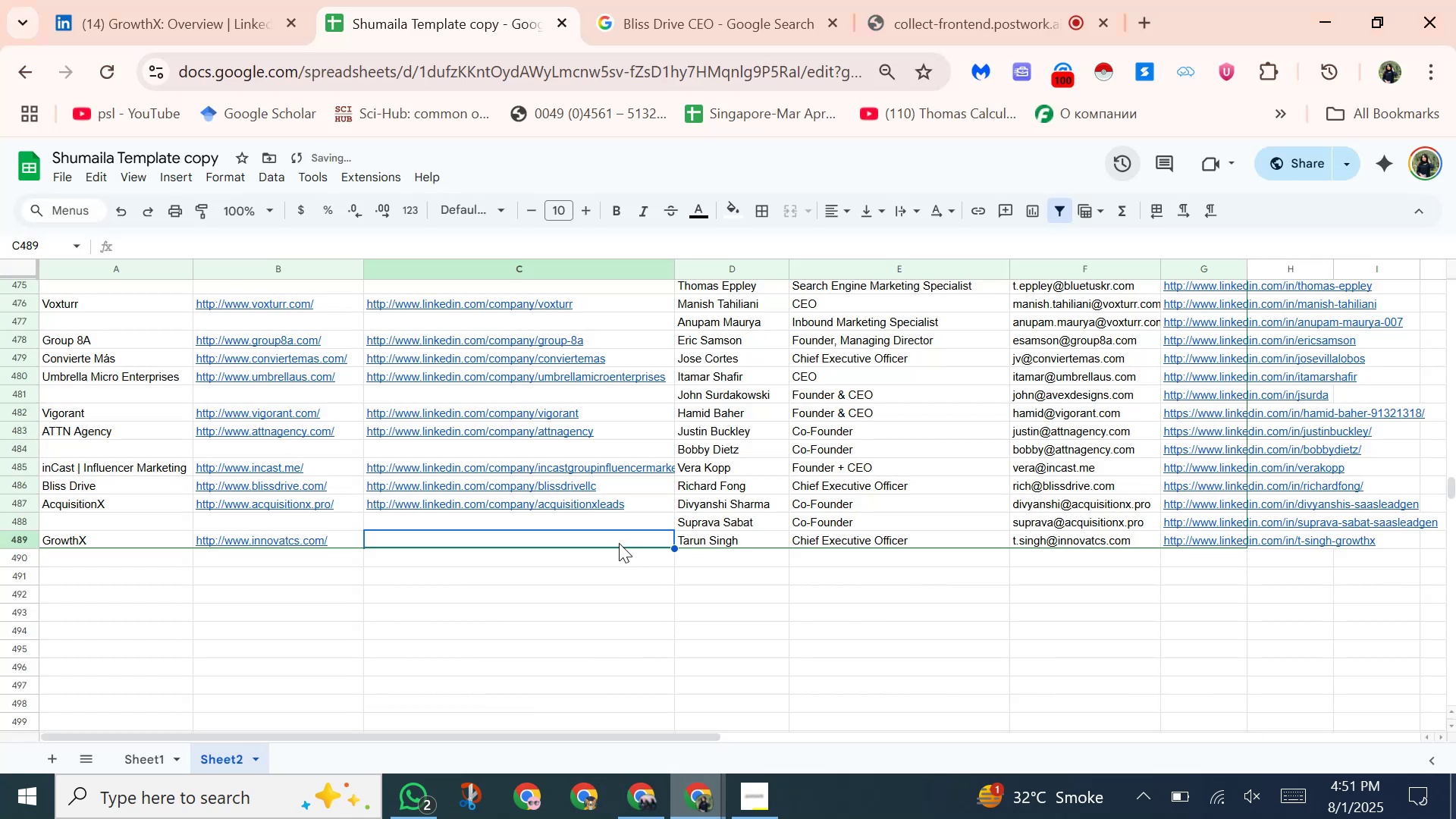 
right_click([619, 543])
 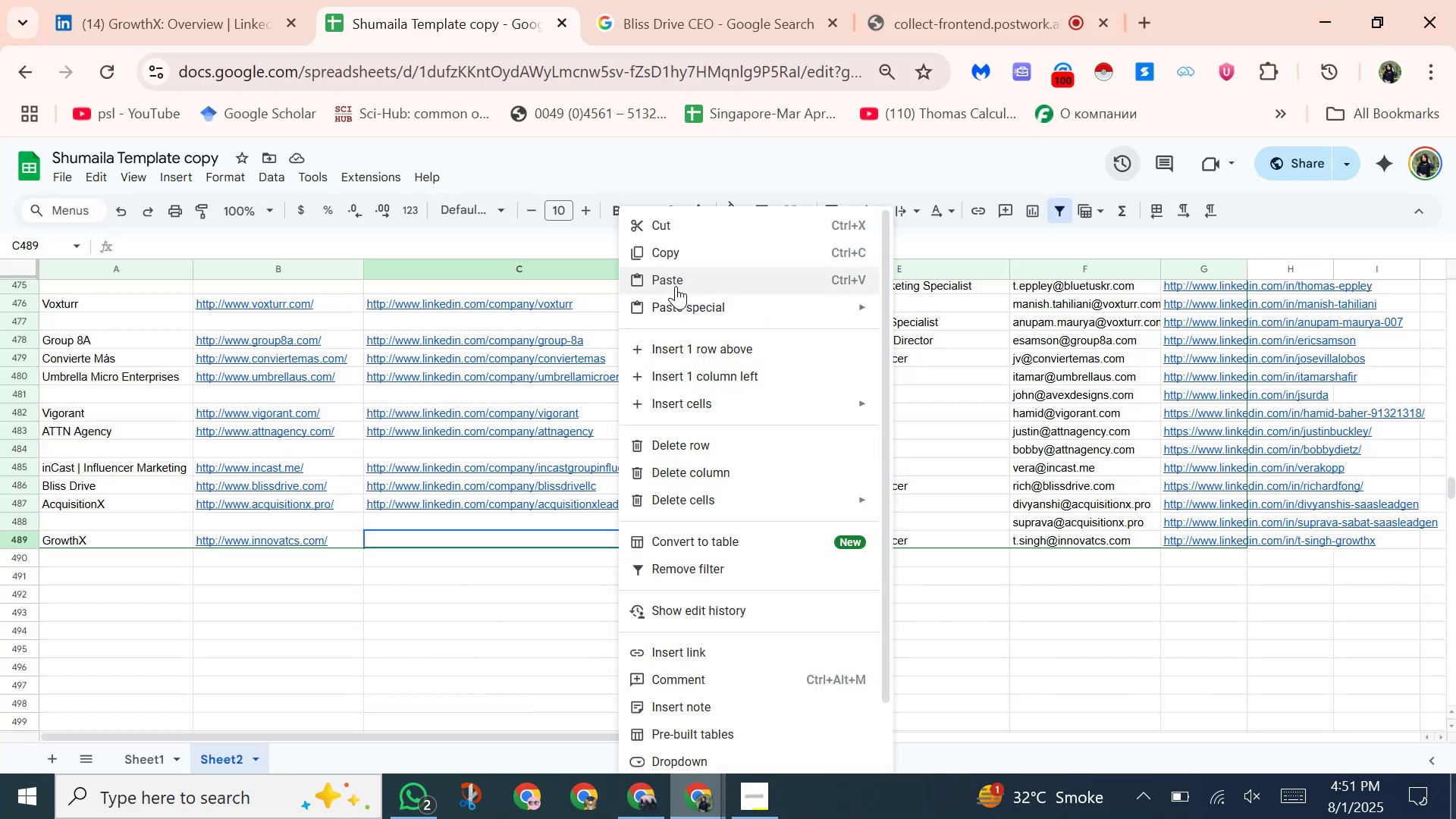 
left_click([676, 286])
 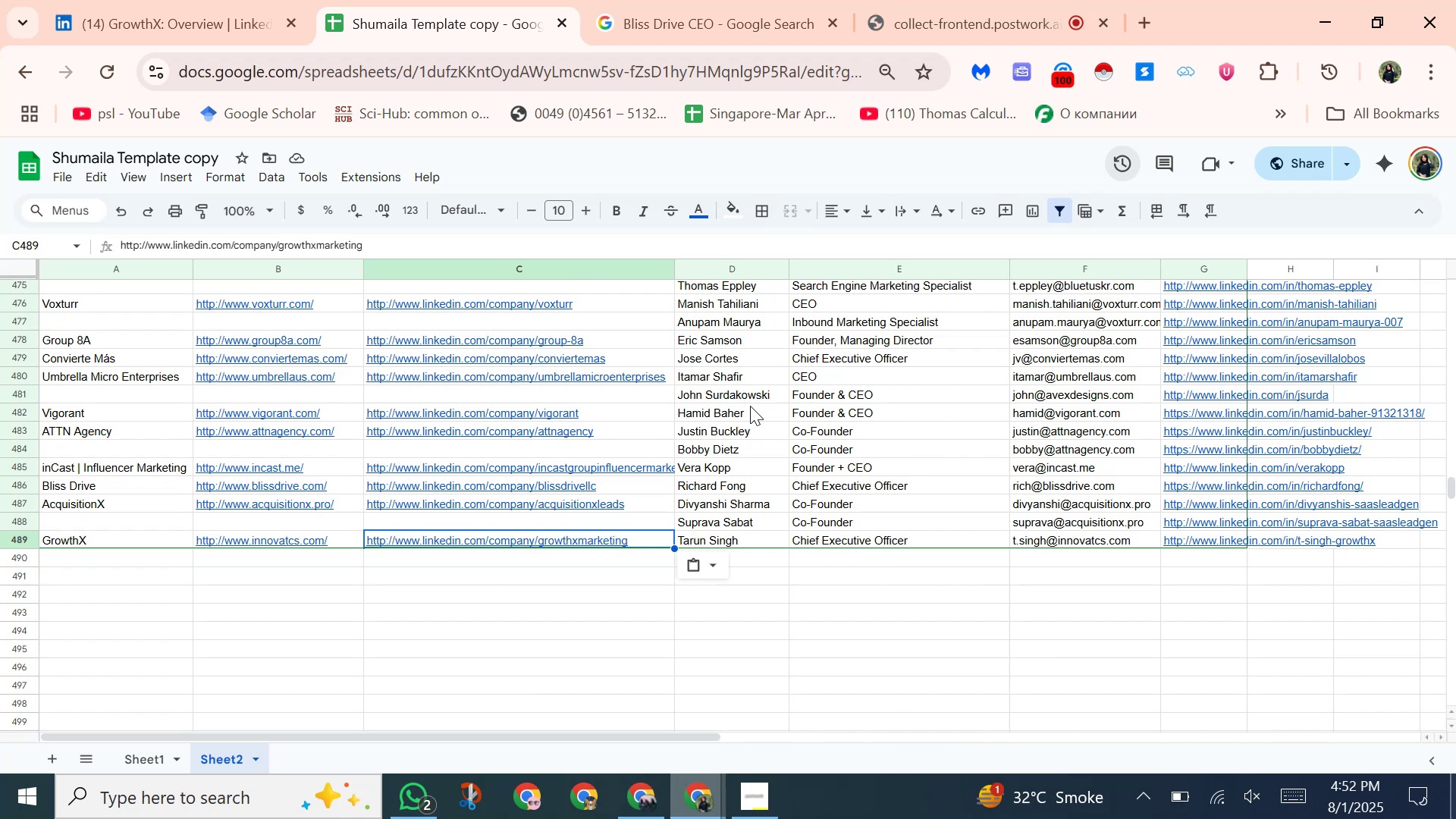 
wait(21.68)
 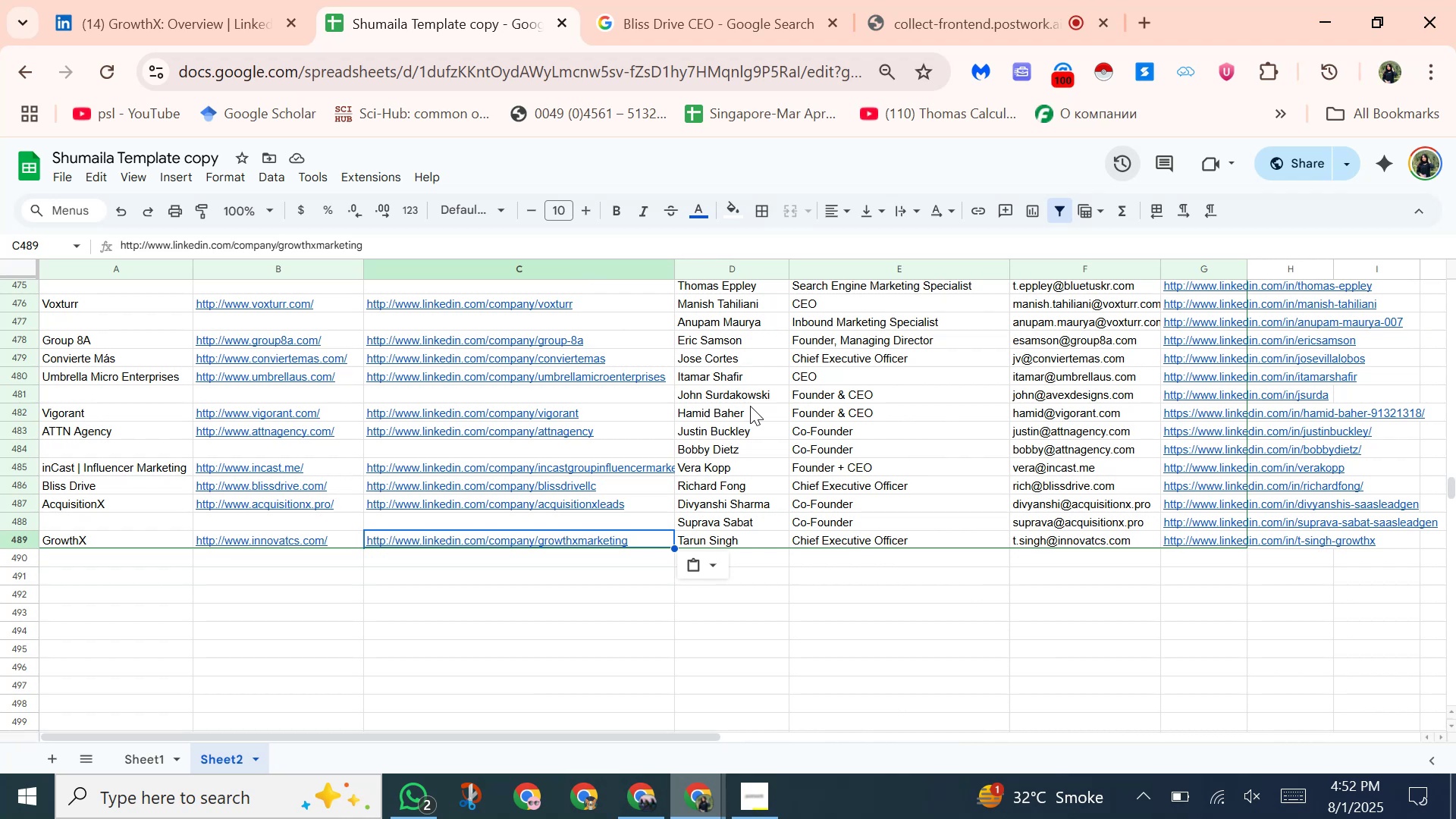 
left_click([164, 564])
 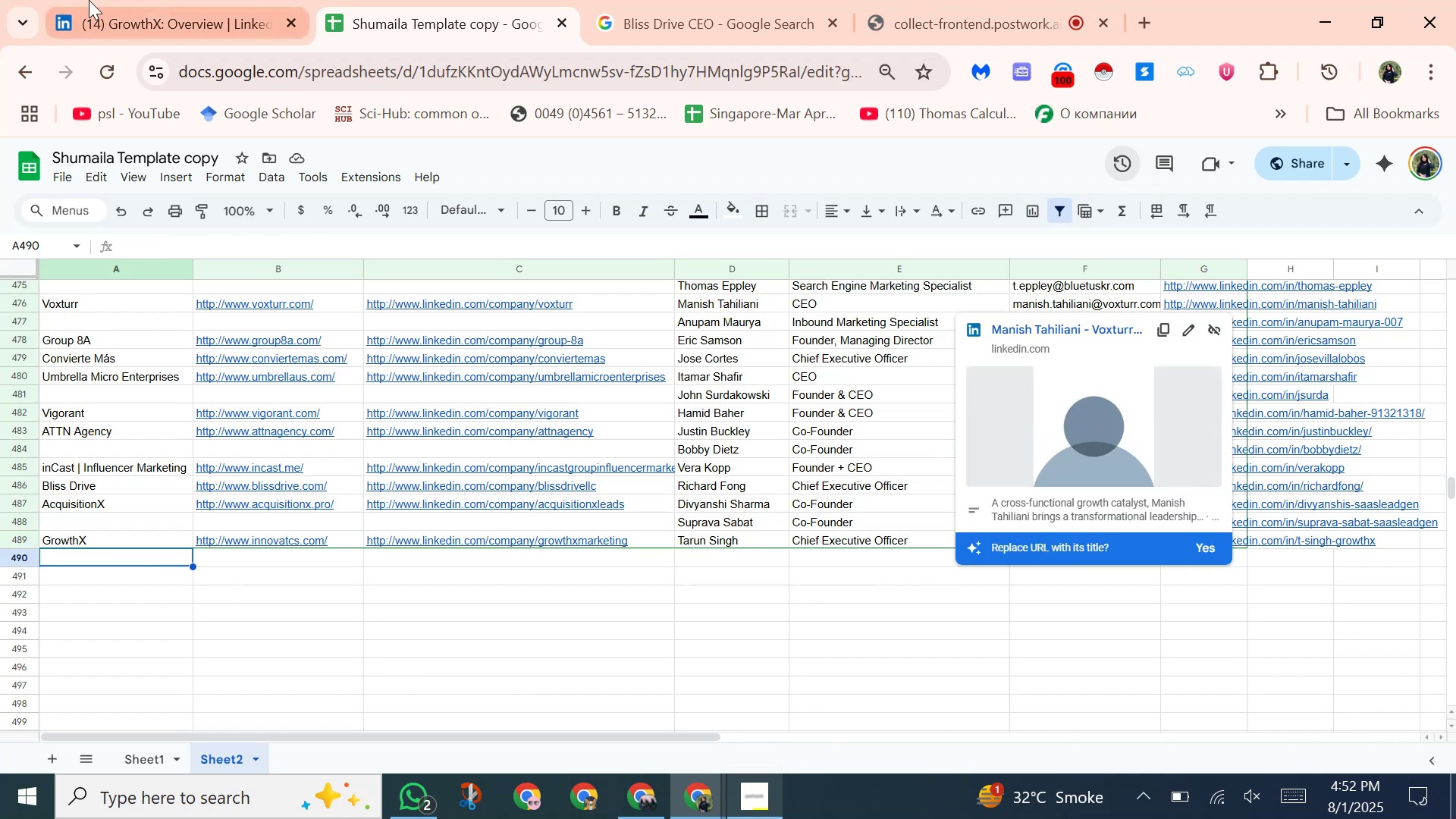 
wait(5.52)
 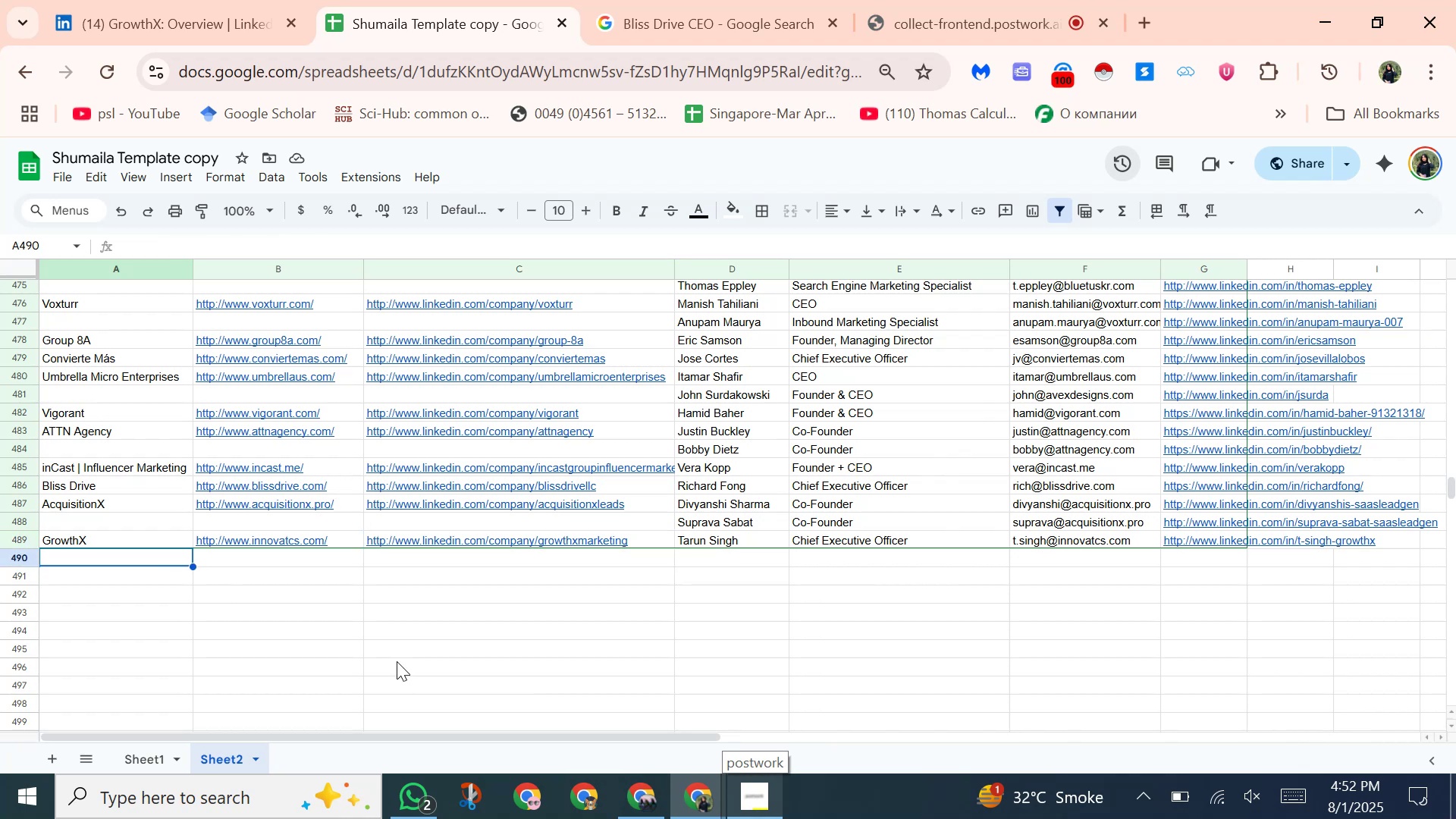 
left_click([155, 11])
 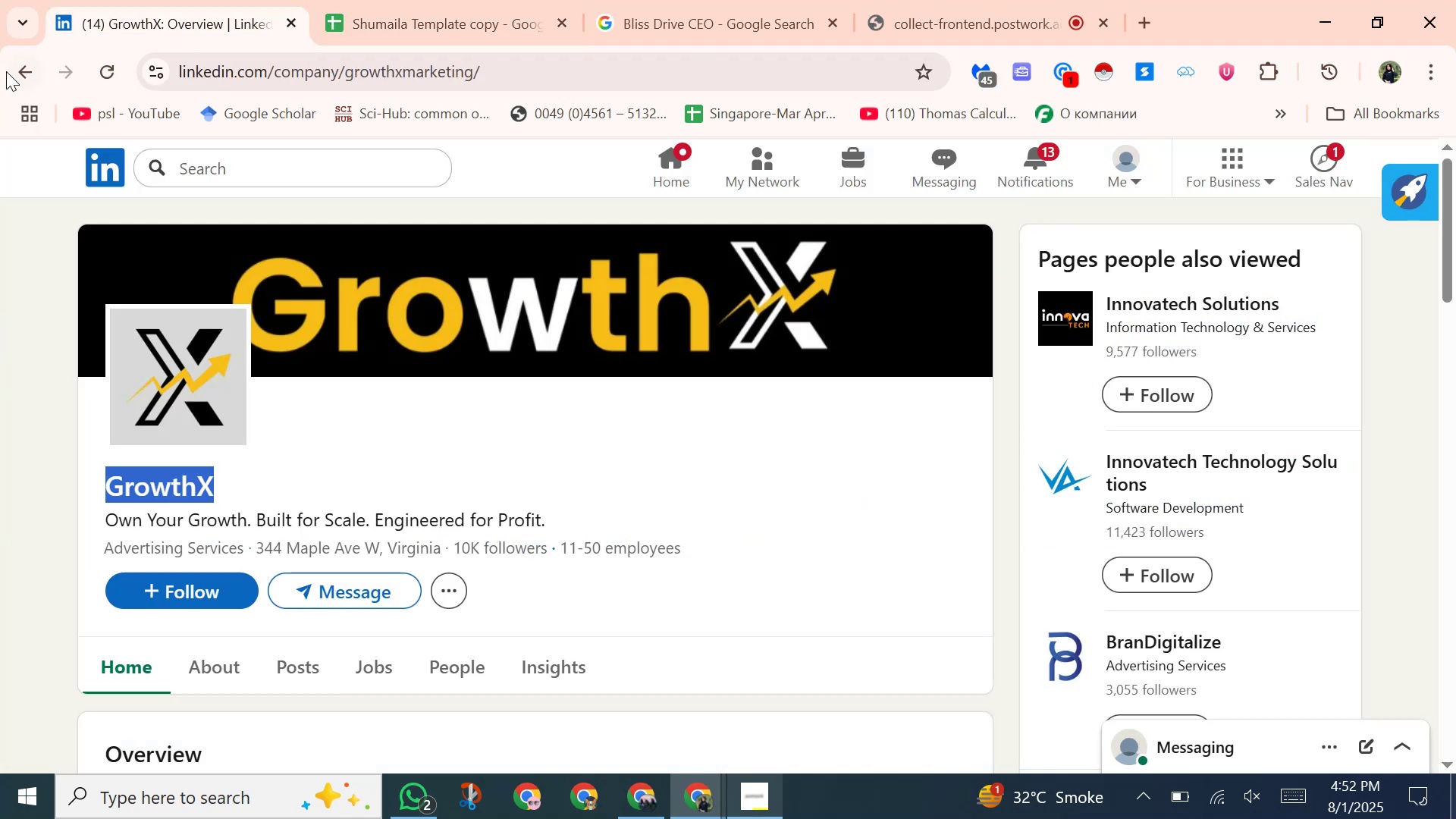 
left_click([6, 71])
 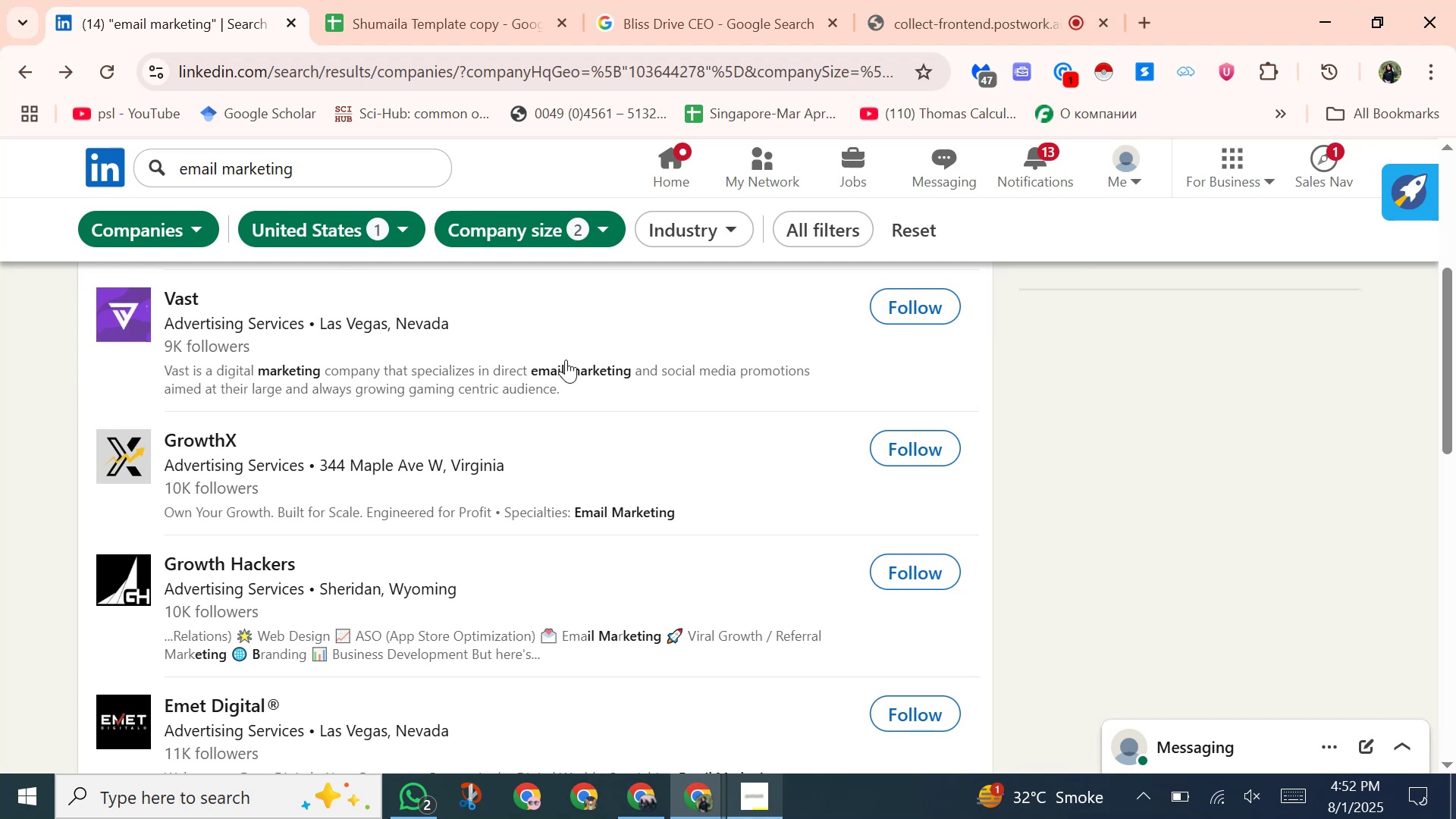 
wait(6.42)
 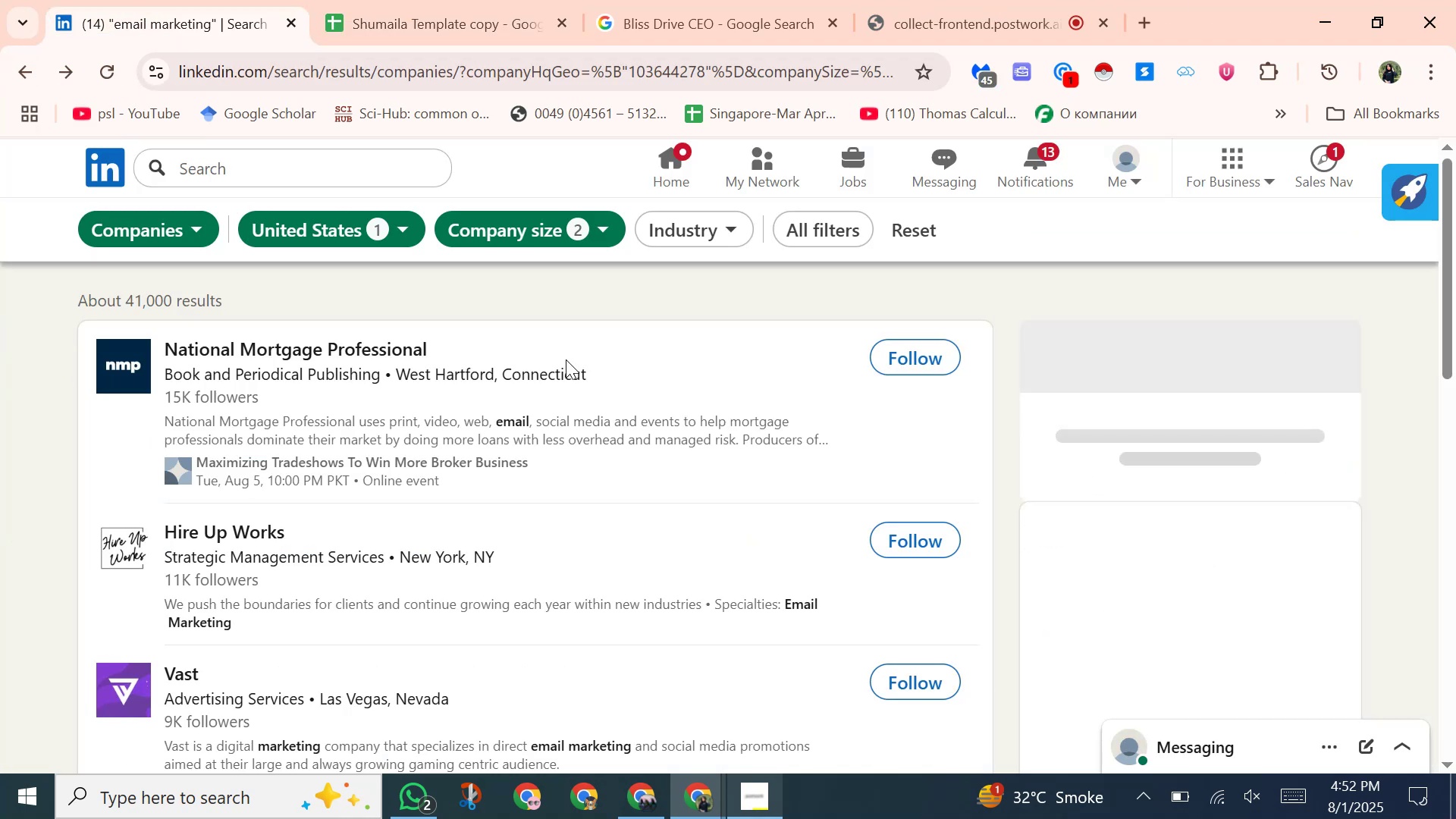 
scroll: coordinate [177, 513], scroll_direction: down, amount: 2.0
 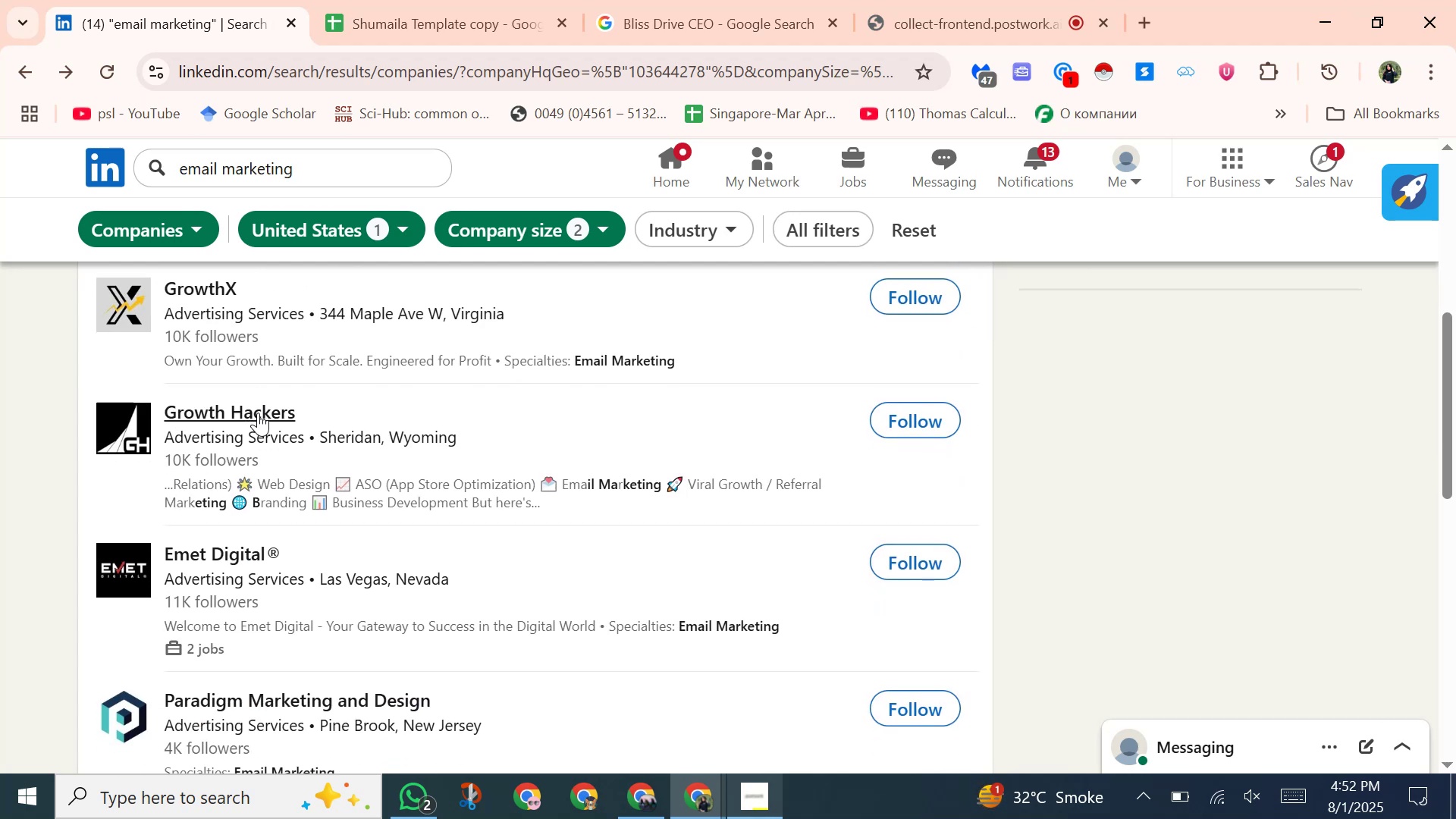 
left_click([258, 416])
 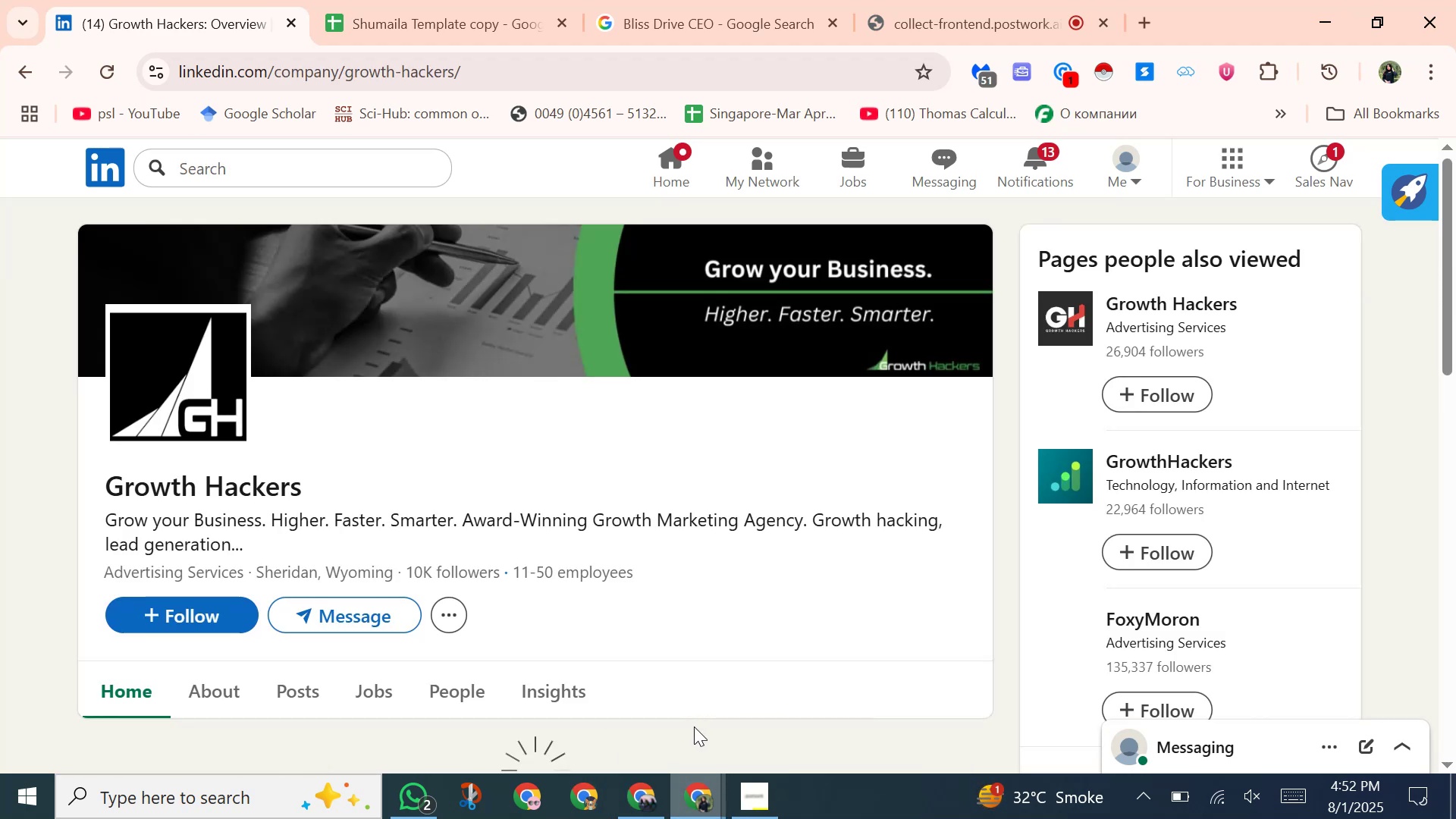 
wait(9.71)
 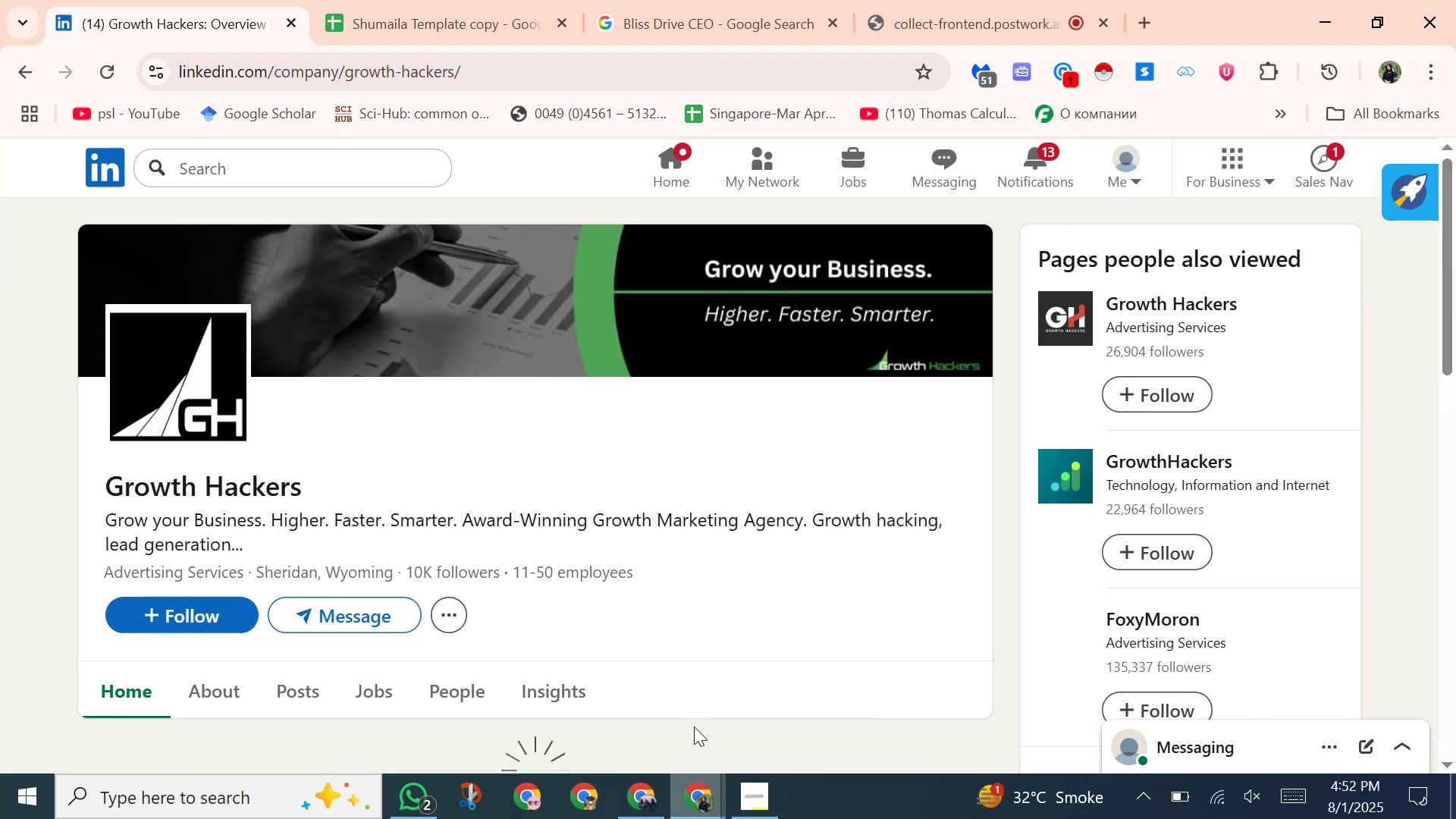 
left_click_drag(start_coordinate=[111, 481], to_coordinate=[329, 478])
 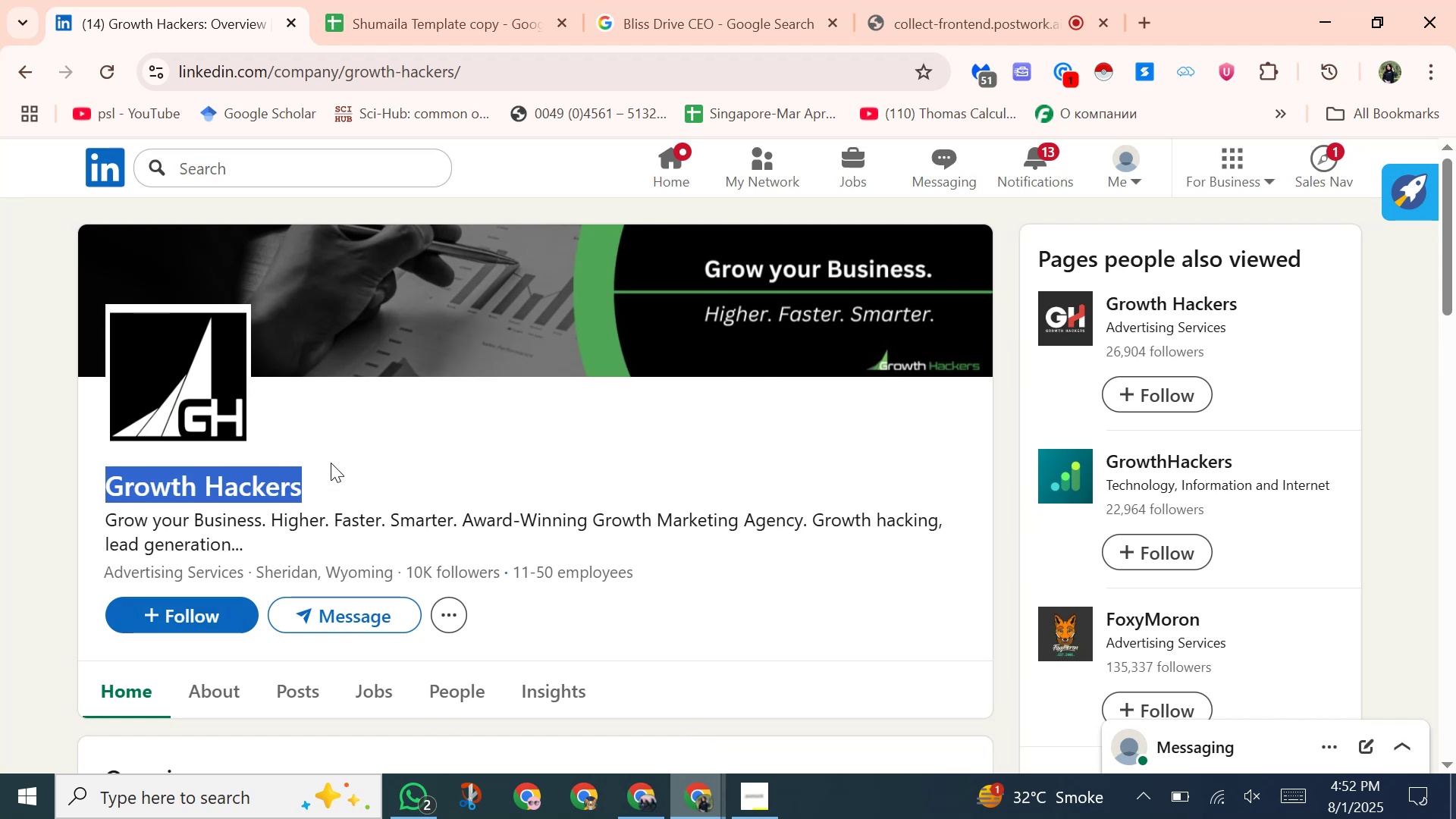 
right_click([331, 463])
 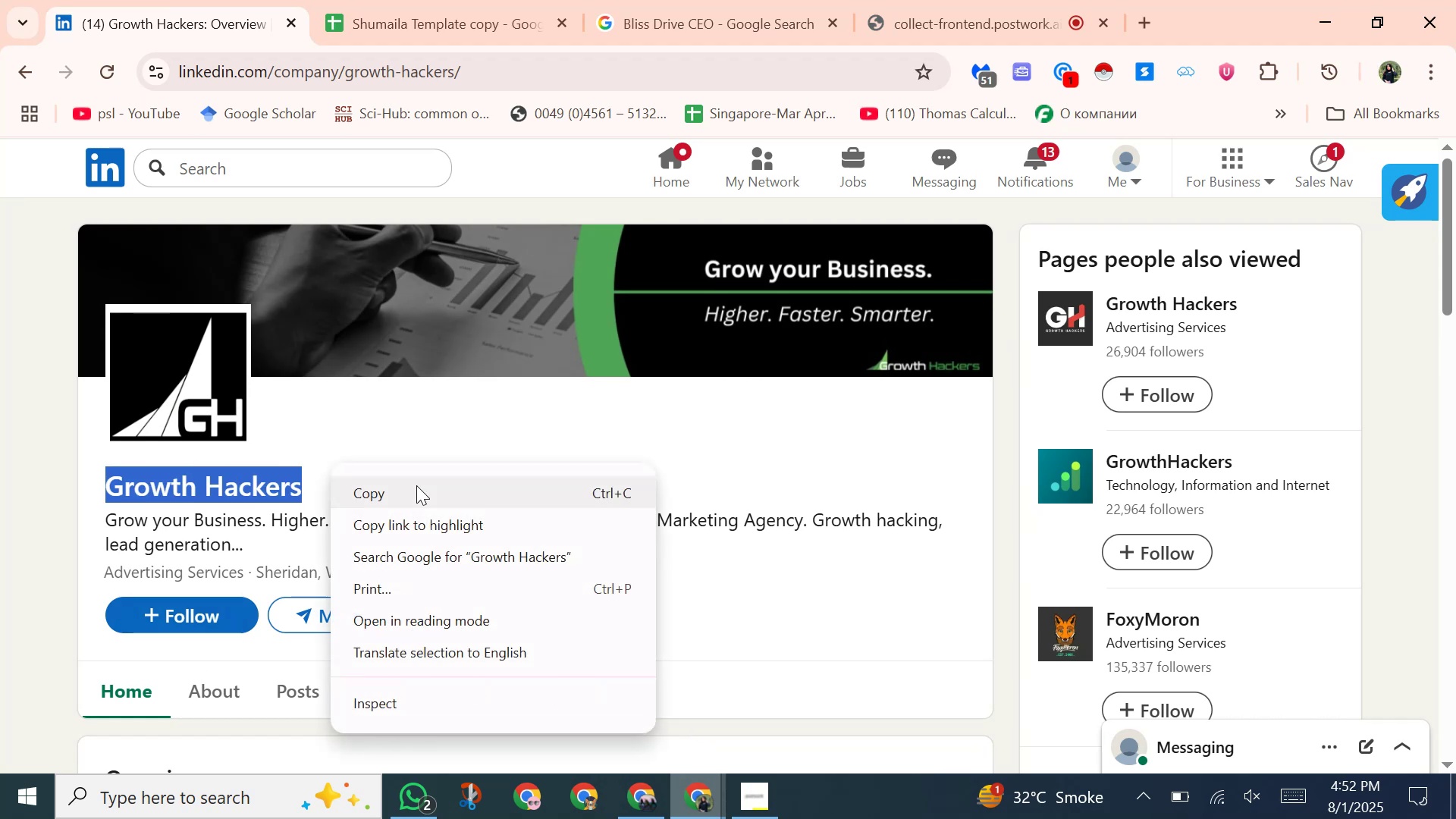 
left_click([416, 485])
 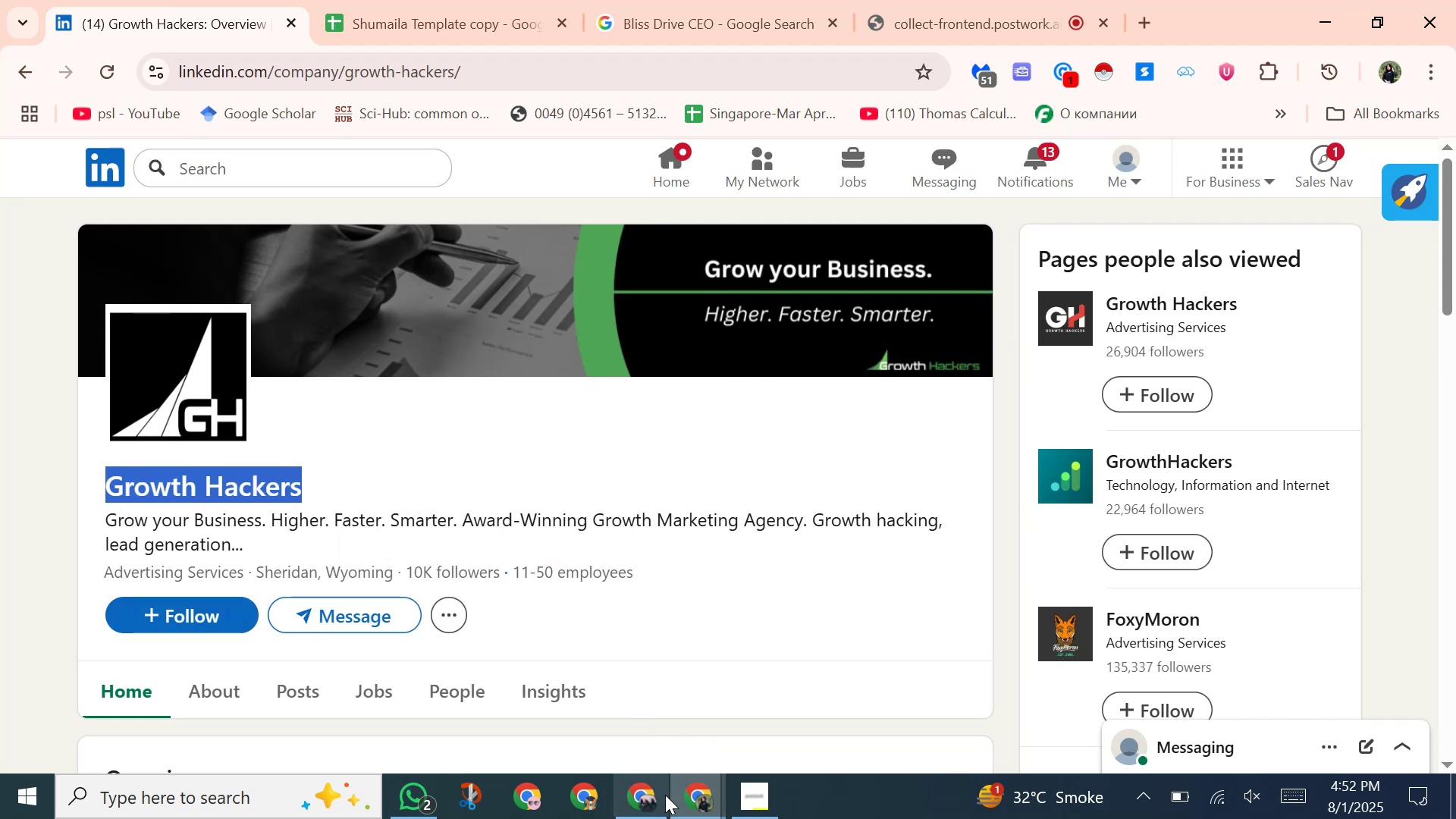 
left_click([653, 801])
 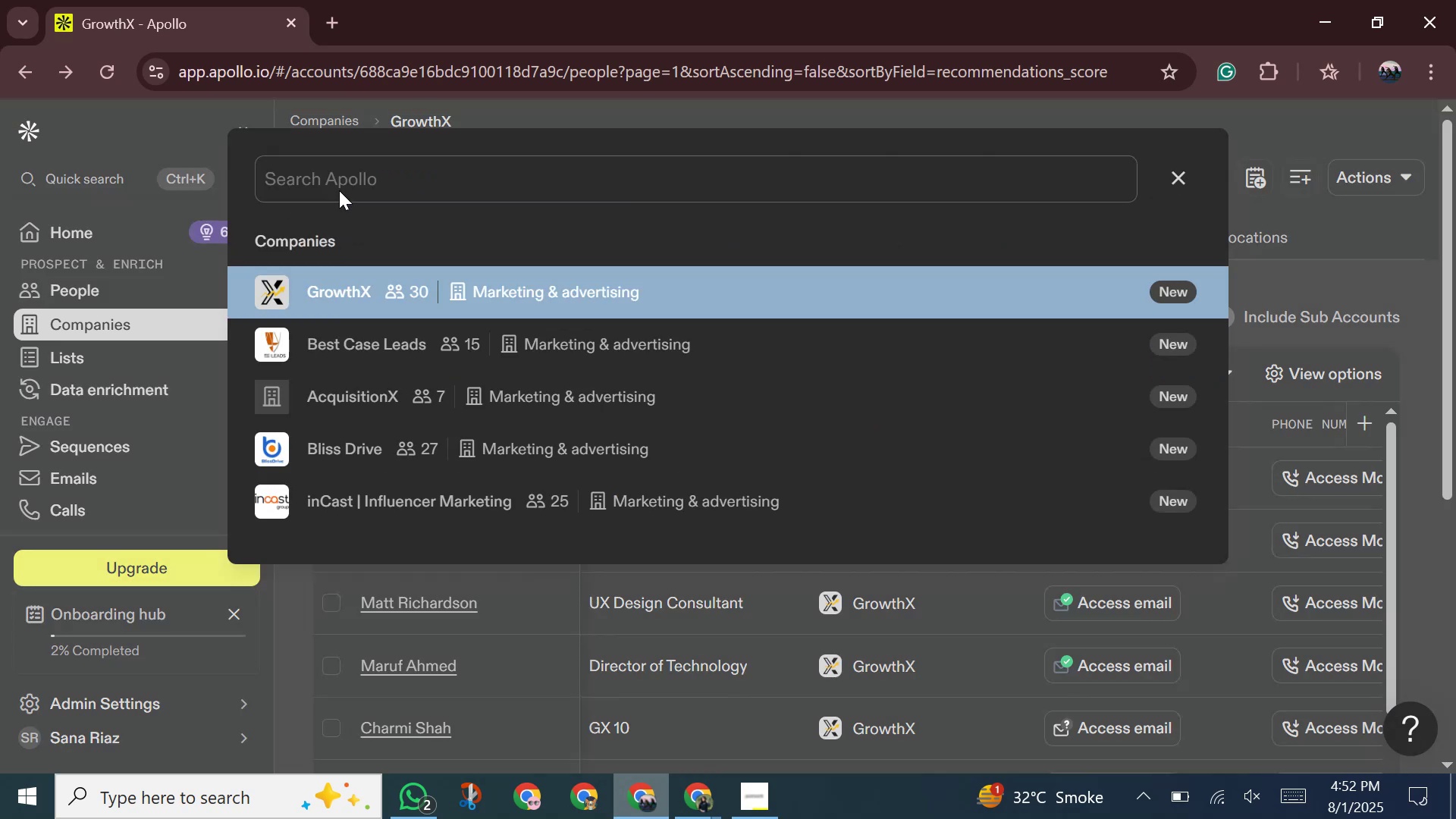 
right_click([335, 174])
 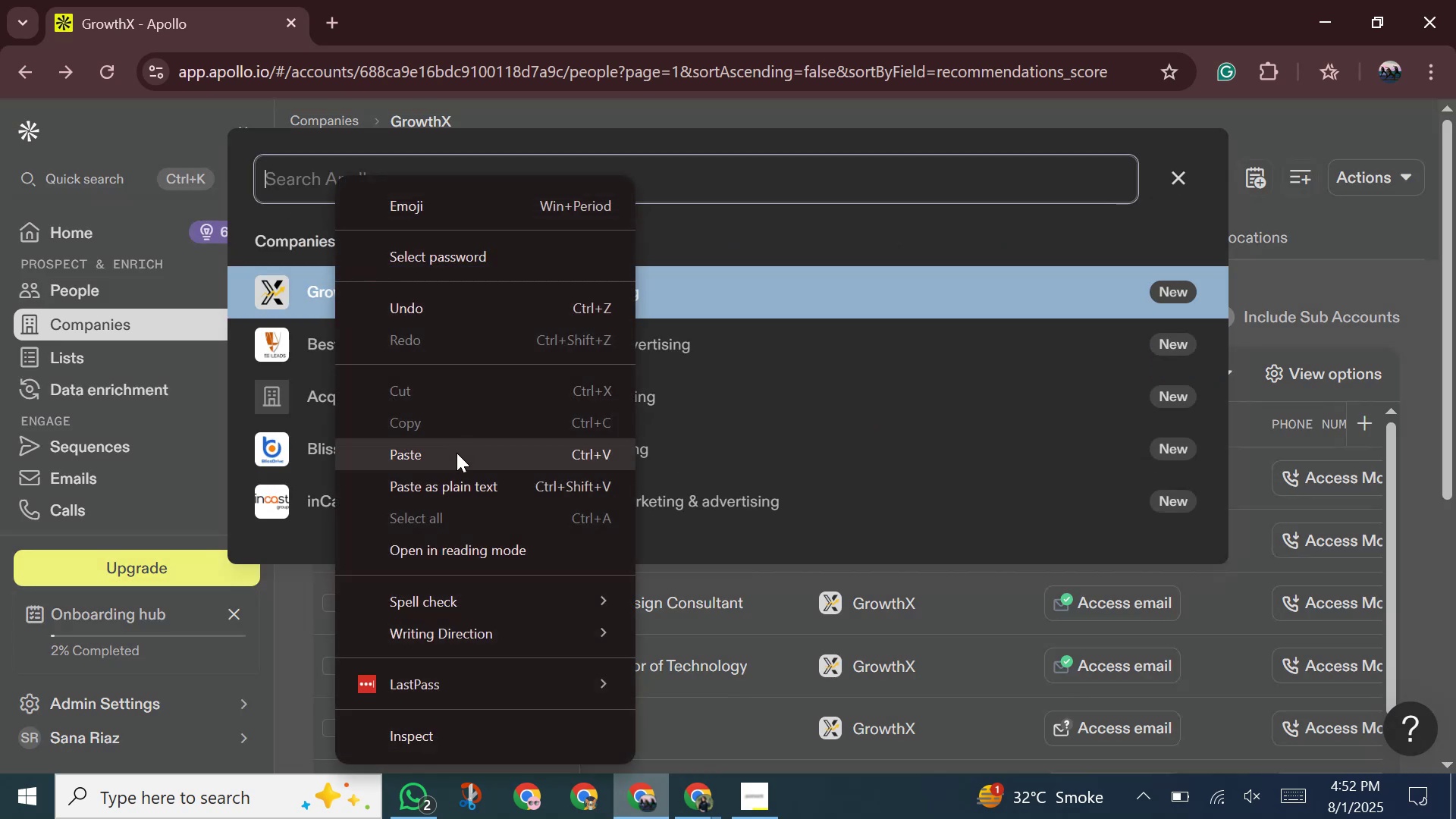 
left_click([457, 453])
 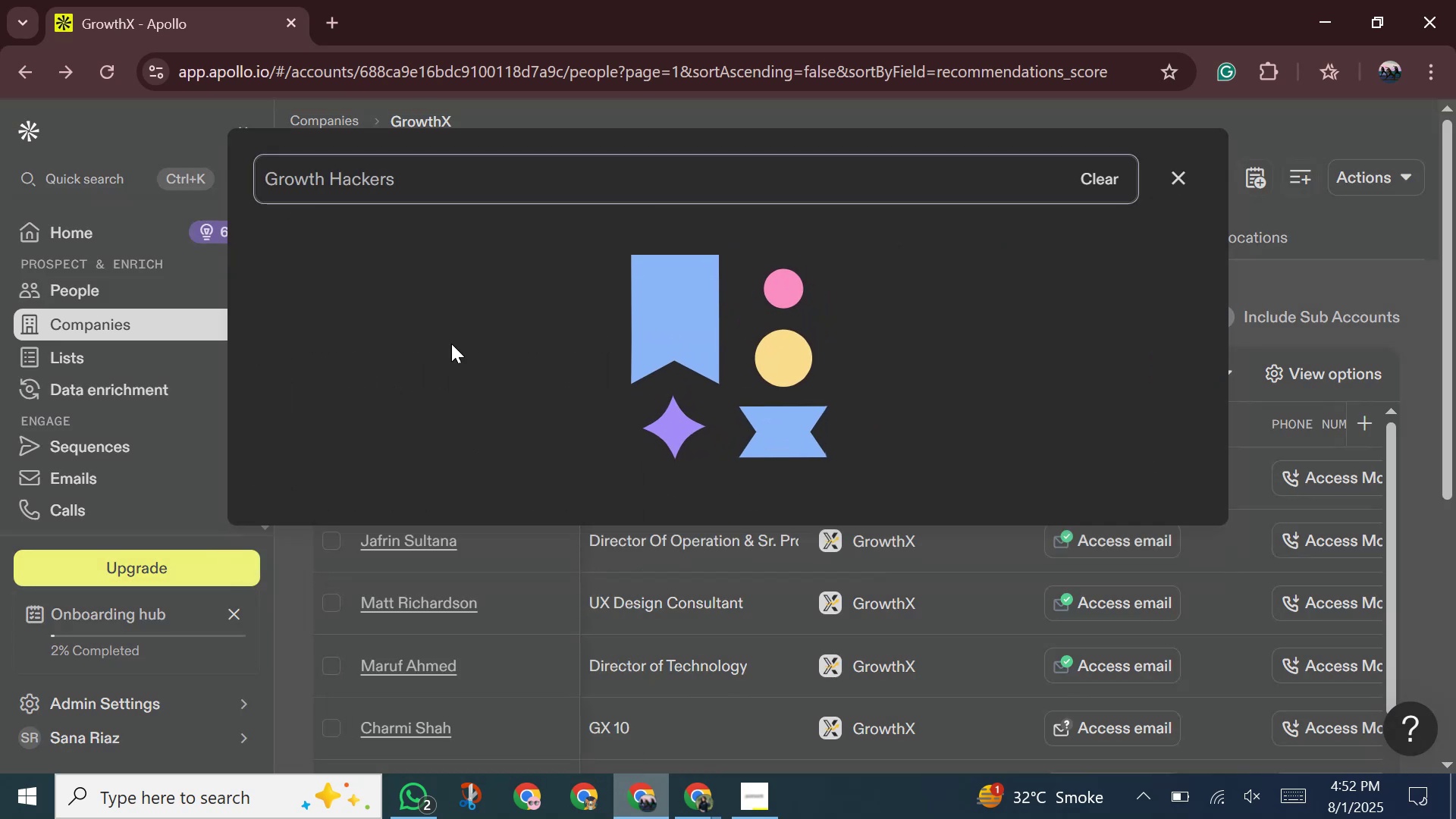 
scroll: coordinate [530, 411], scroll_direction: down, amount: 8.0
 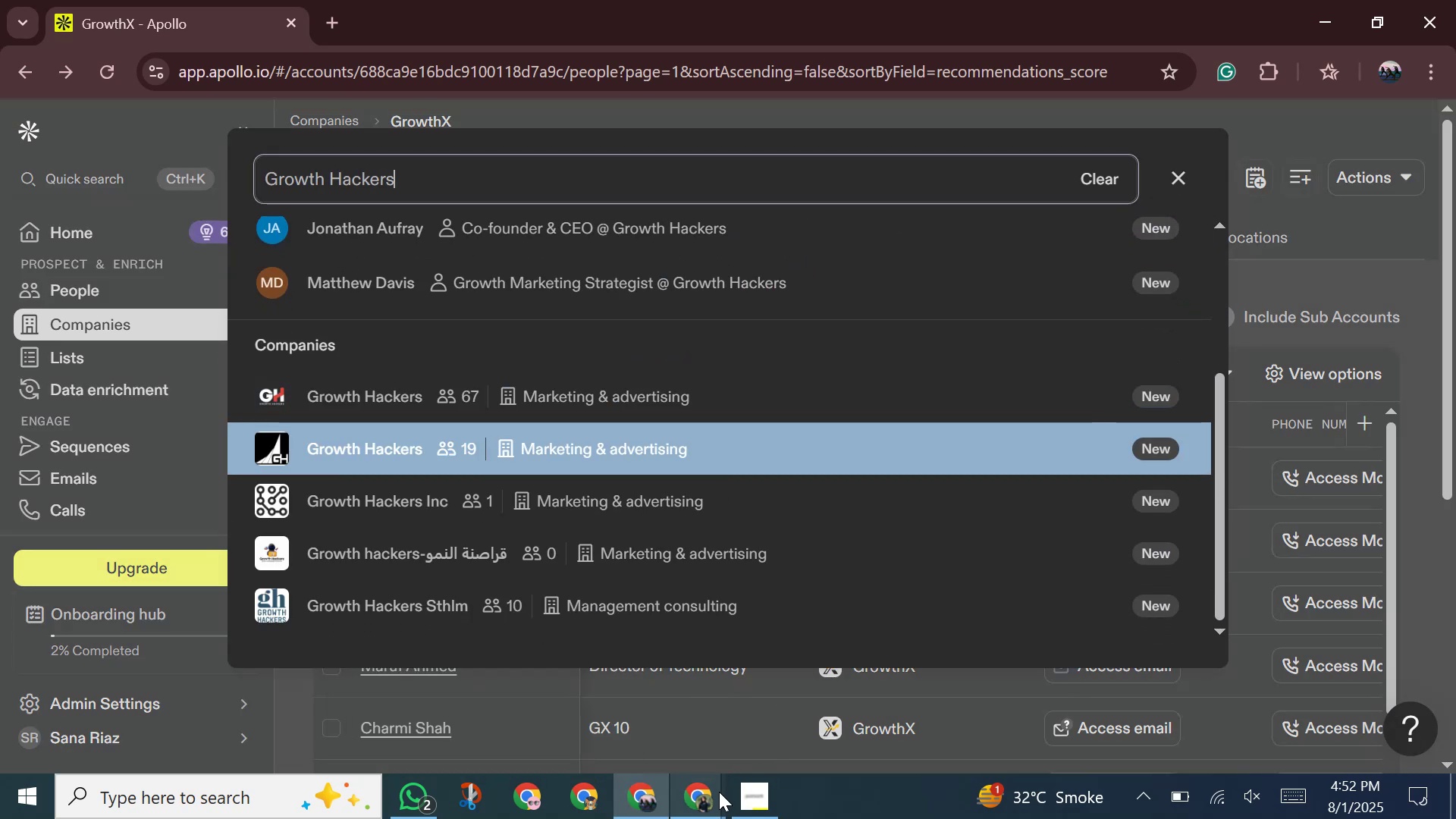 
left_click([708, 798])
 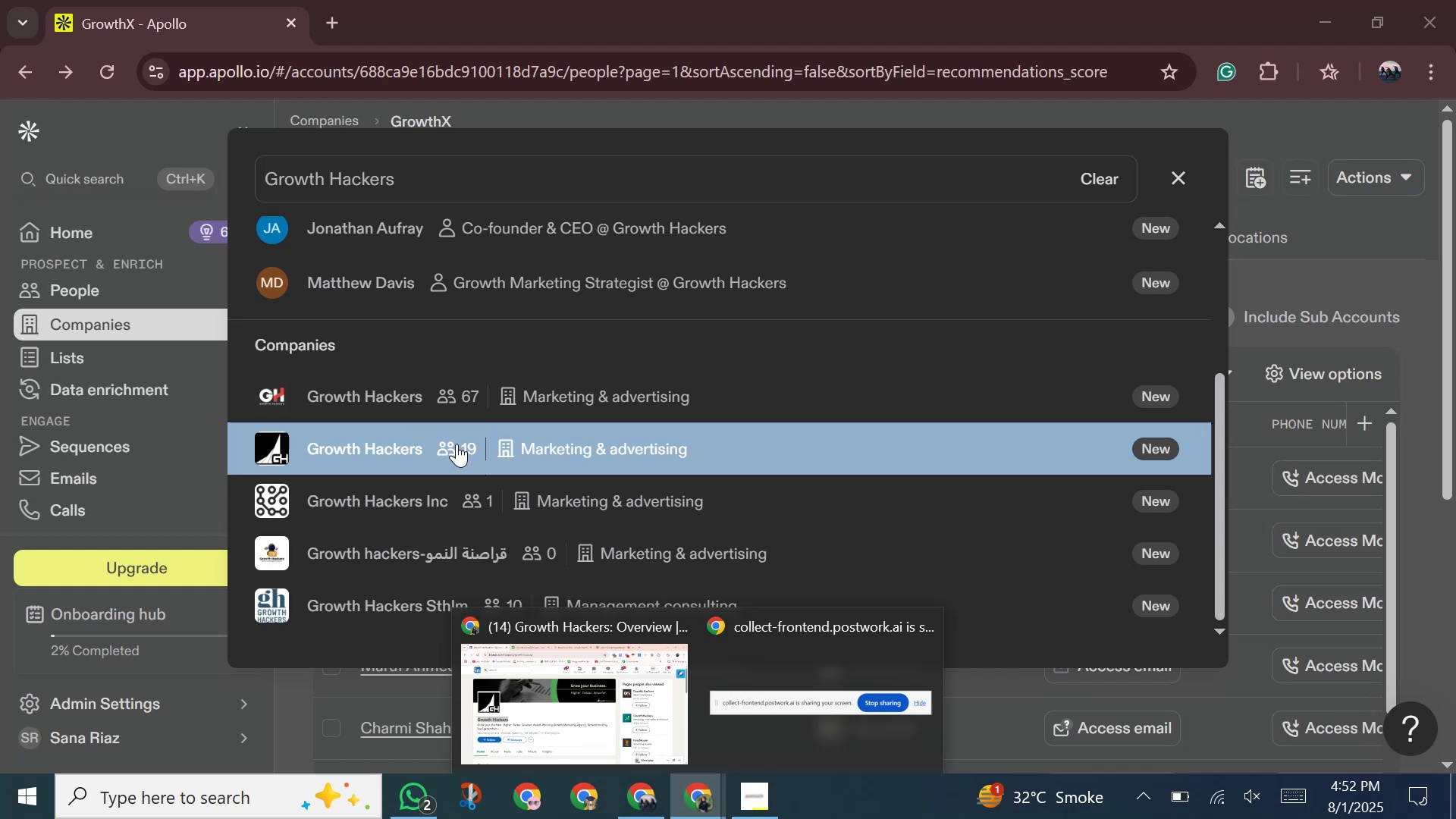 
left_click([454, 448])
 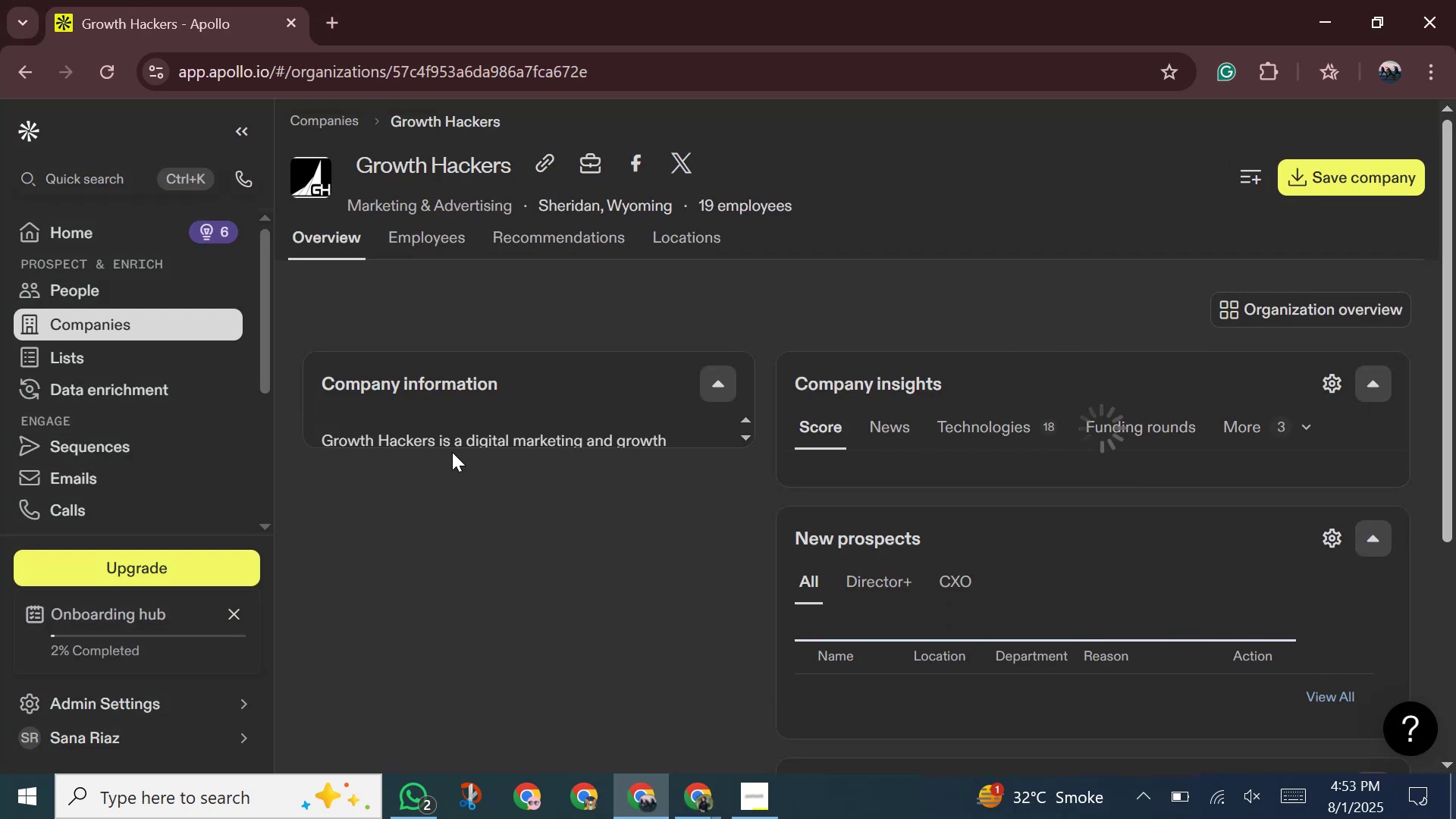 
wait(7.63)
 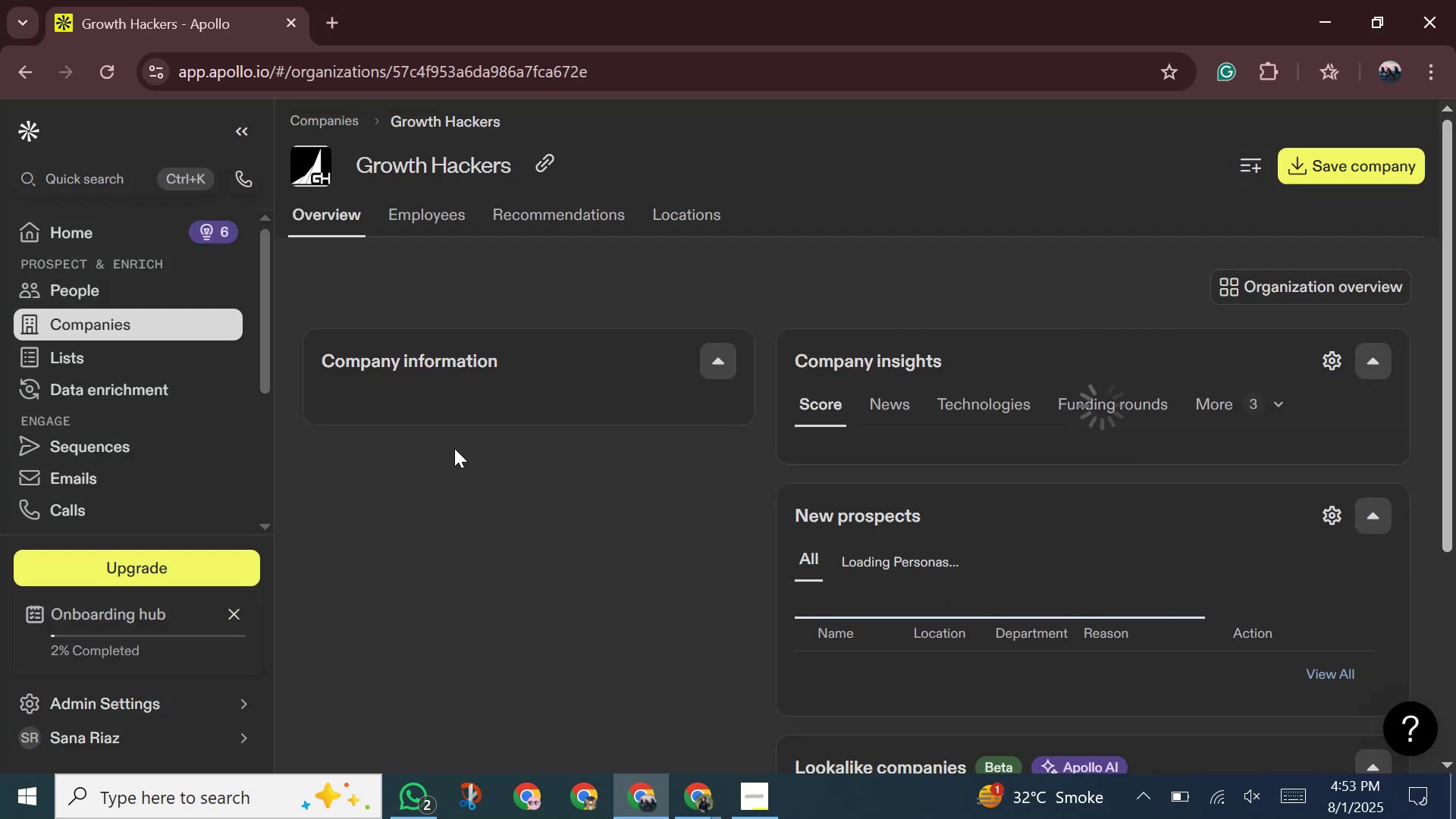 
left_click([434, 242])
 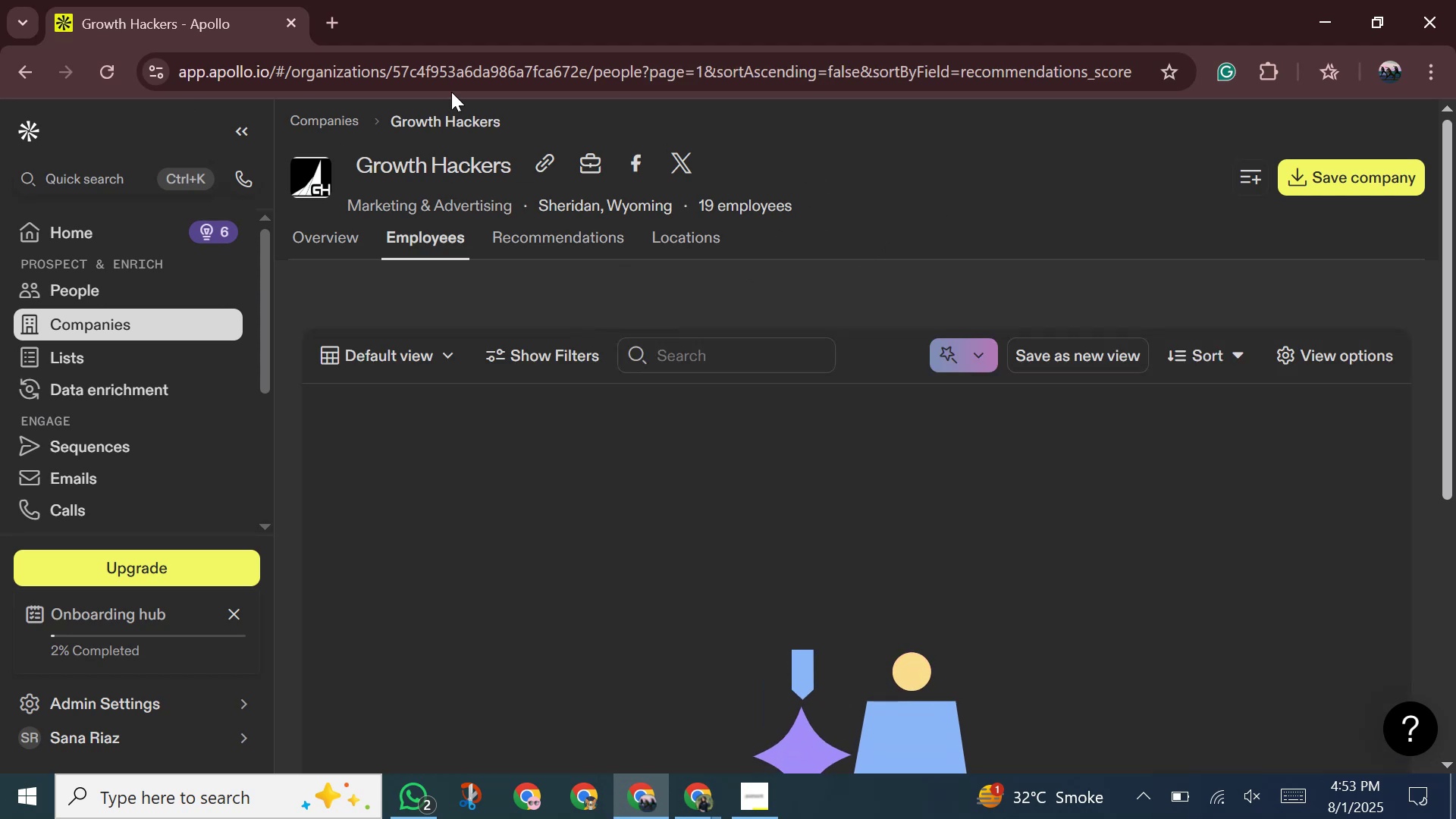 
wait(6.67)
 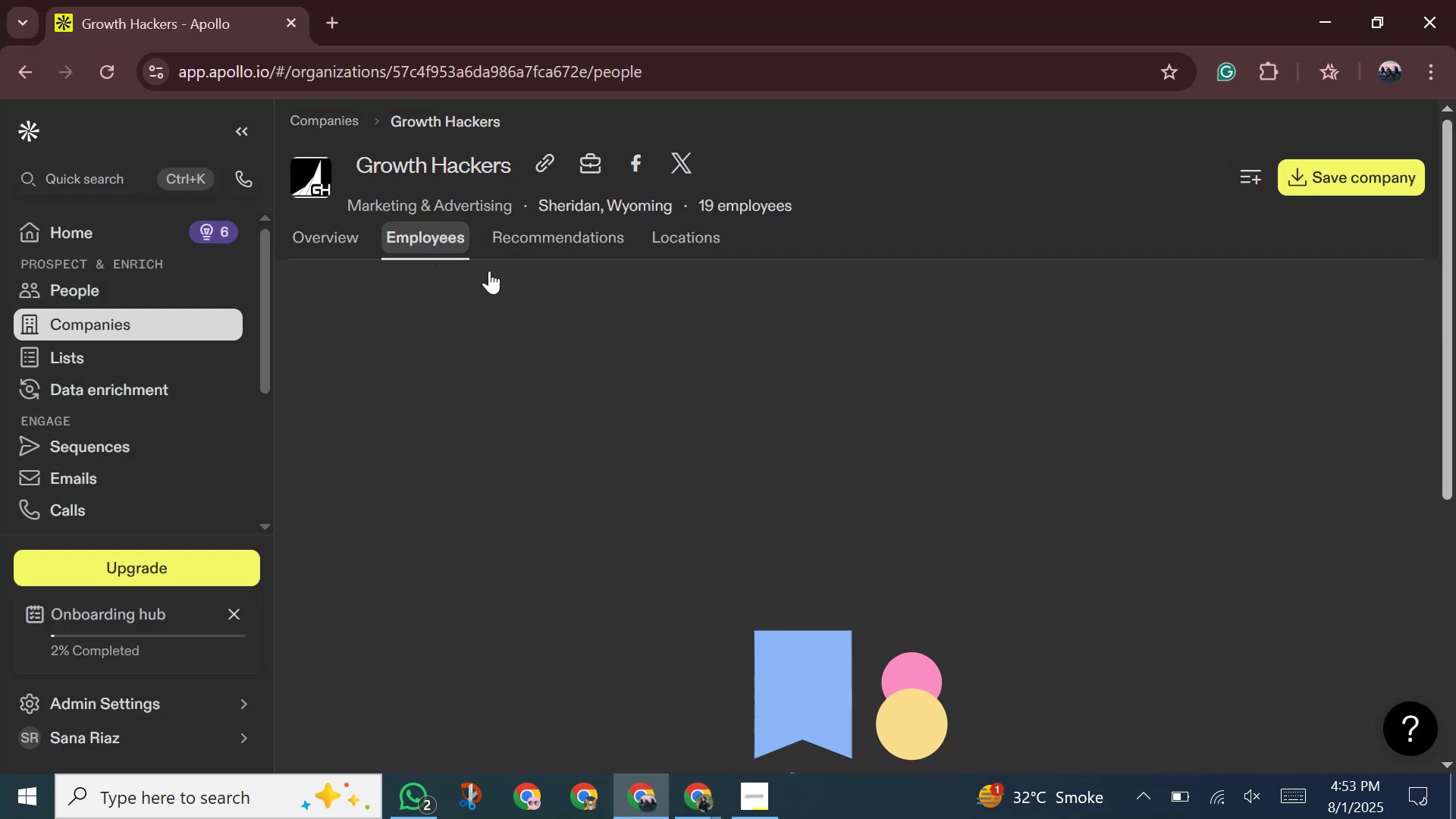 
scroll: coordinate [918, 215], scroll_direction: down, amount: 2.0
 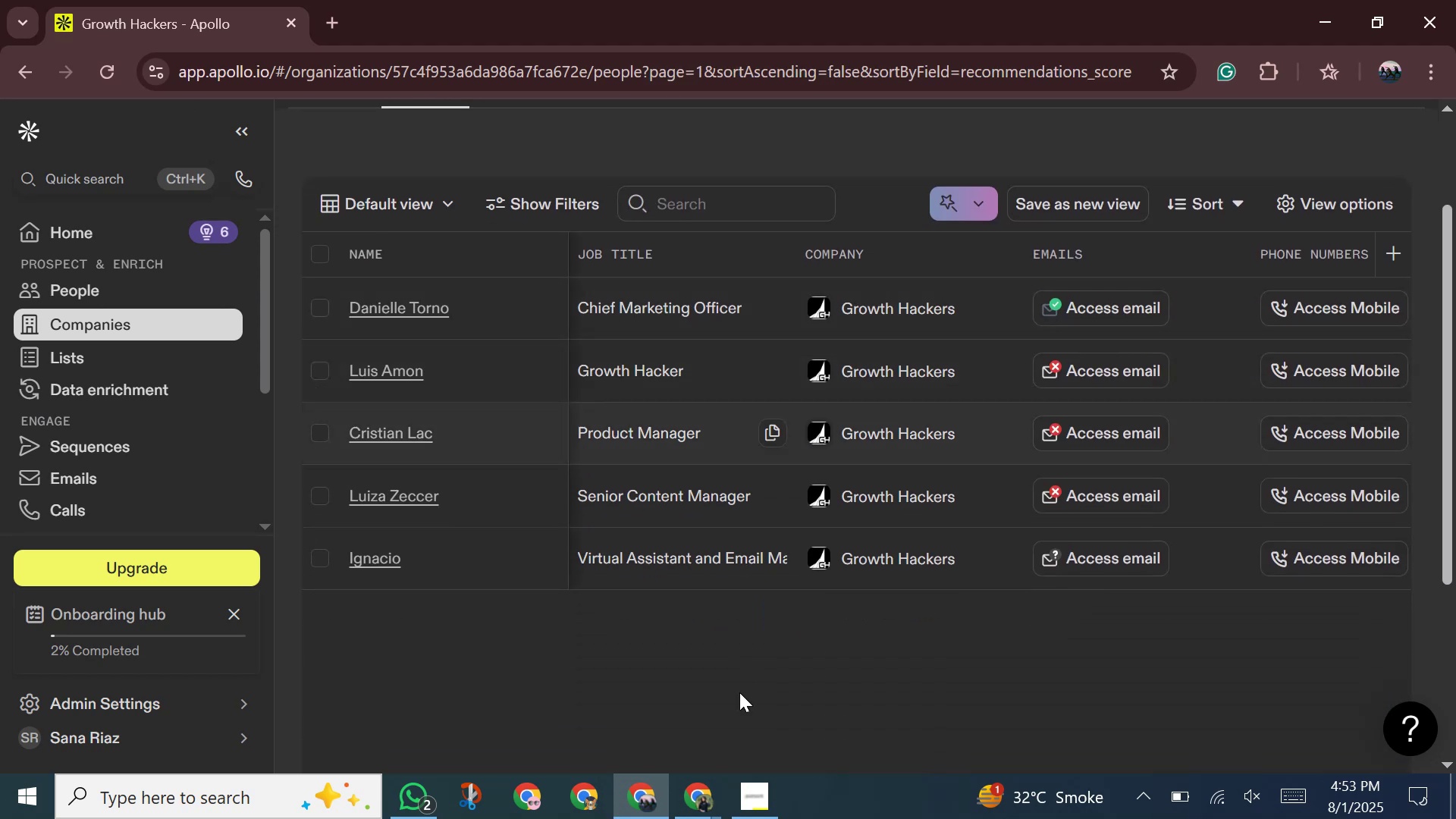 
left_click([703, 799])
 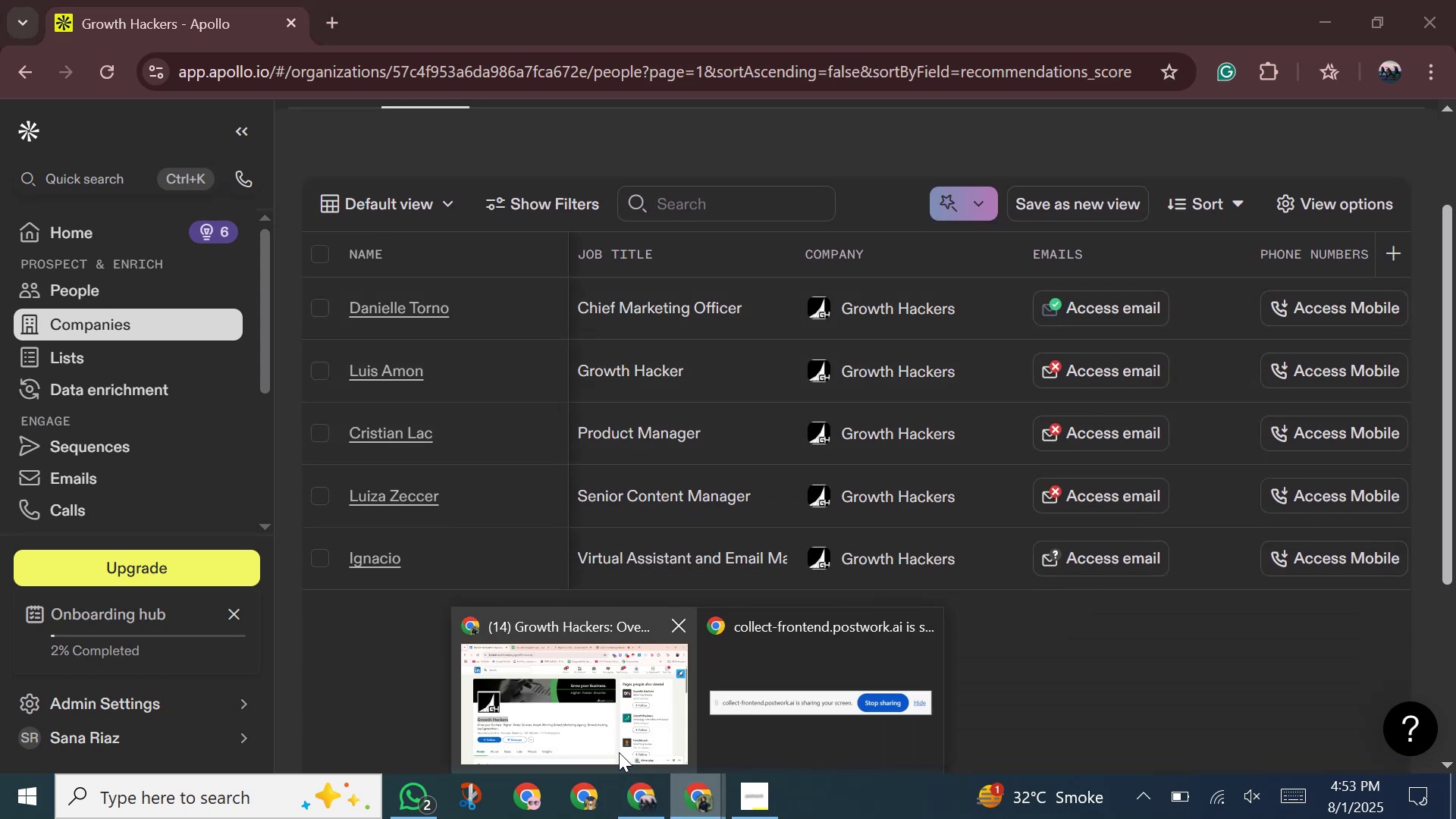 
left_click([619, 752])
 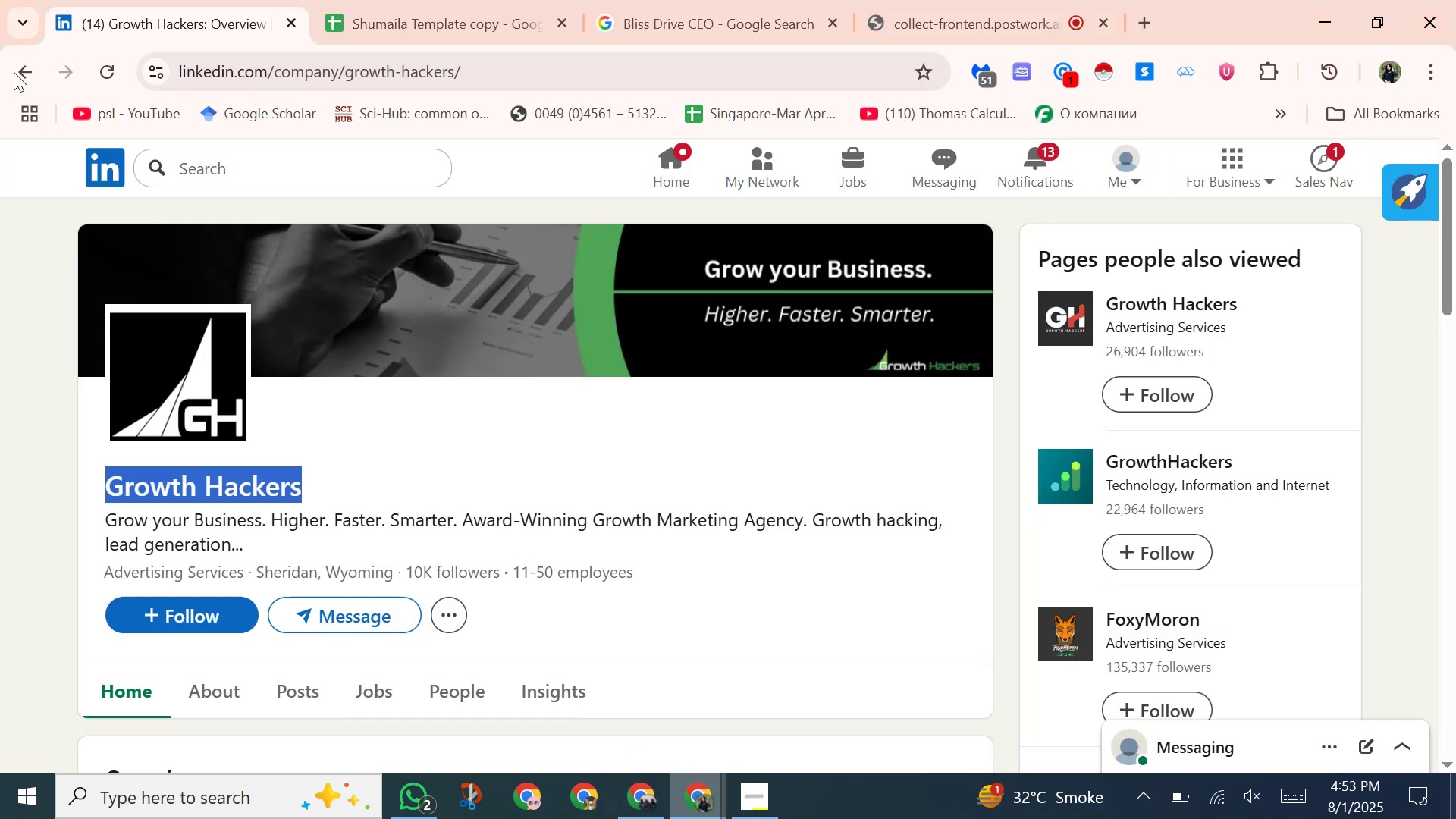 
left_click([15, 72])
 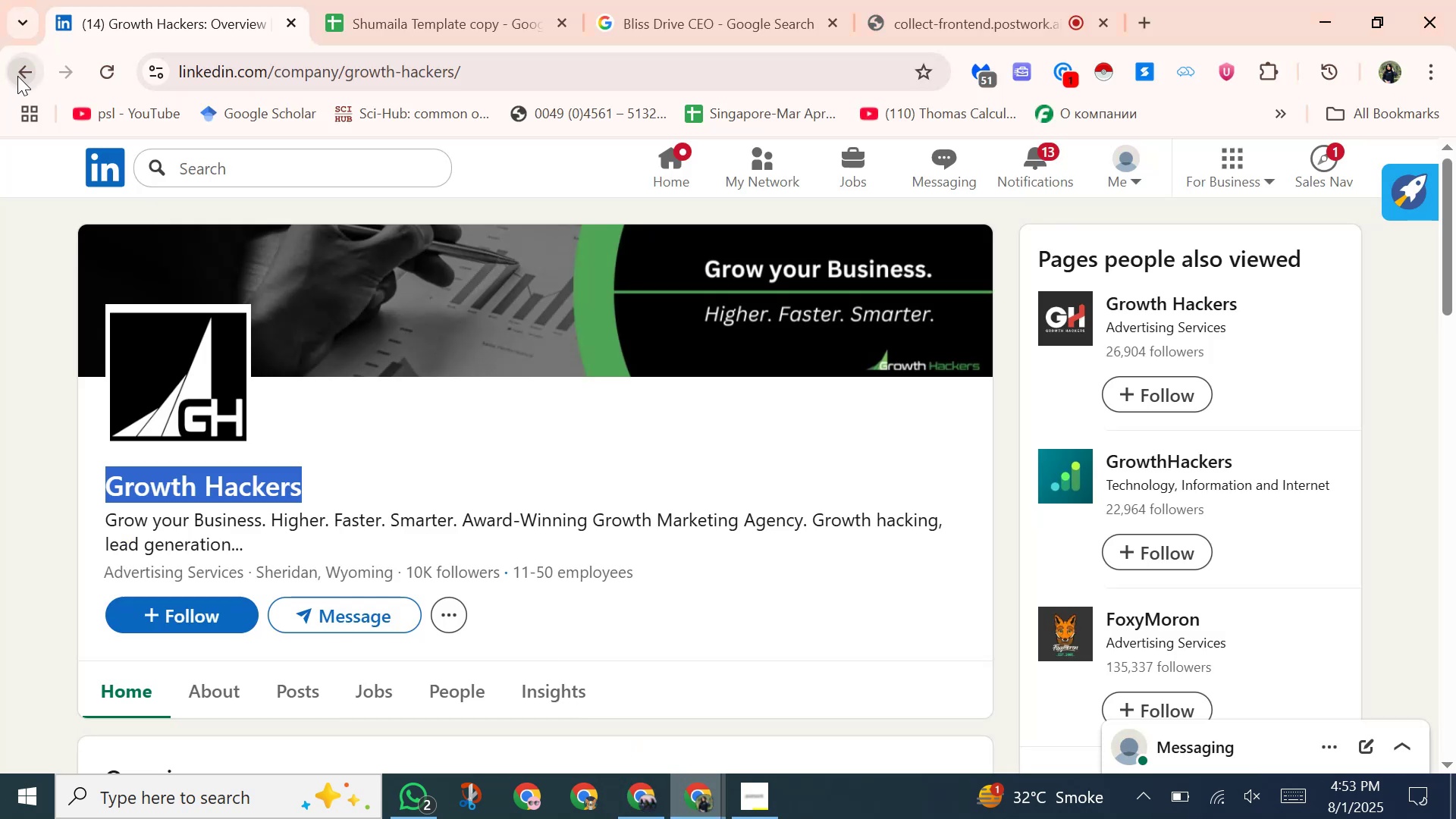 
mouse_move([60, 135])
 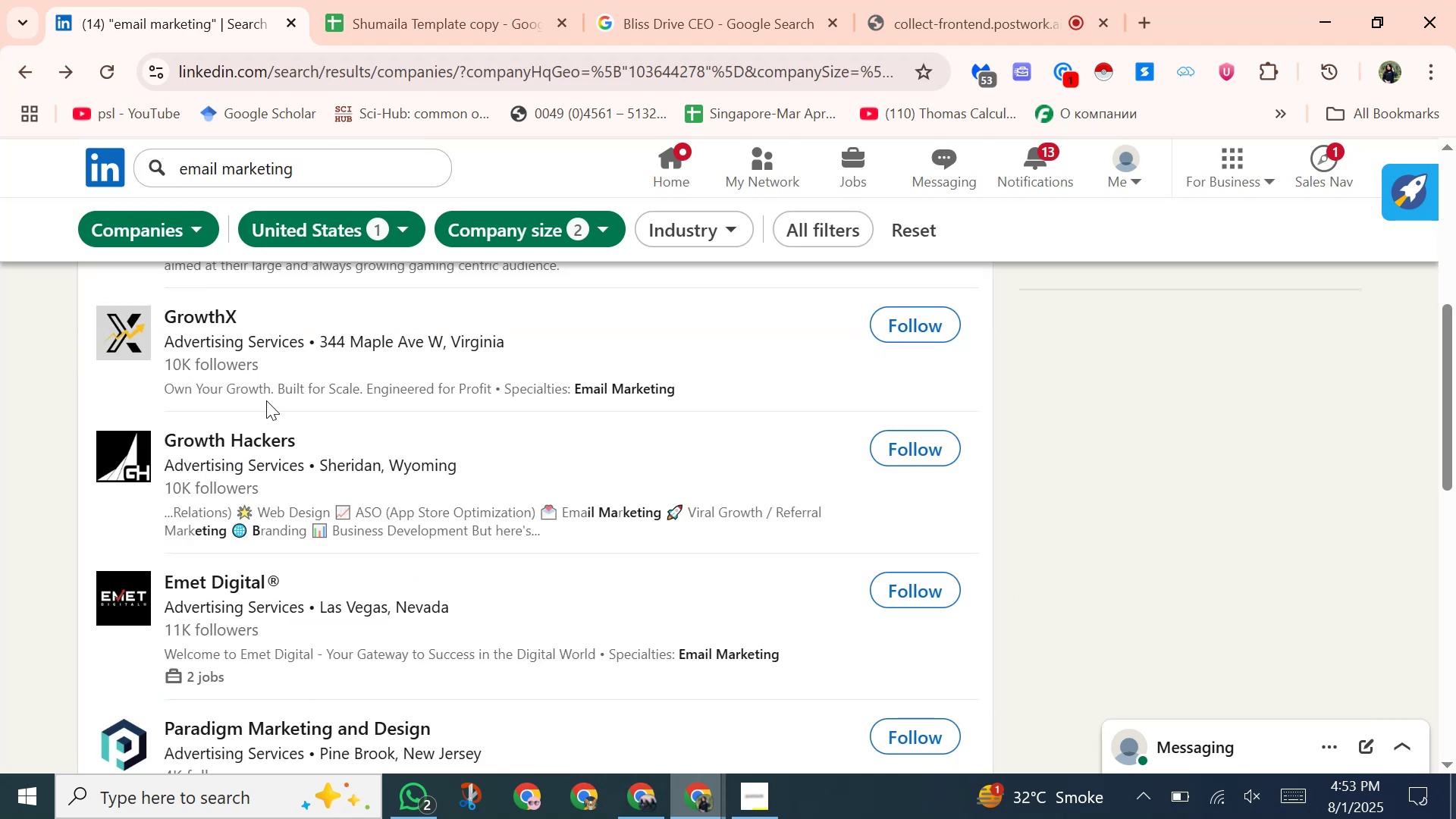 
scroll: coordinate [325, 420], scroll_direction: down, amount: 2.0
 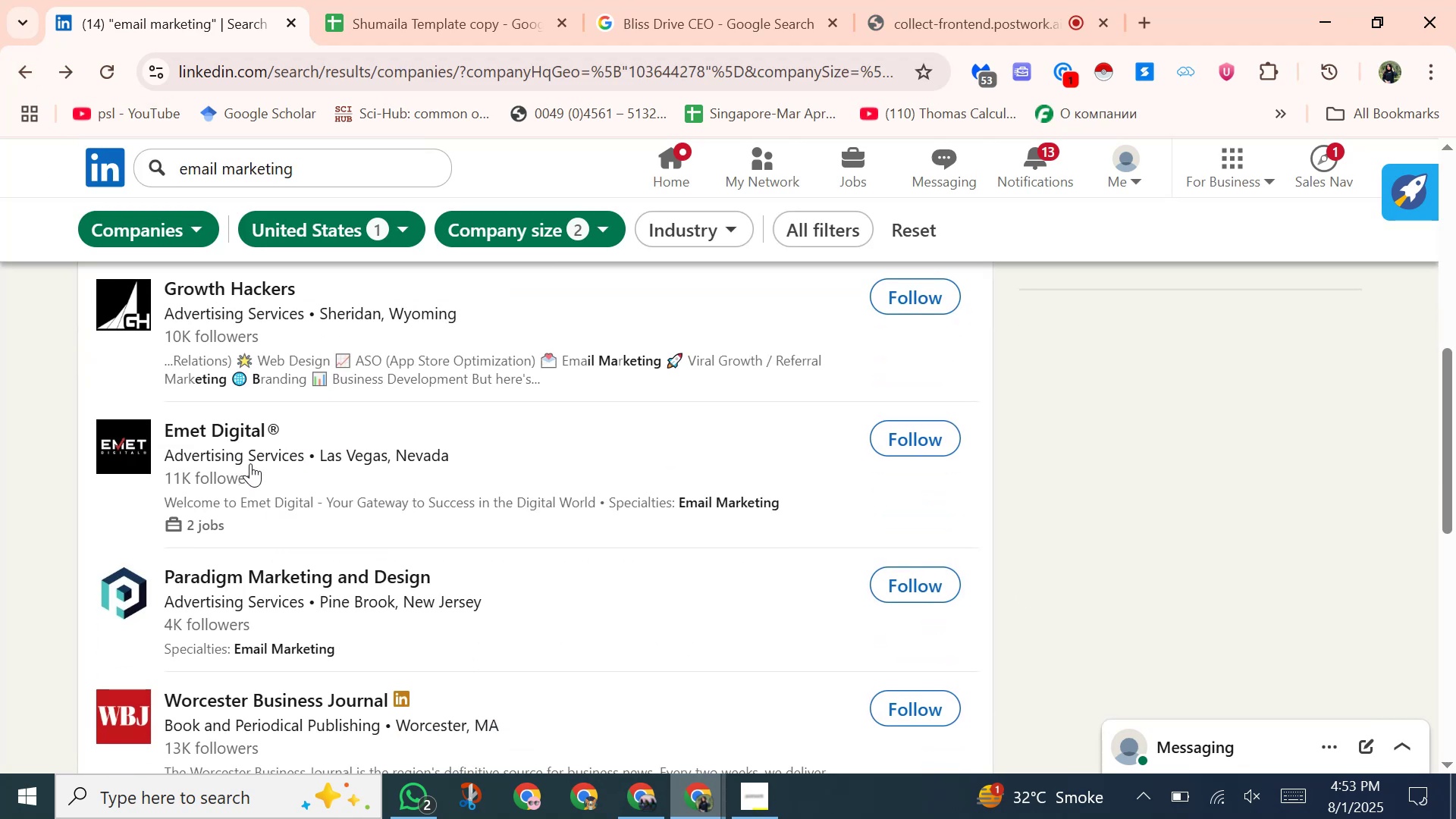 
left_click([221, 425])
 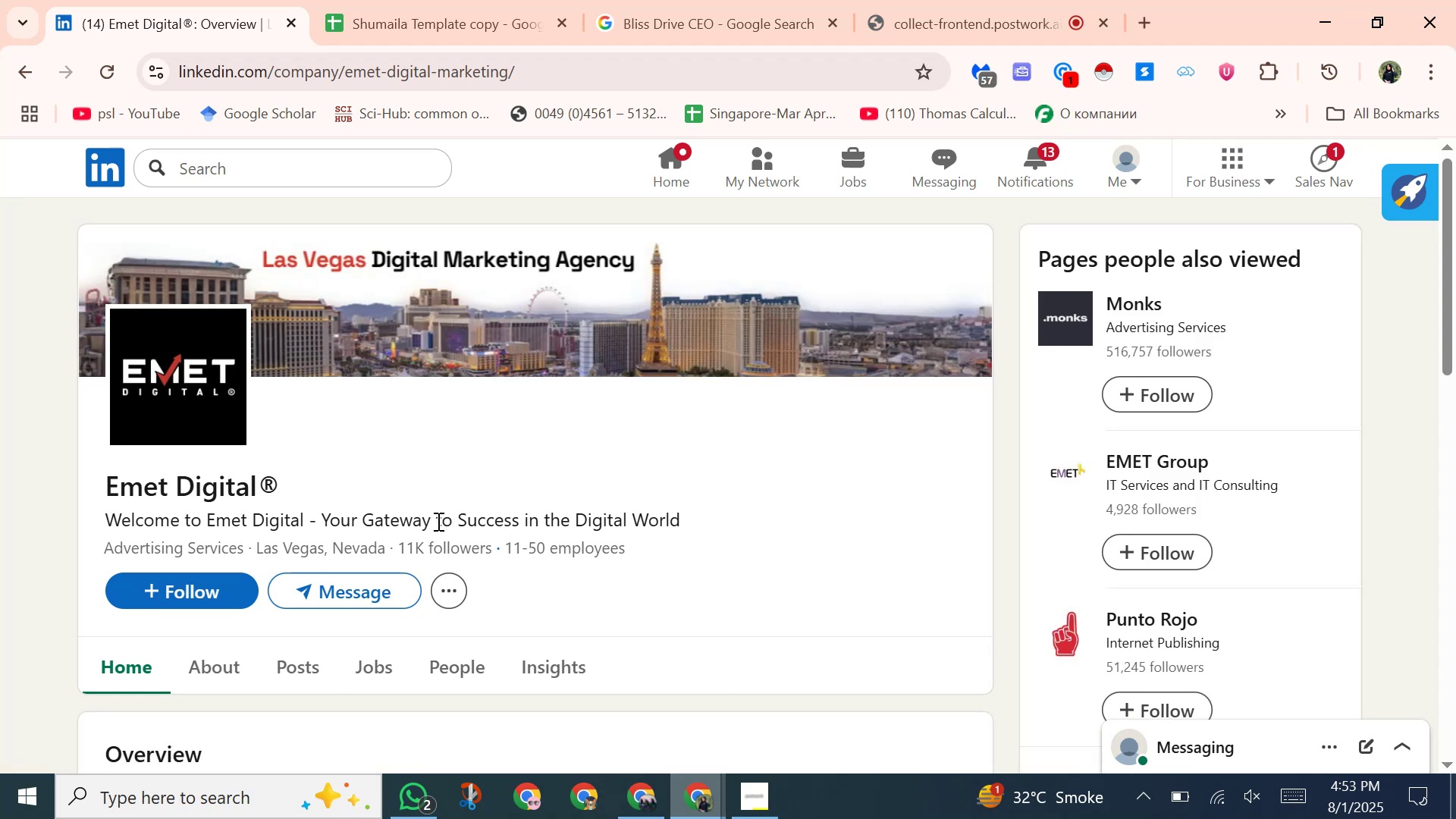 
wait(6.43)
 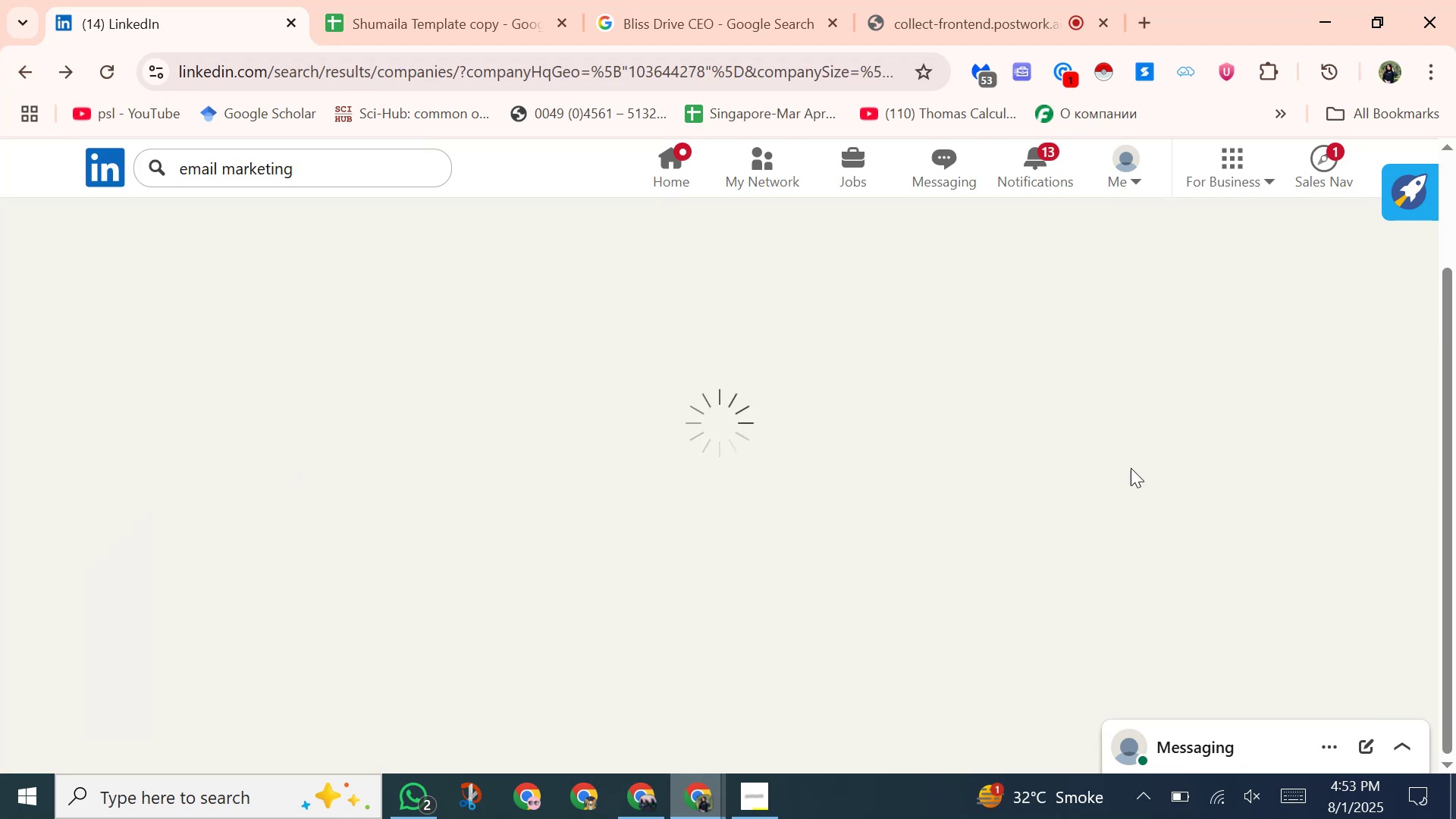 
left_click_drag(start_coordinate=[101, 487], to_coordinate=[290, 488])
 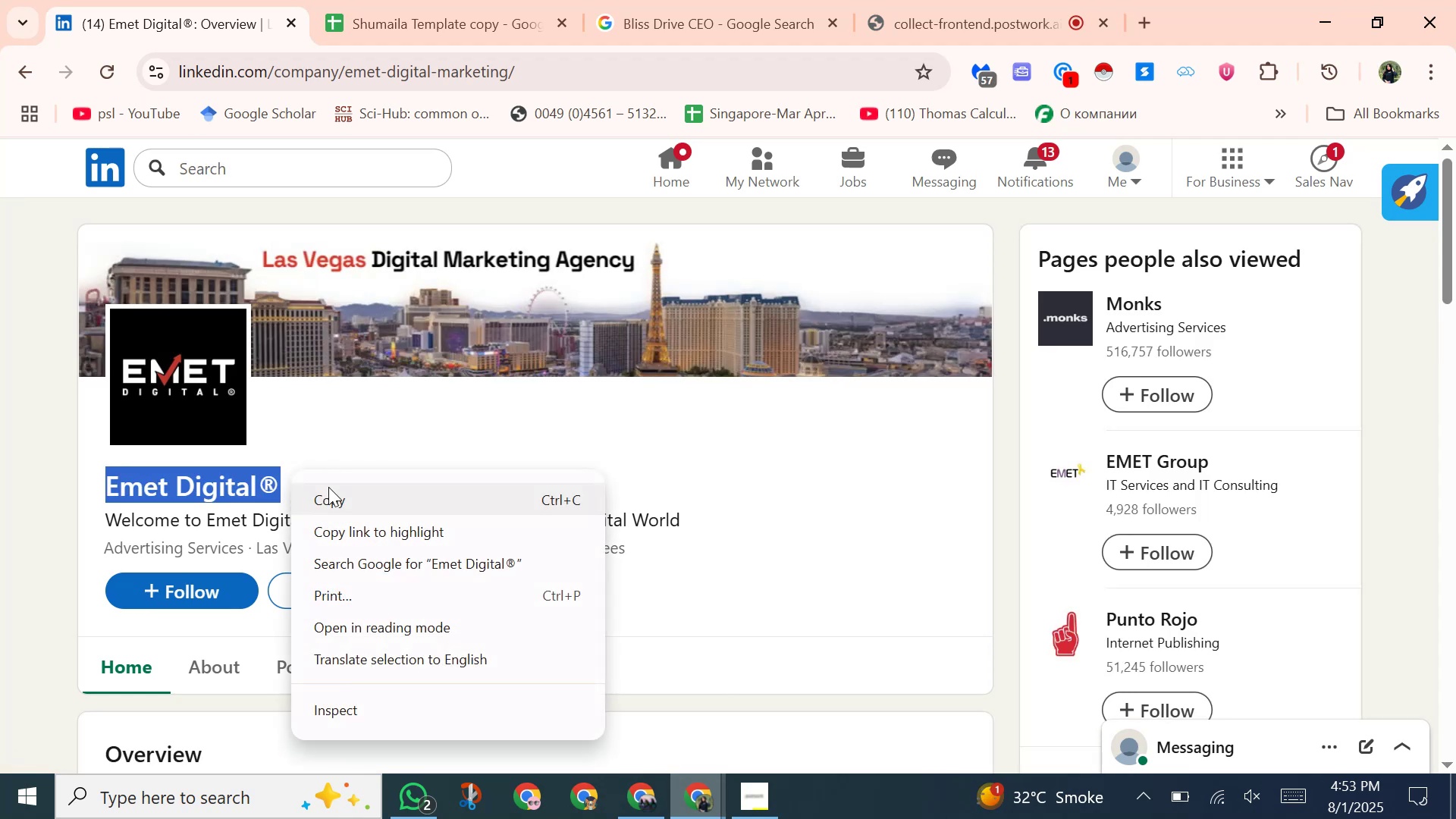 
left_click([328, 487])
 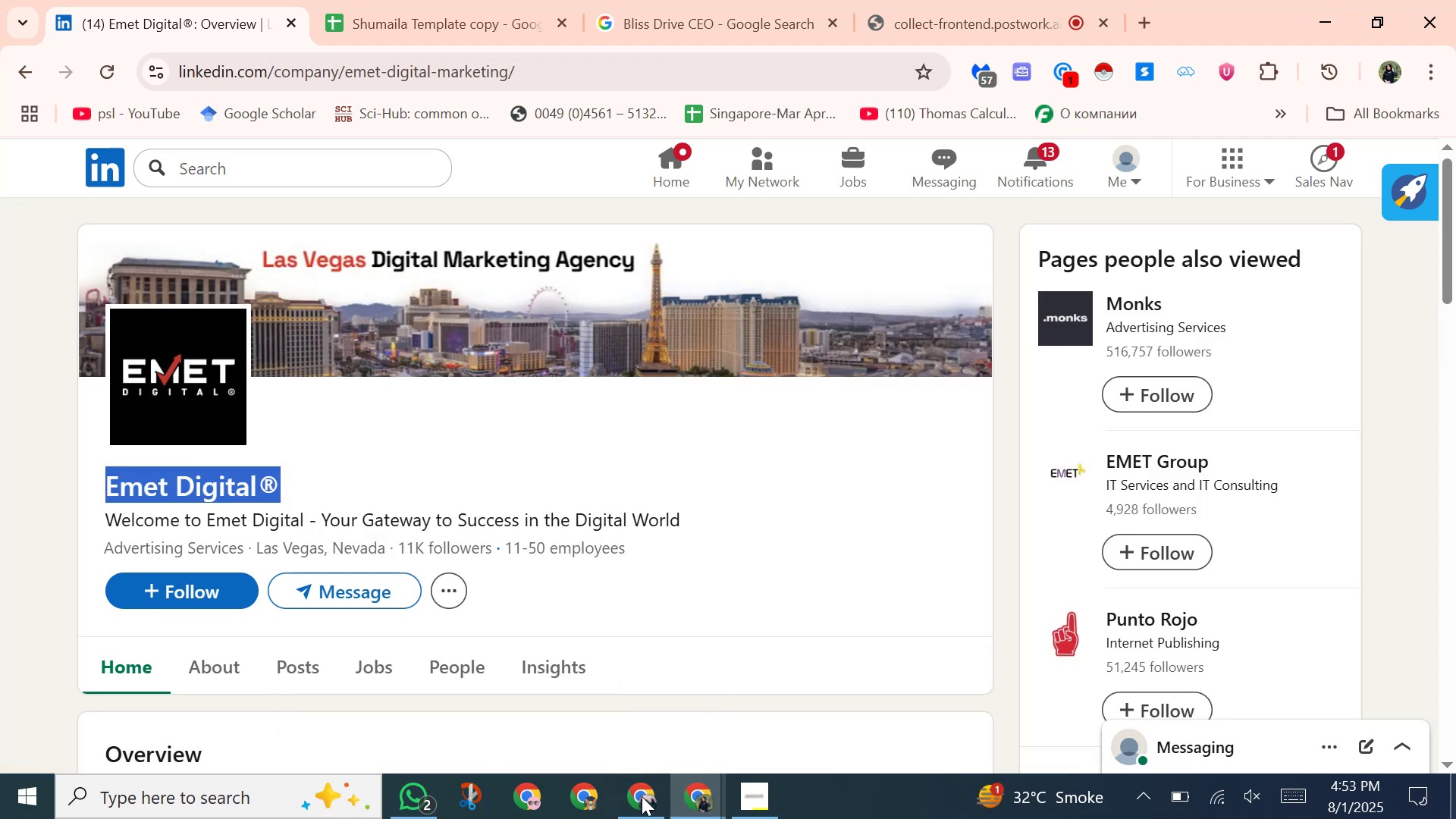 
left_click([641, 796])
 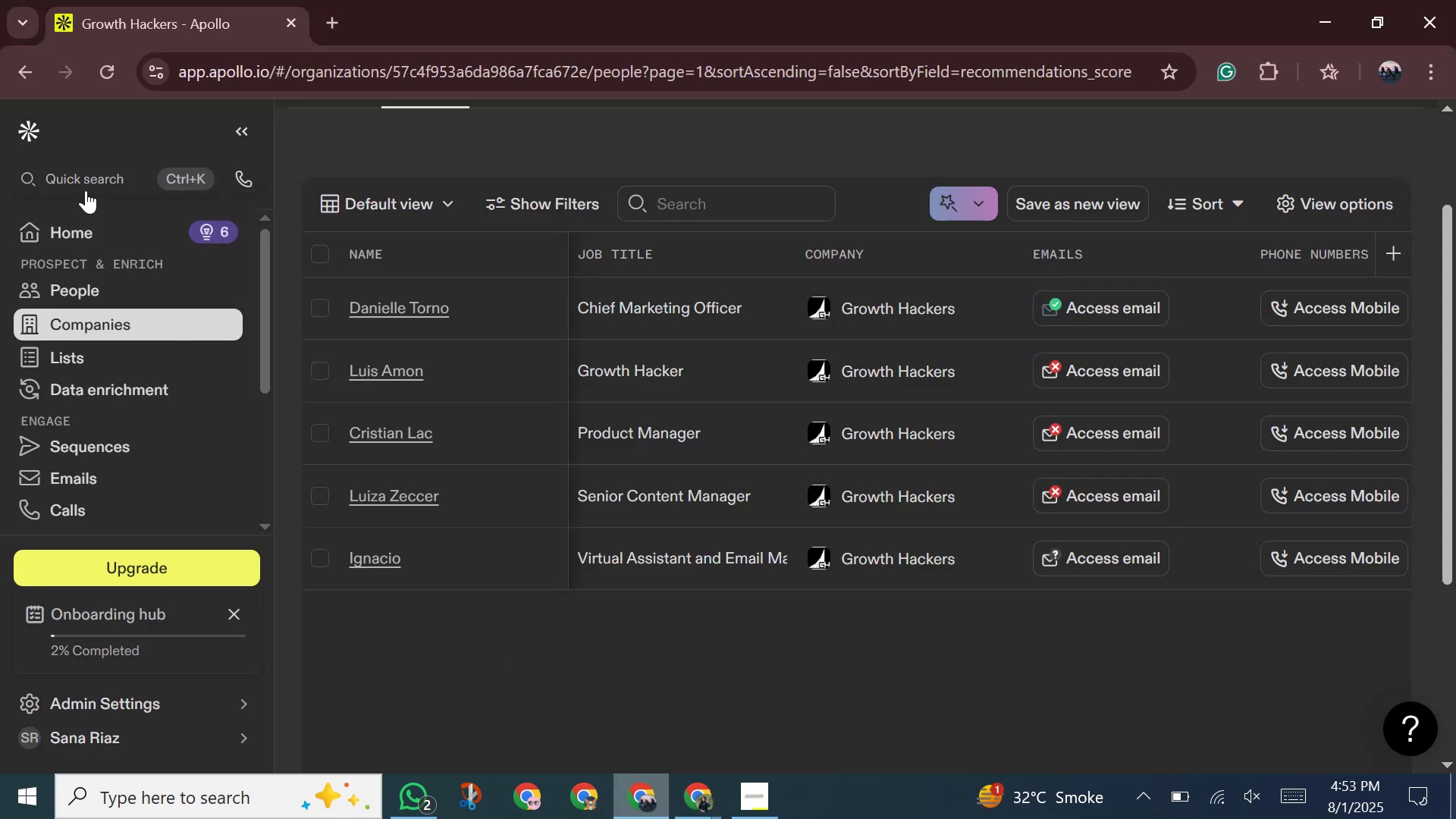 
left_click([79, 181])
 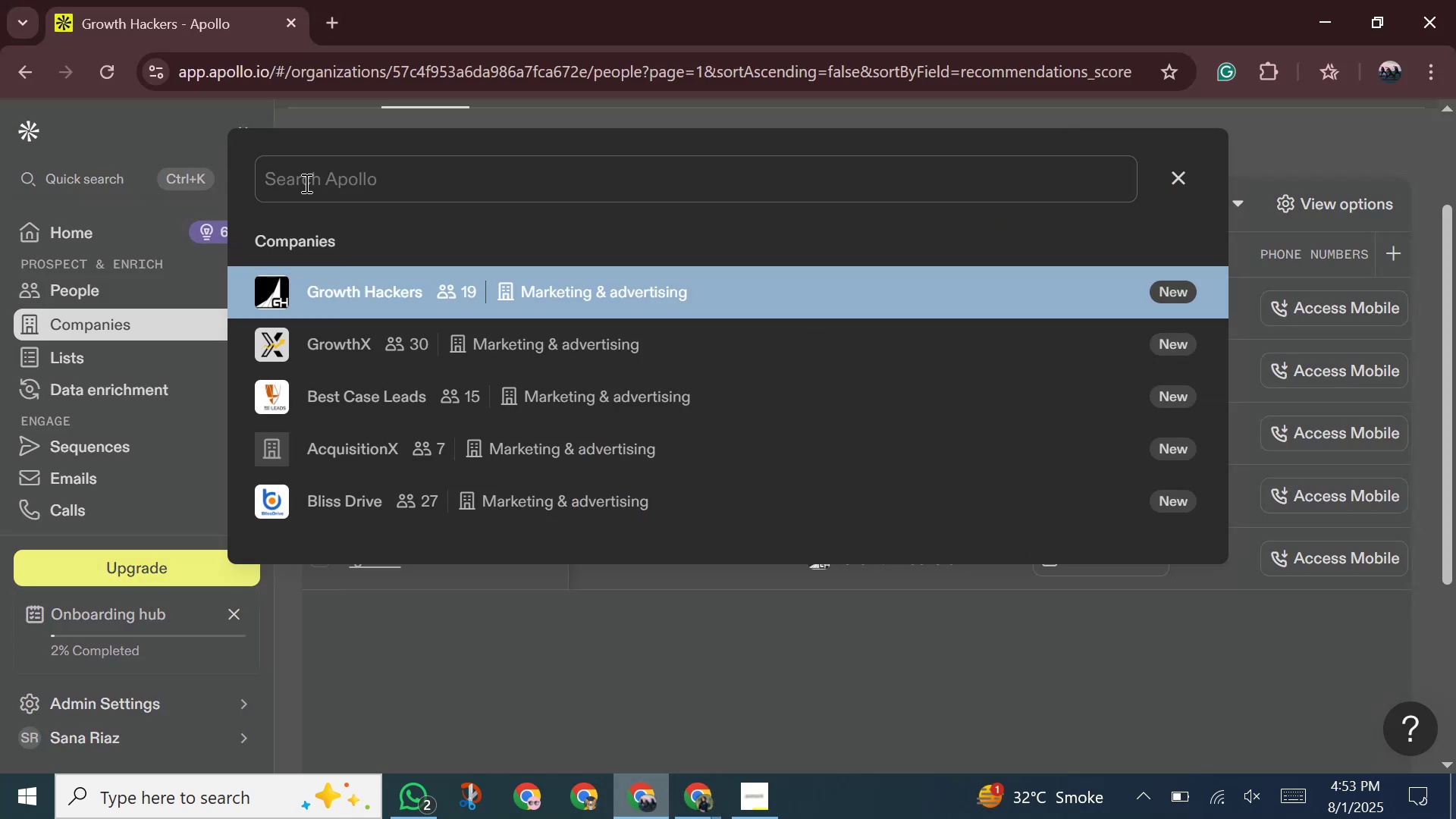 
right_click([306, 183])
 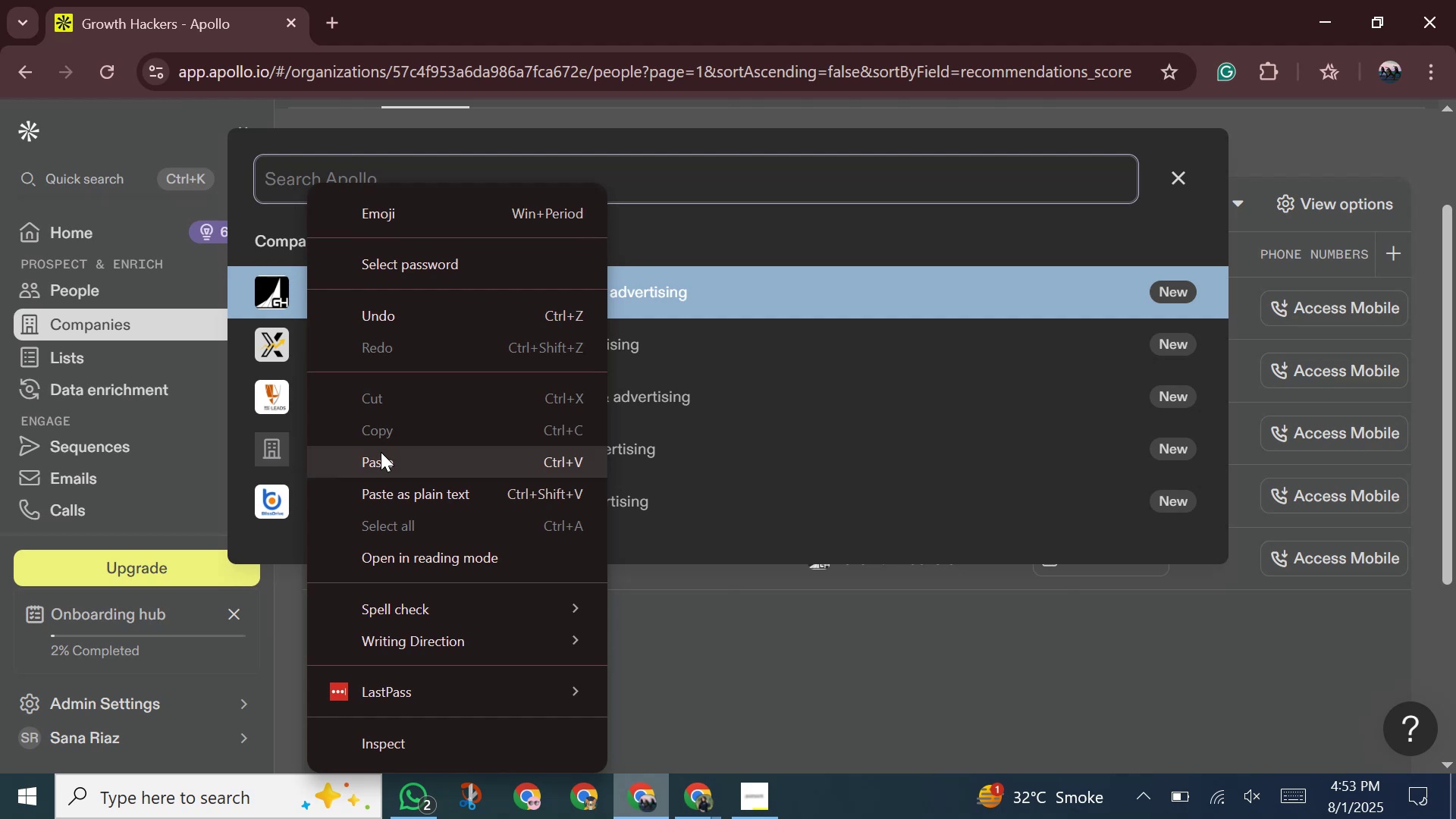 
left_click([380, 457])
 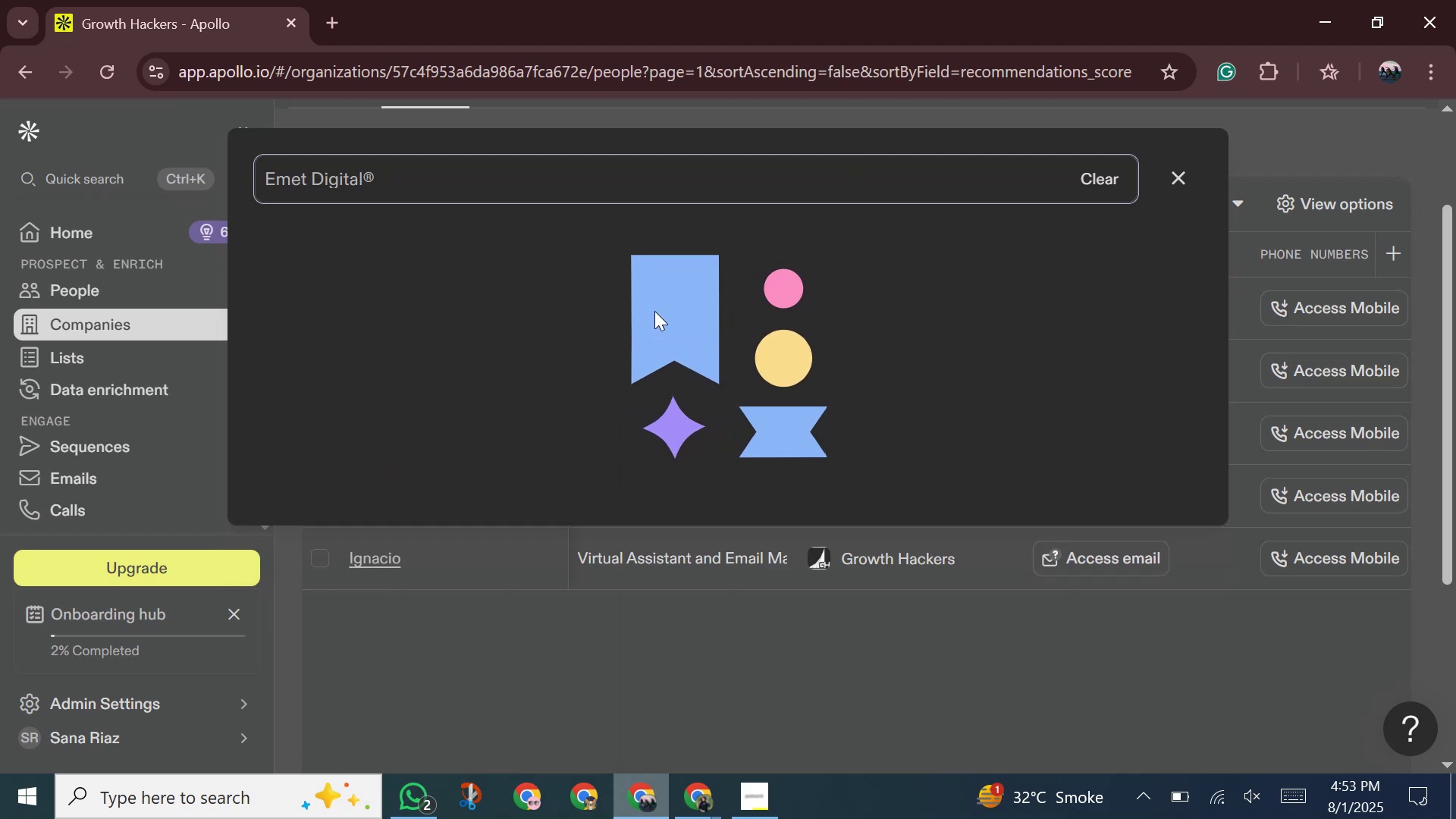 
mouse_move([596, 400])
 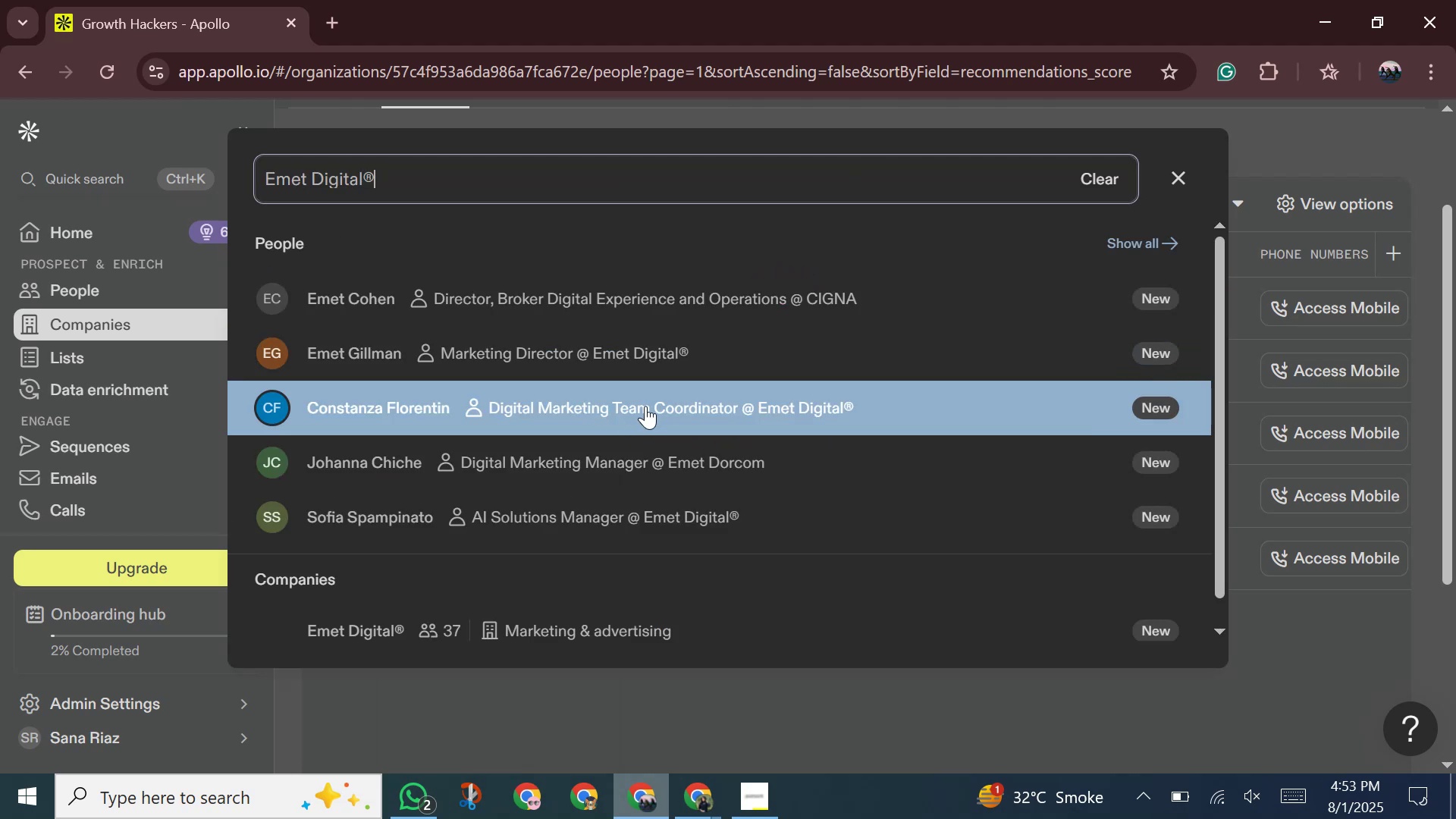 
scroll: coordinate [682, 459], scroll_direction: down, amount: 6.0
 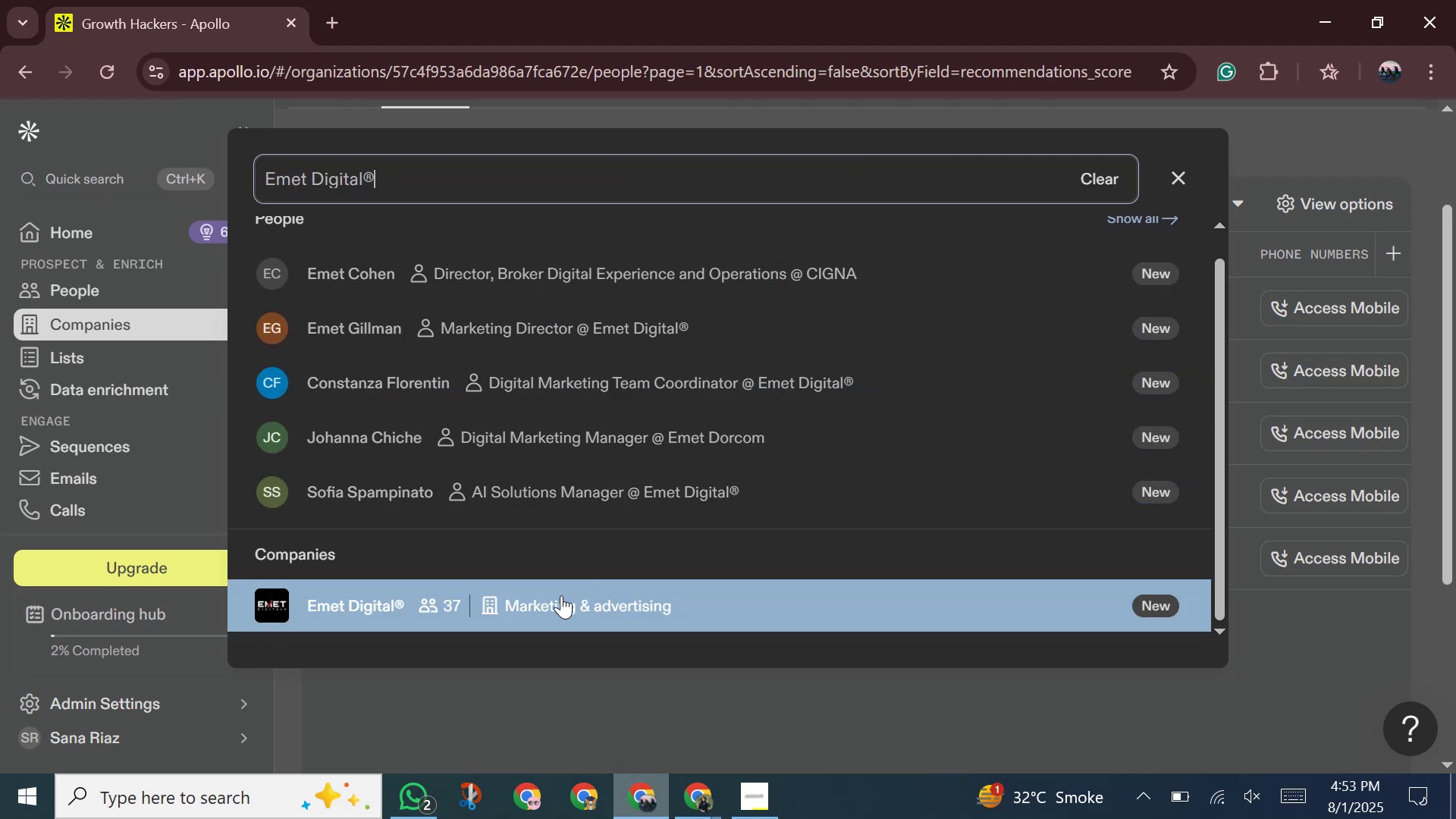 
left_click([561, 595])
 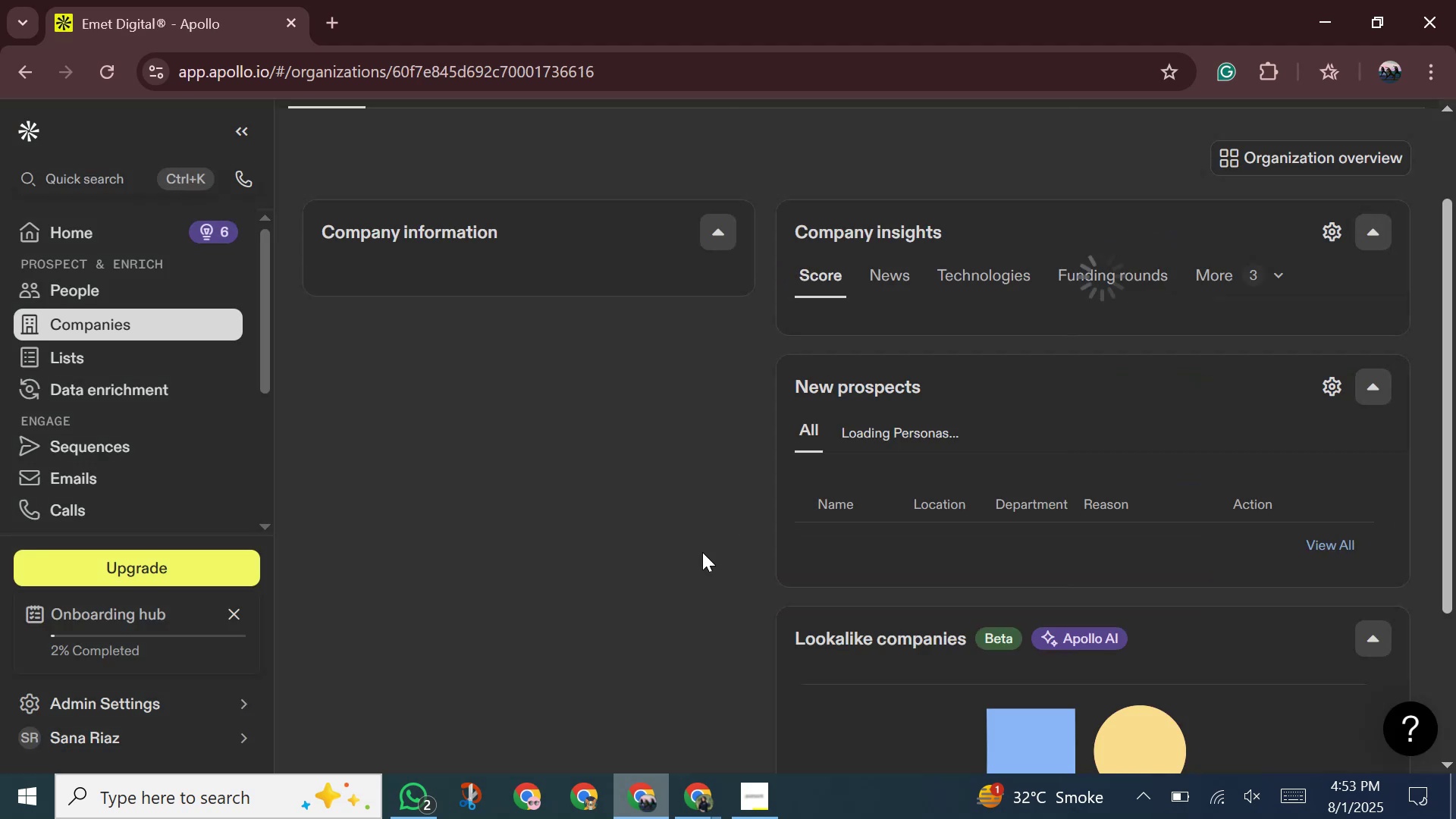 
scroll: coordinate [554, 323], scroll_direction: up, amount: 7.0
 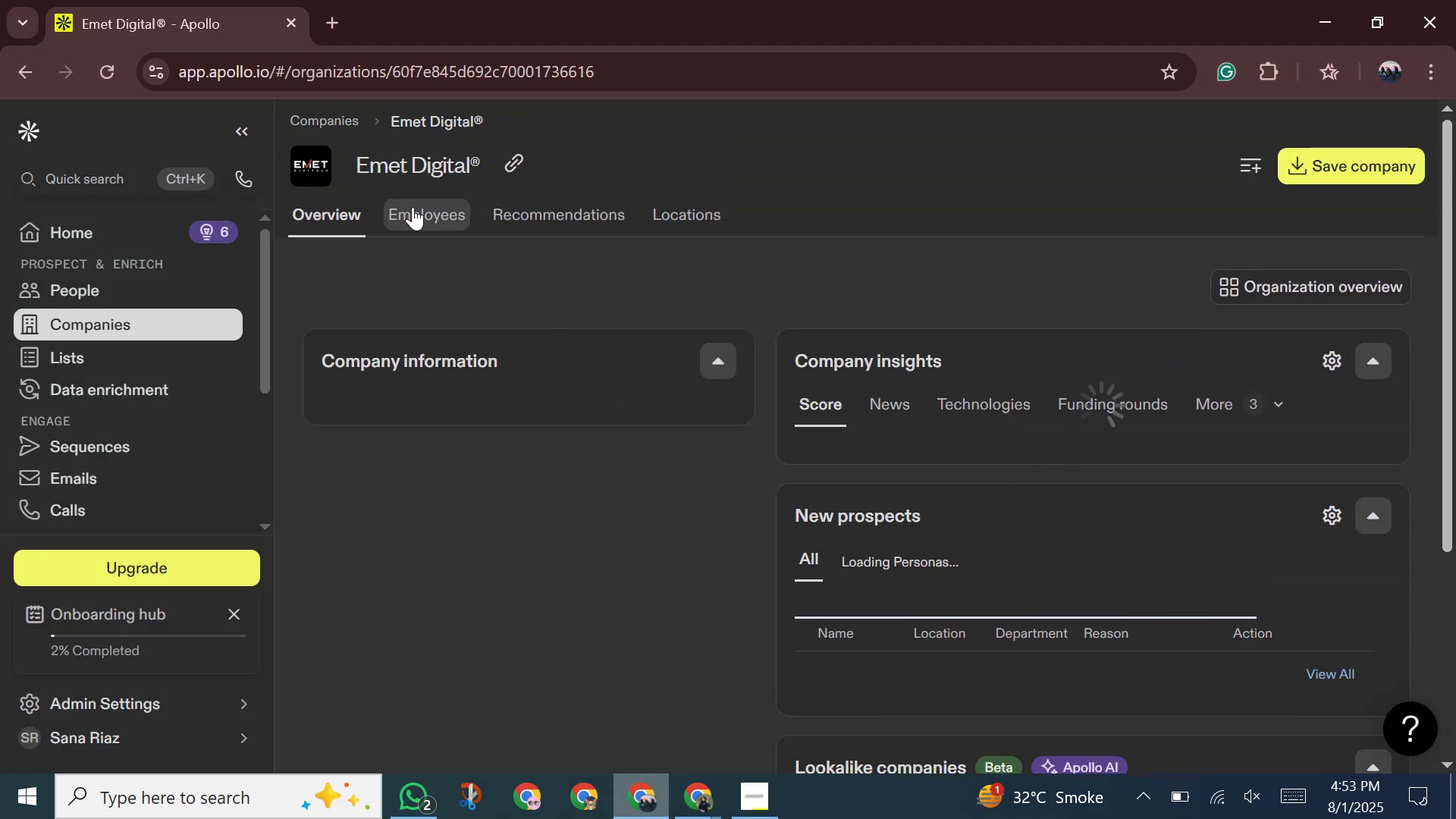 
left_click([413, 207])
 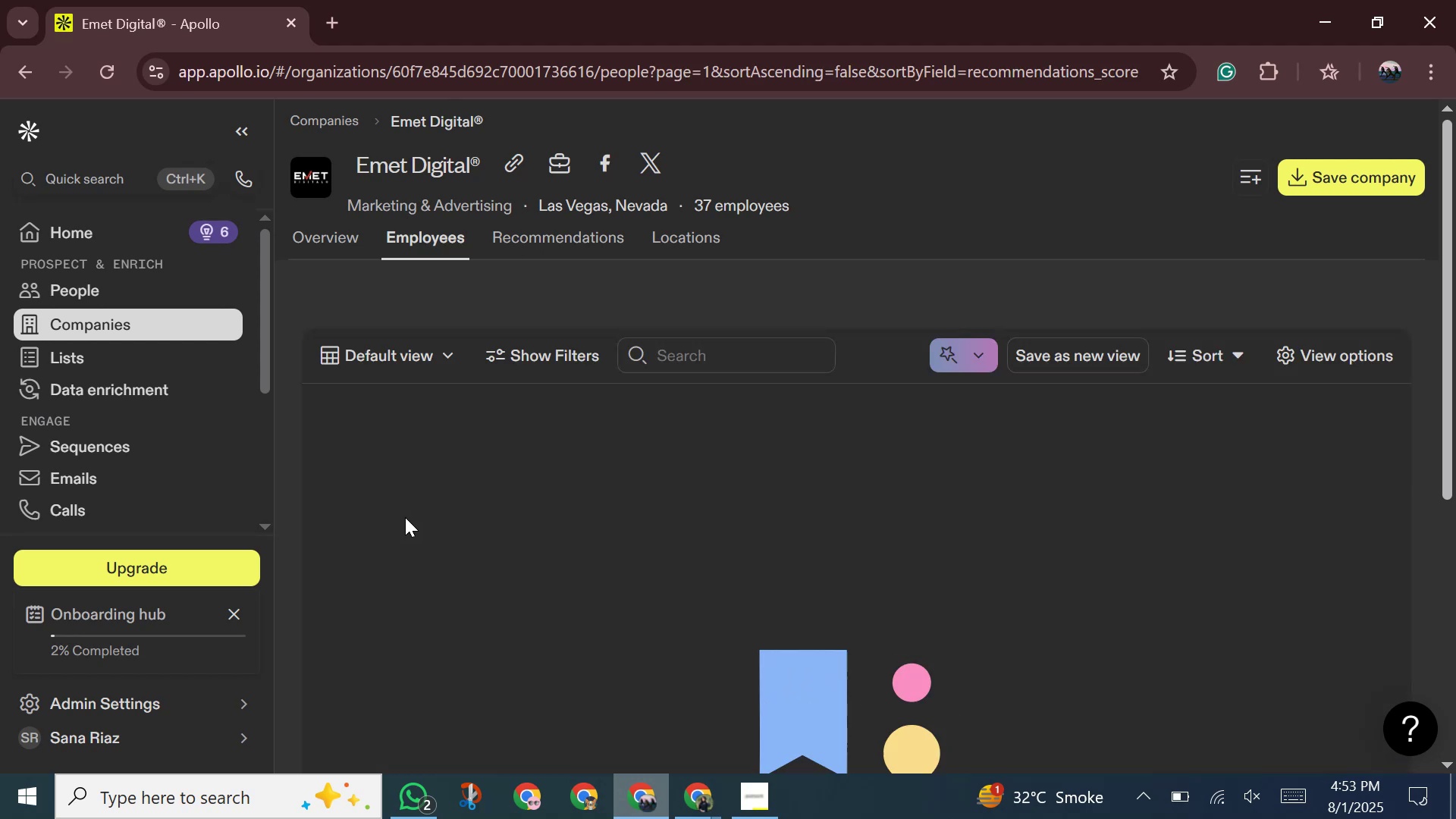 
mouse_move([672, 403])
 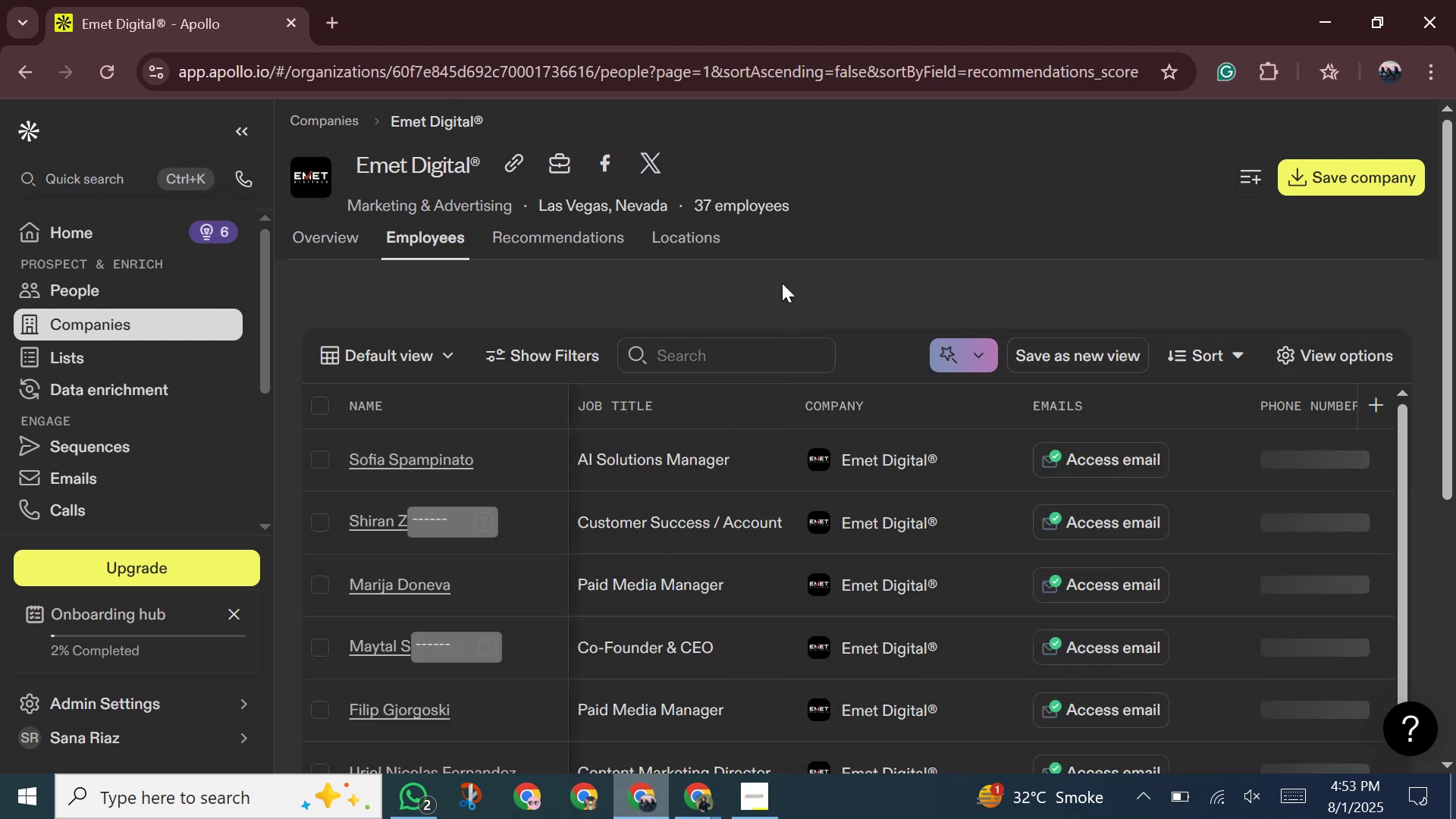 
scroll: coordinate [780, 293], scroll_direction: down, amount: 3.0
 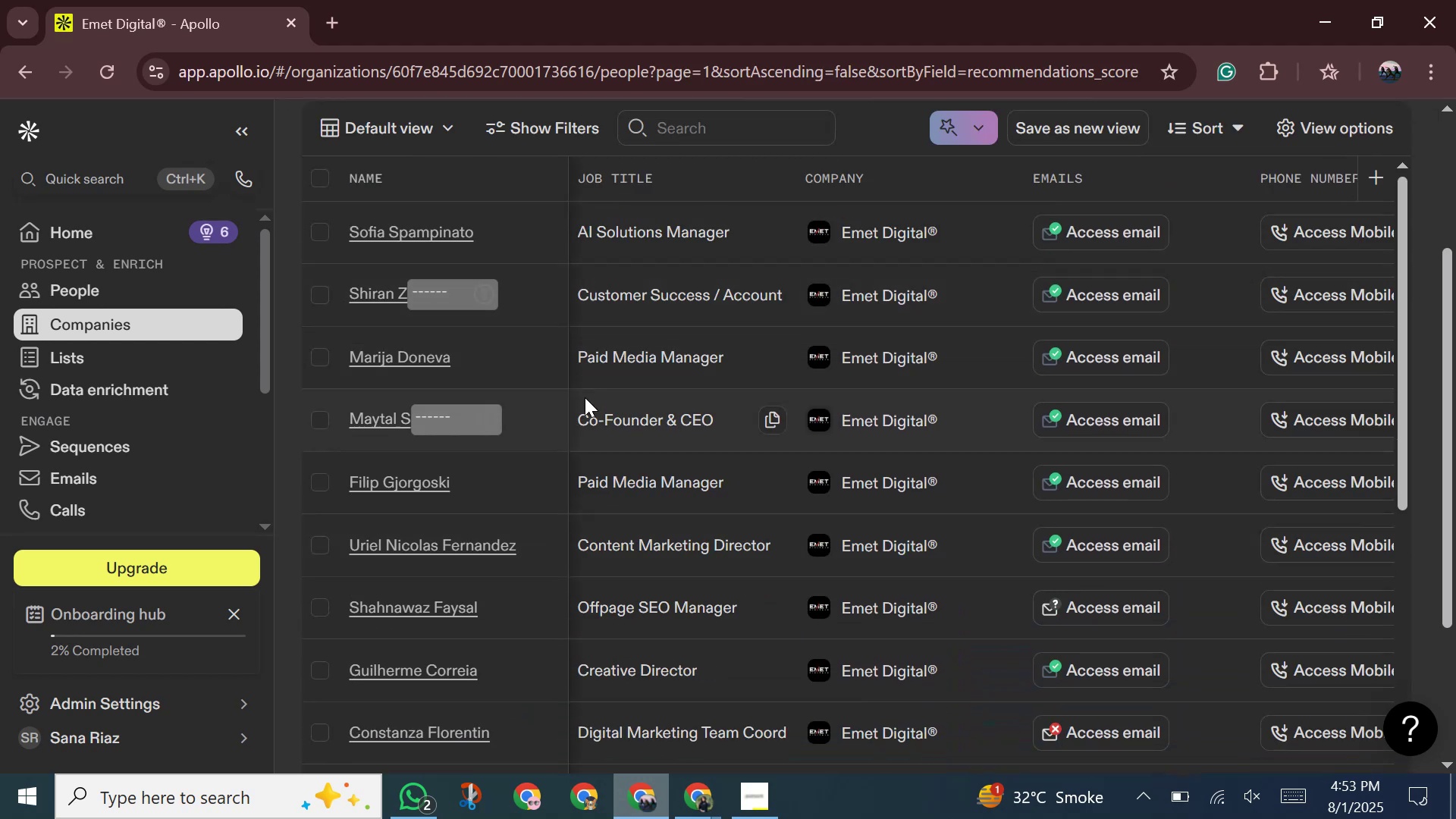 
scroll: coordinate [488, 192], scroll_direction: up, amount: 6.0
 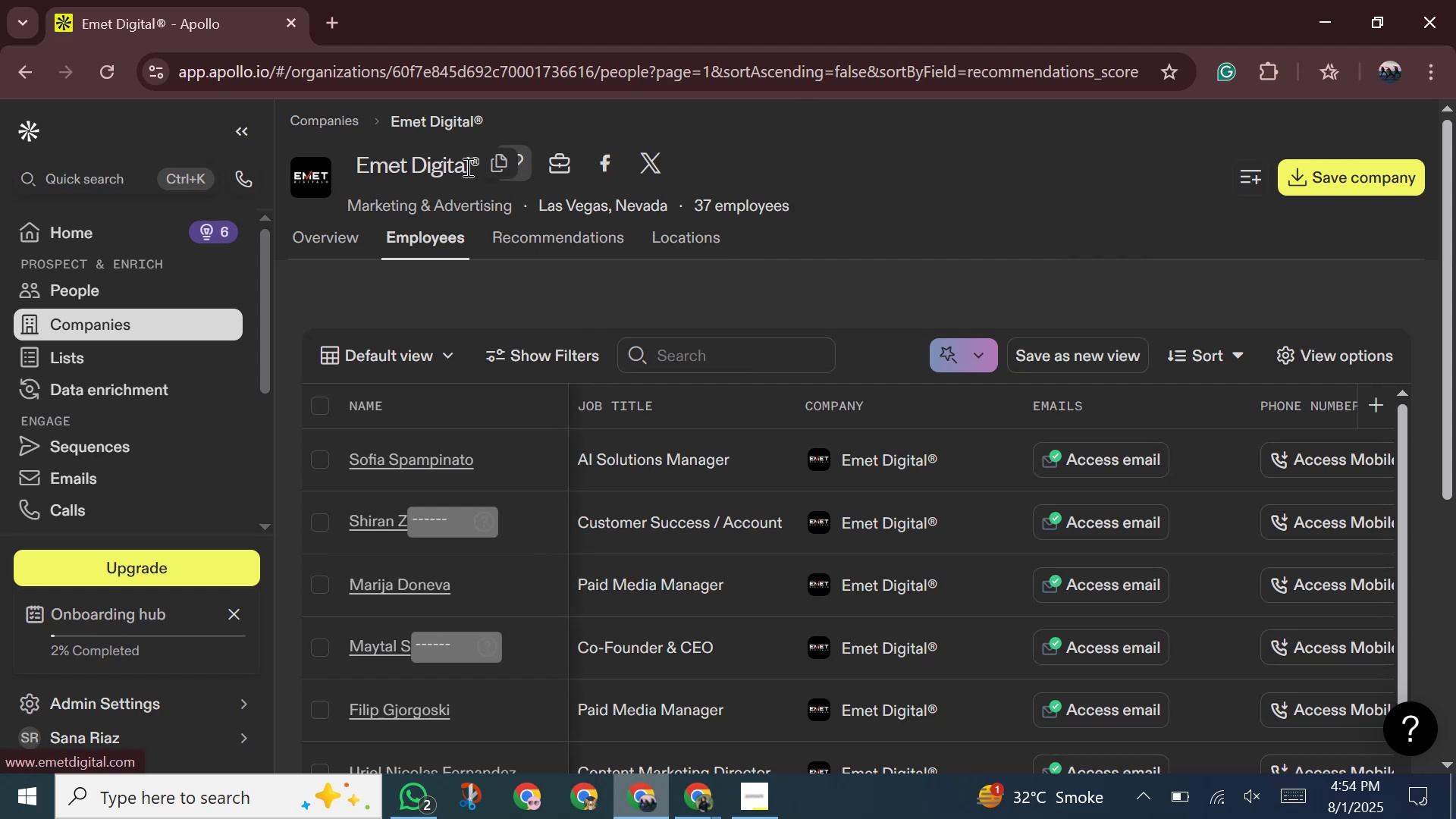 
left_click([502, 162])
 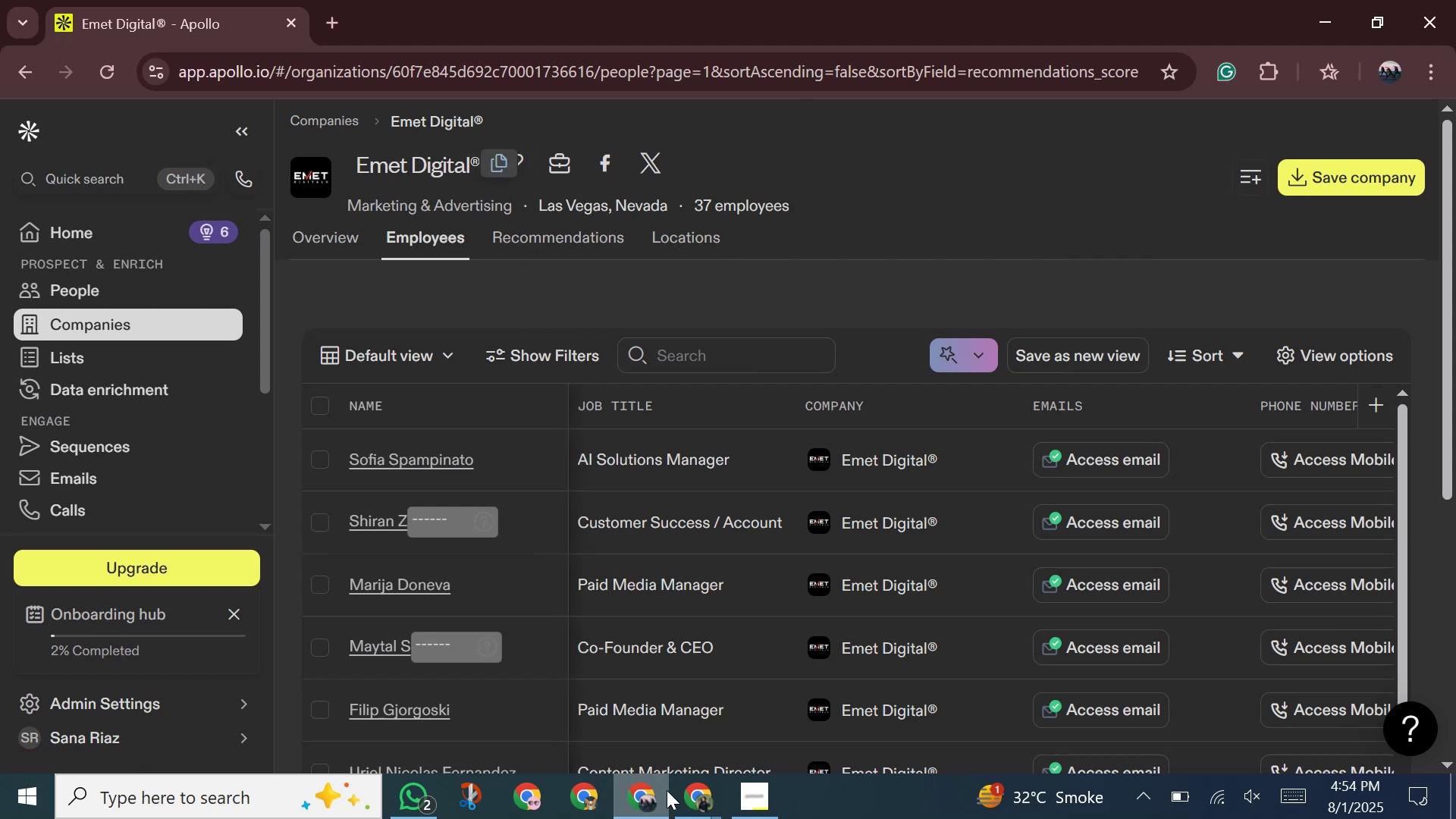 
left_click([678, 788])
 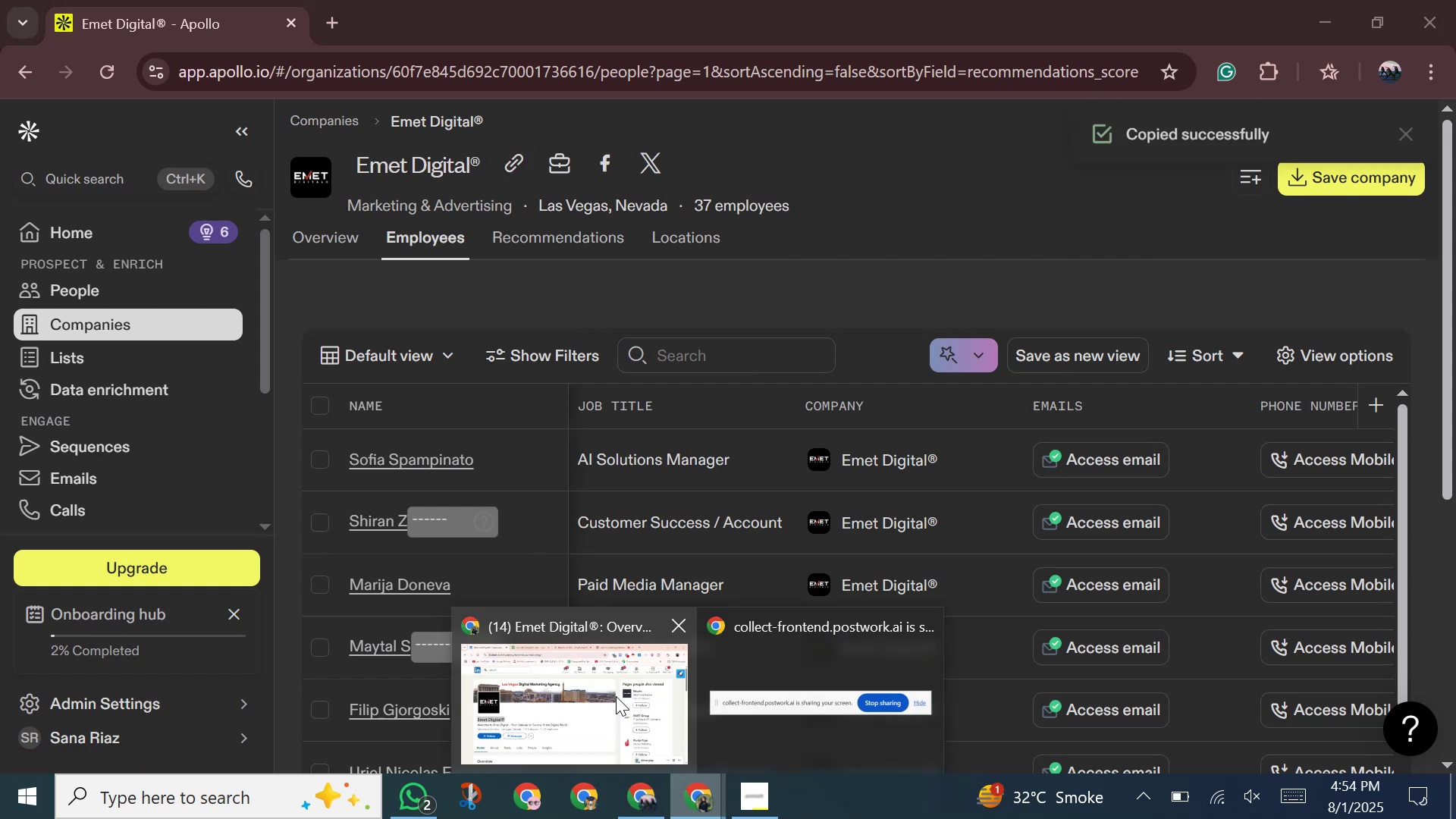 
left_click([616, 696])
 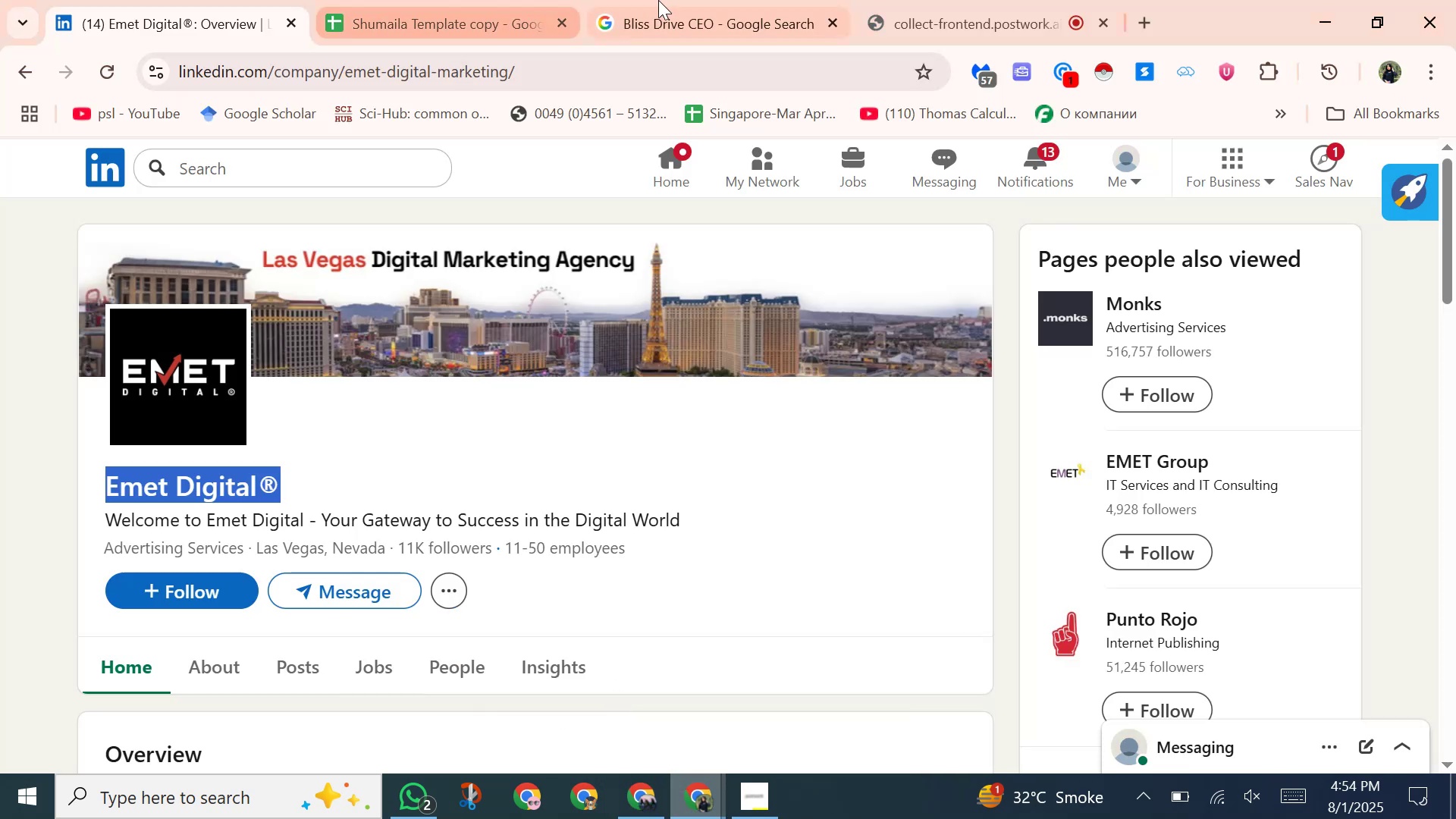 
left_click([679, 2])
 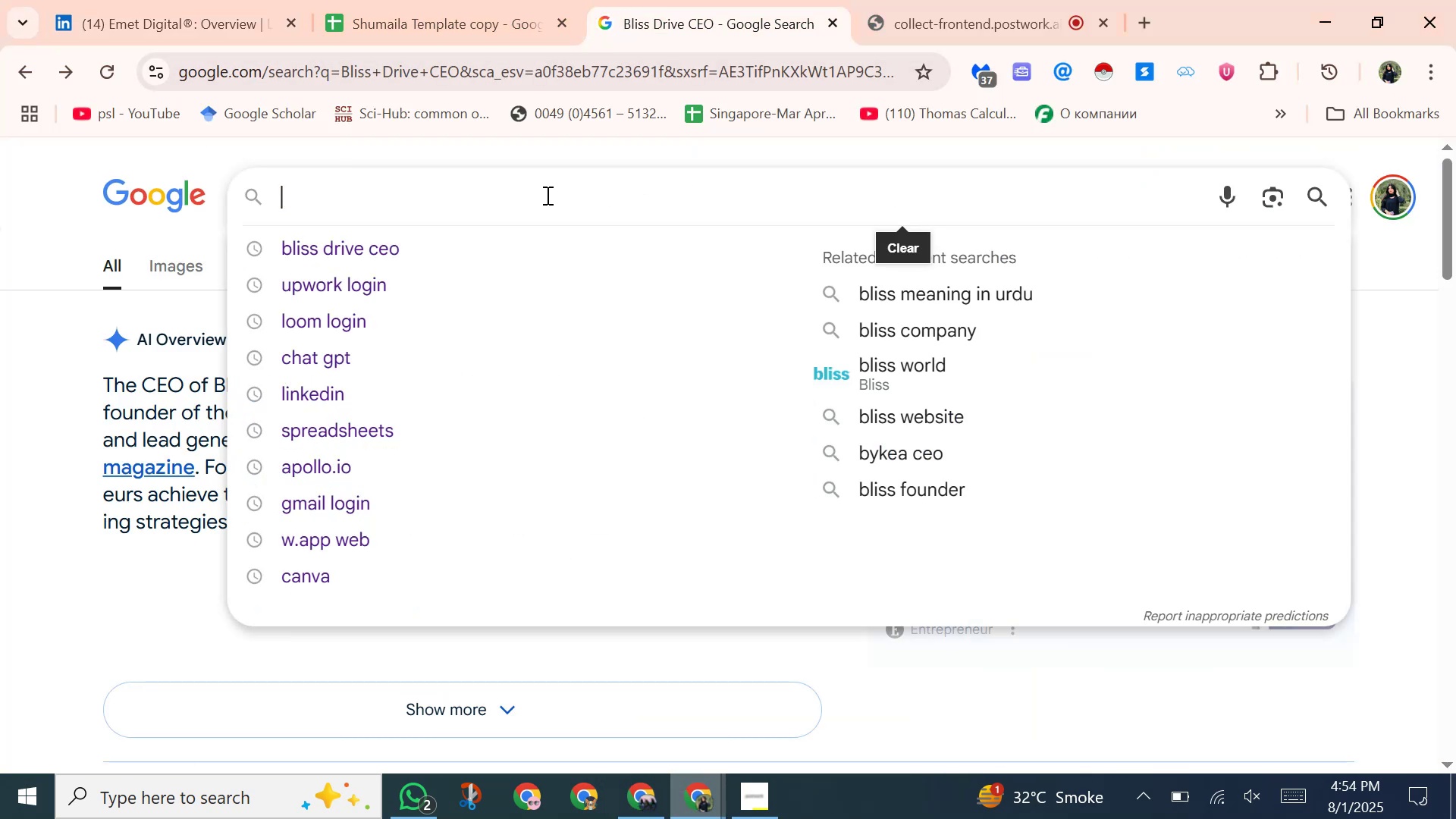 
right_click([378, 191])
 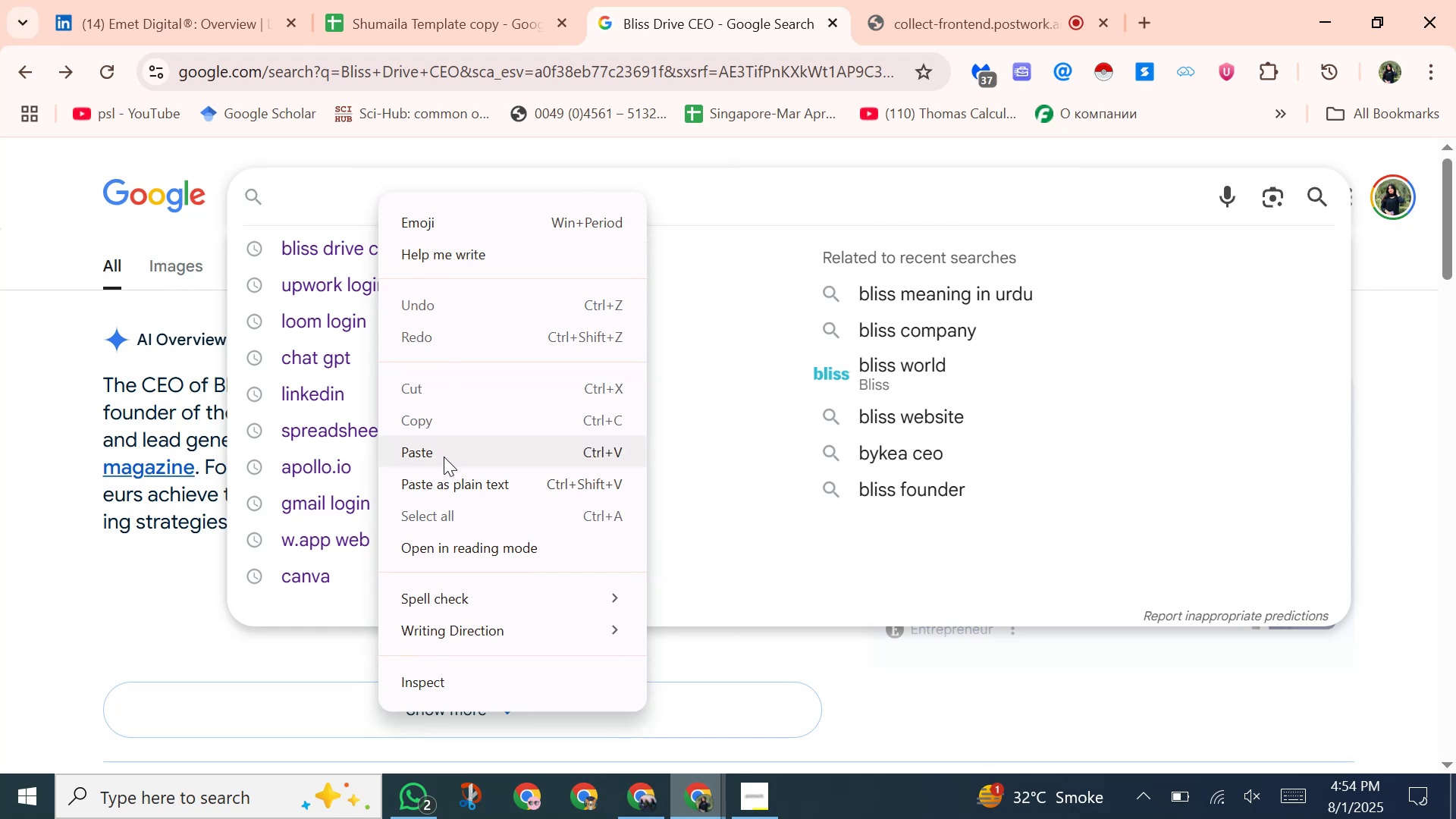 
left_click([446, 457])
 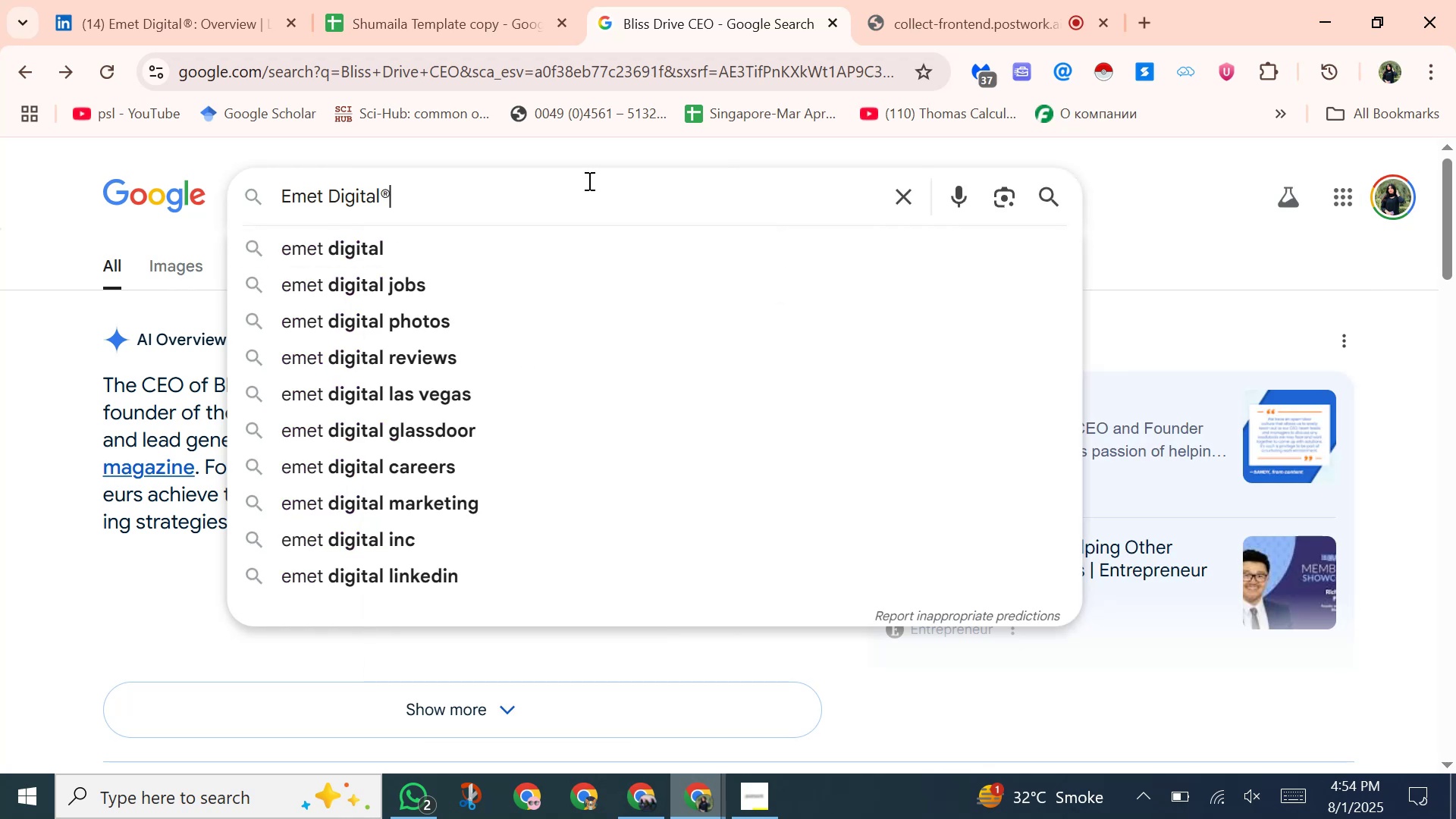 
type( Founder)
 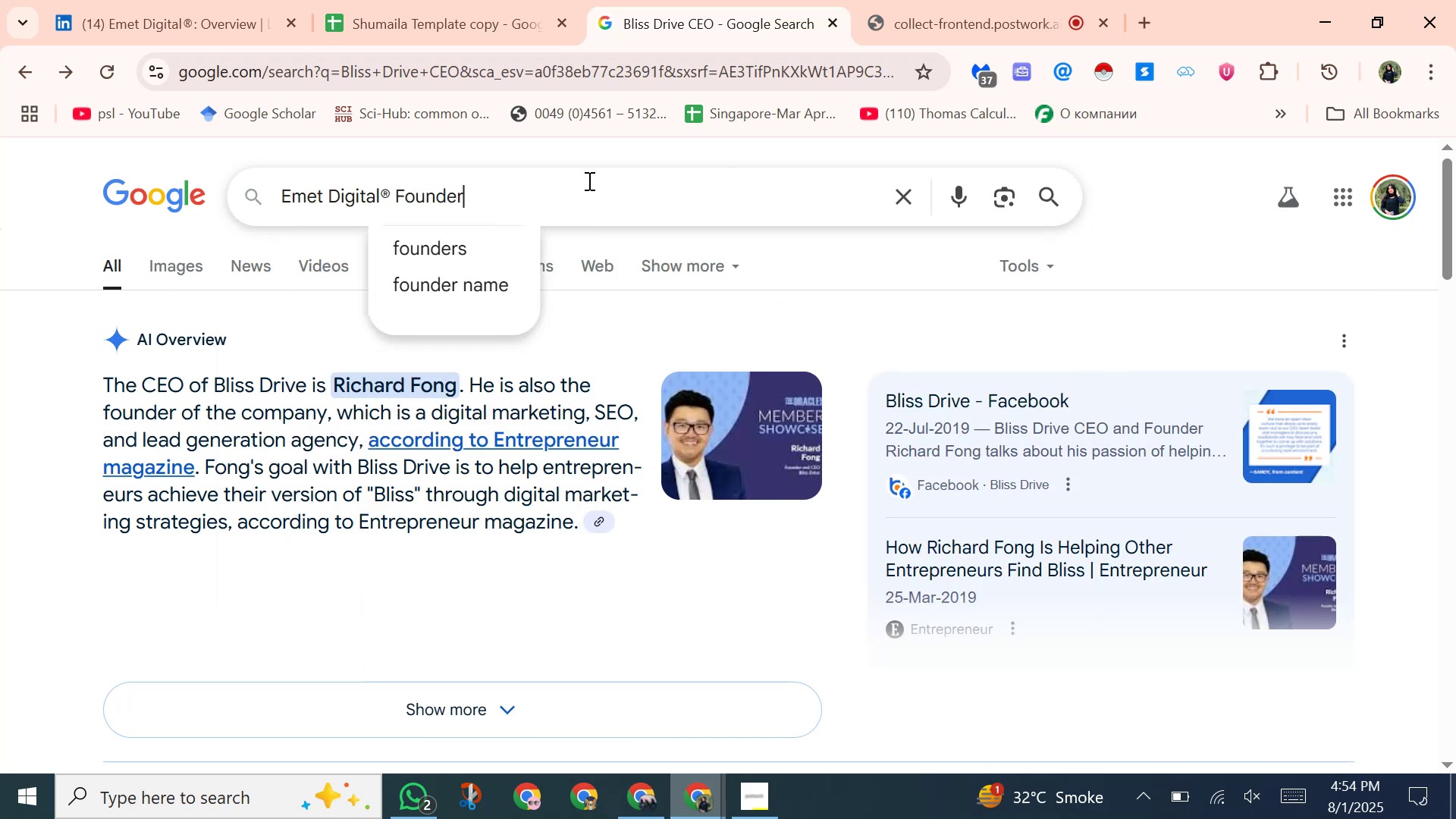 
key(Enter)
 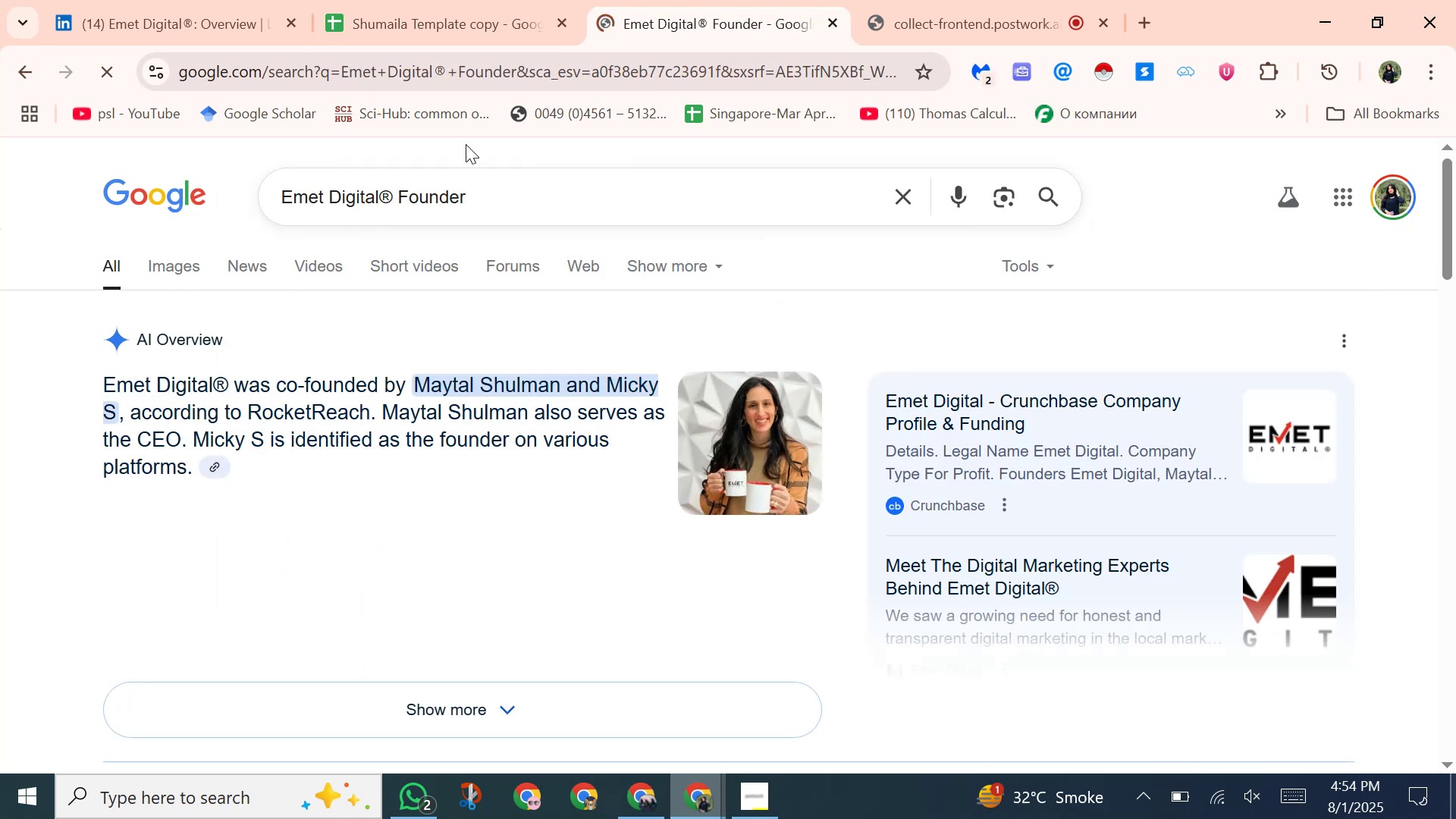 
left_click([661, 810])
 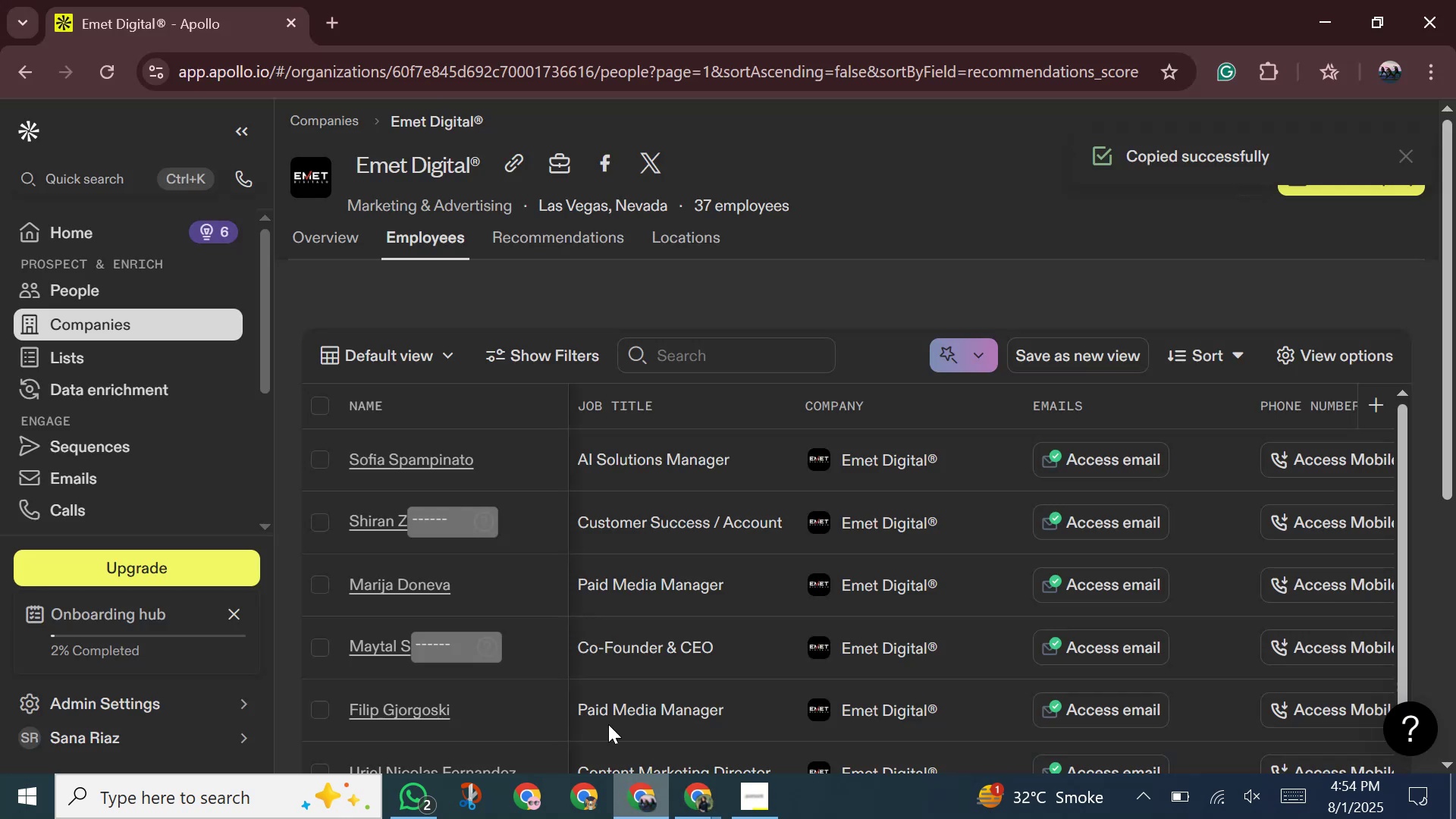 
scroll: coordinate [648, 520], scroll_direction: down, amount: 2.0
 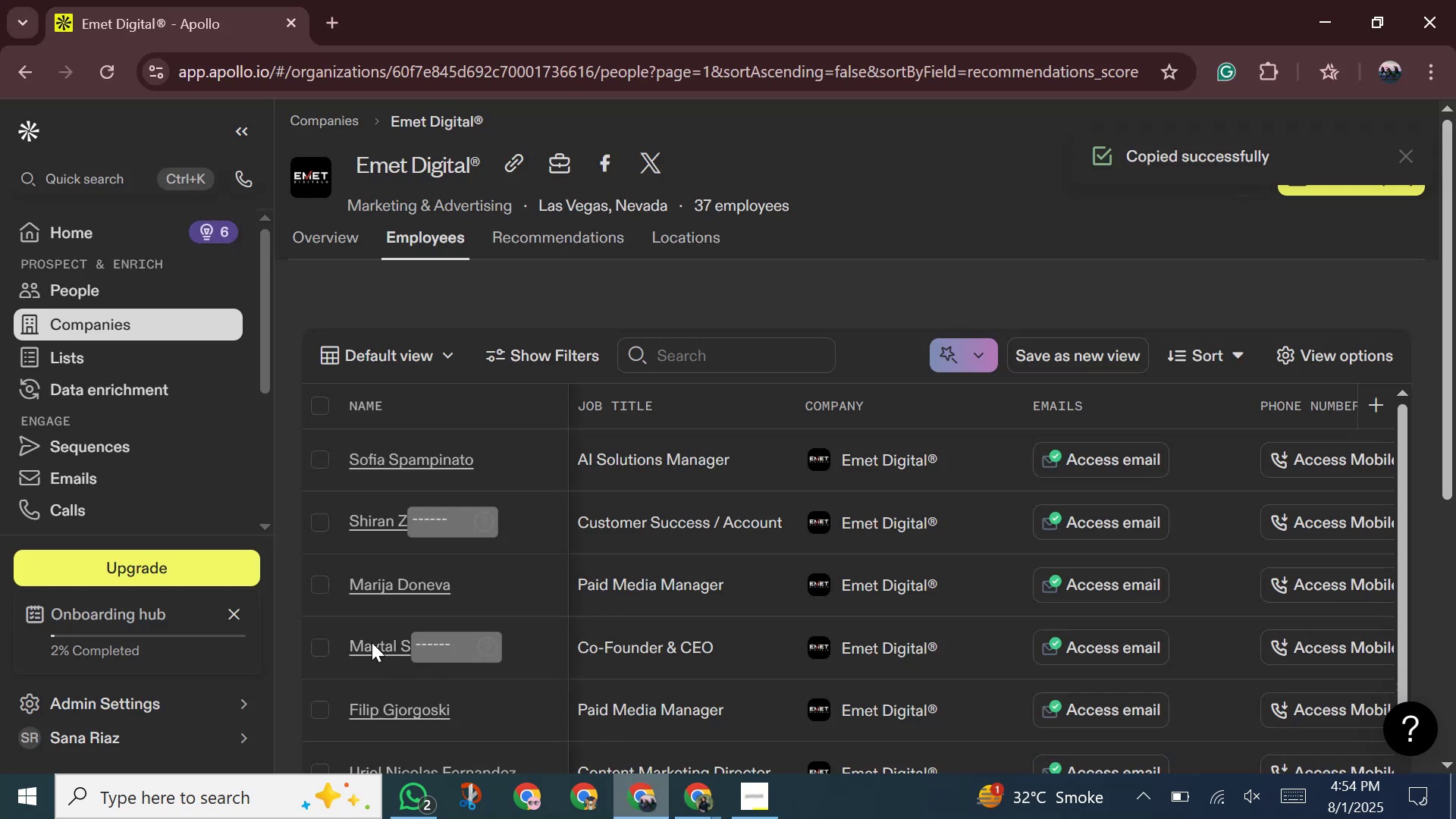 
left_click([374, 646])
 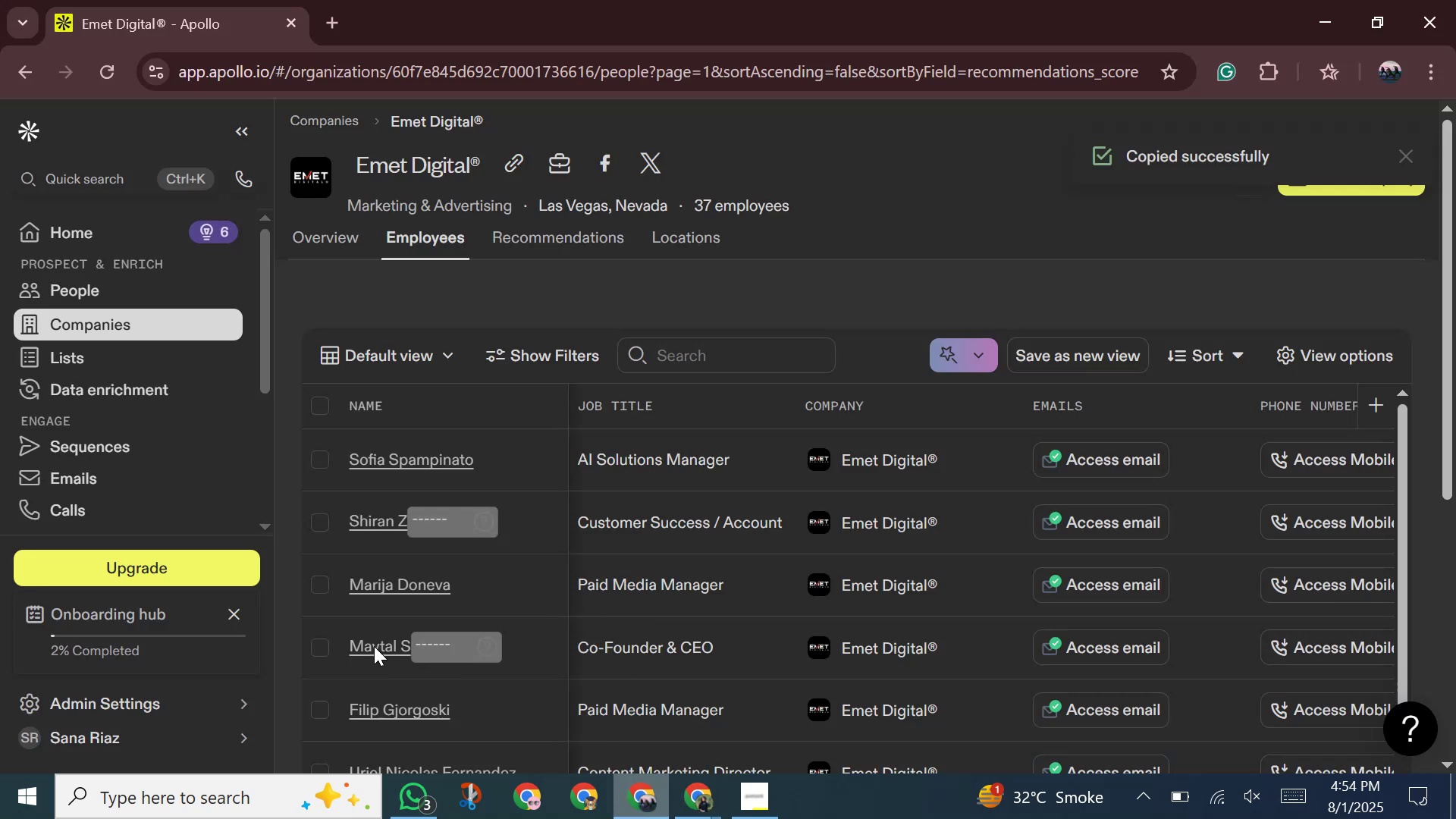 
left_click([381, 649])
 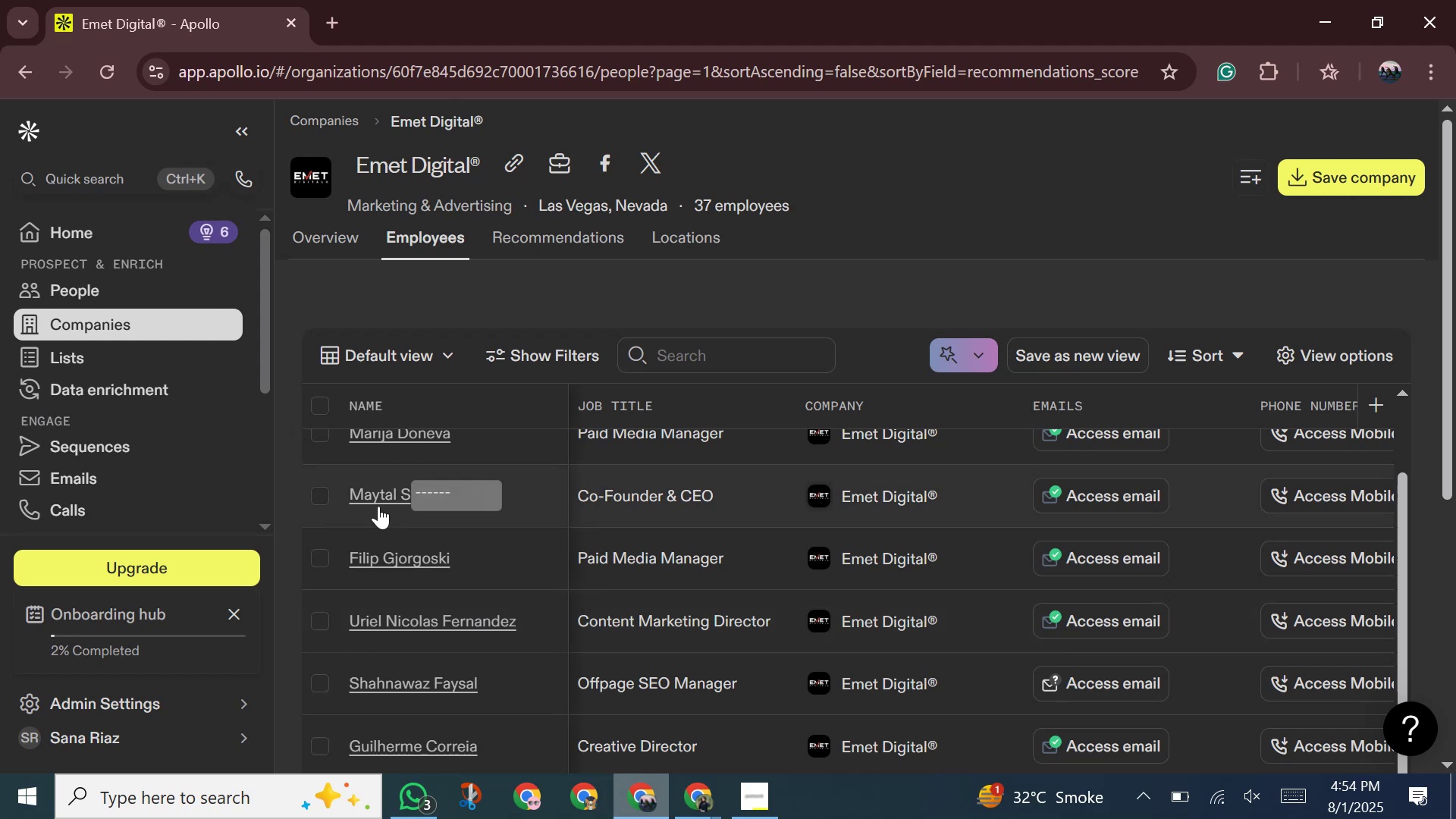 
left_click([378, 506])
 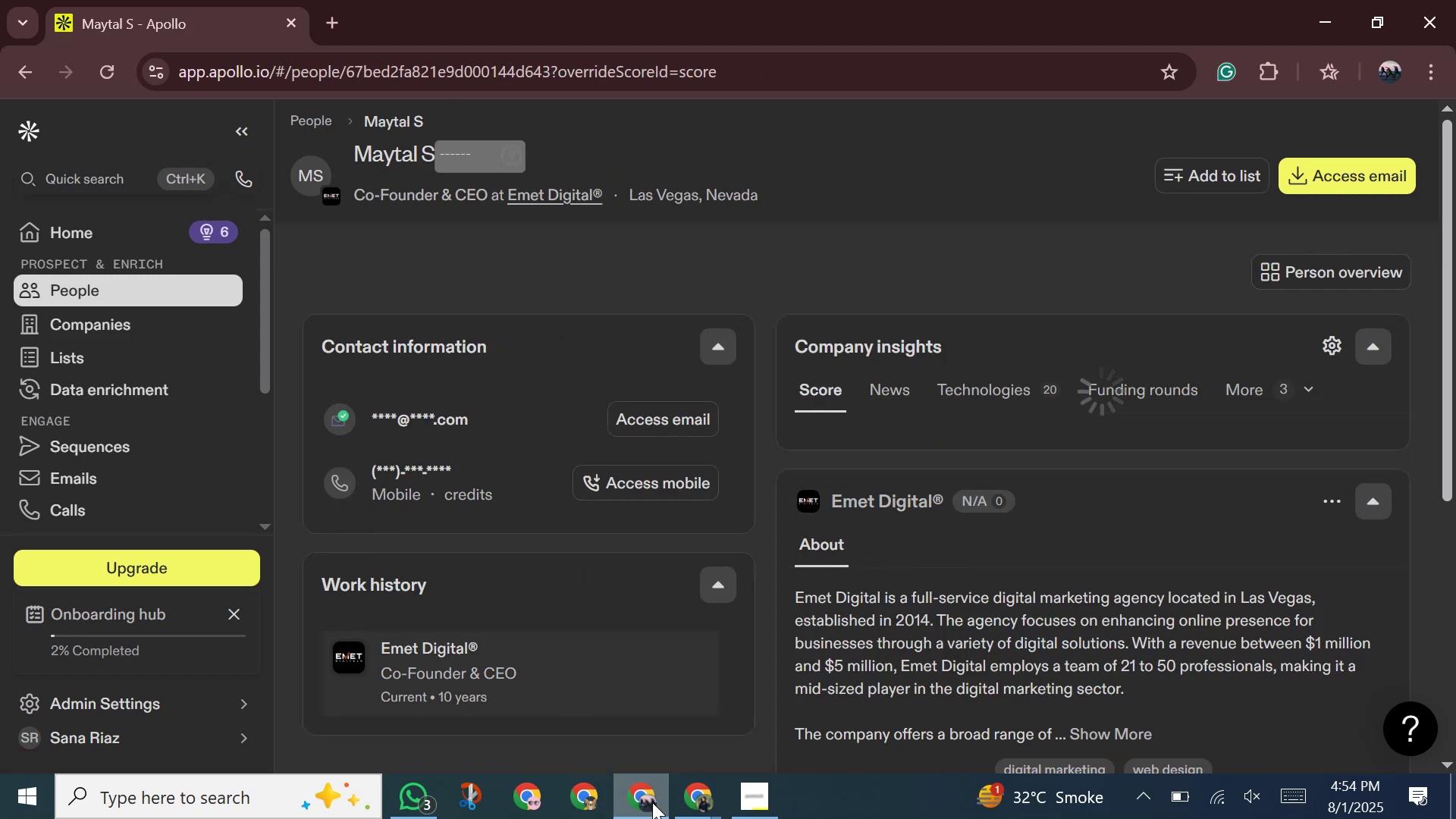 
left_click([690, 799])
 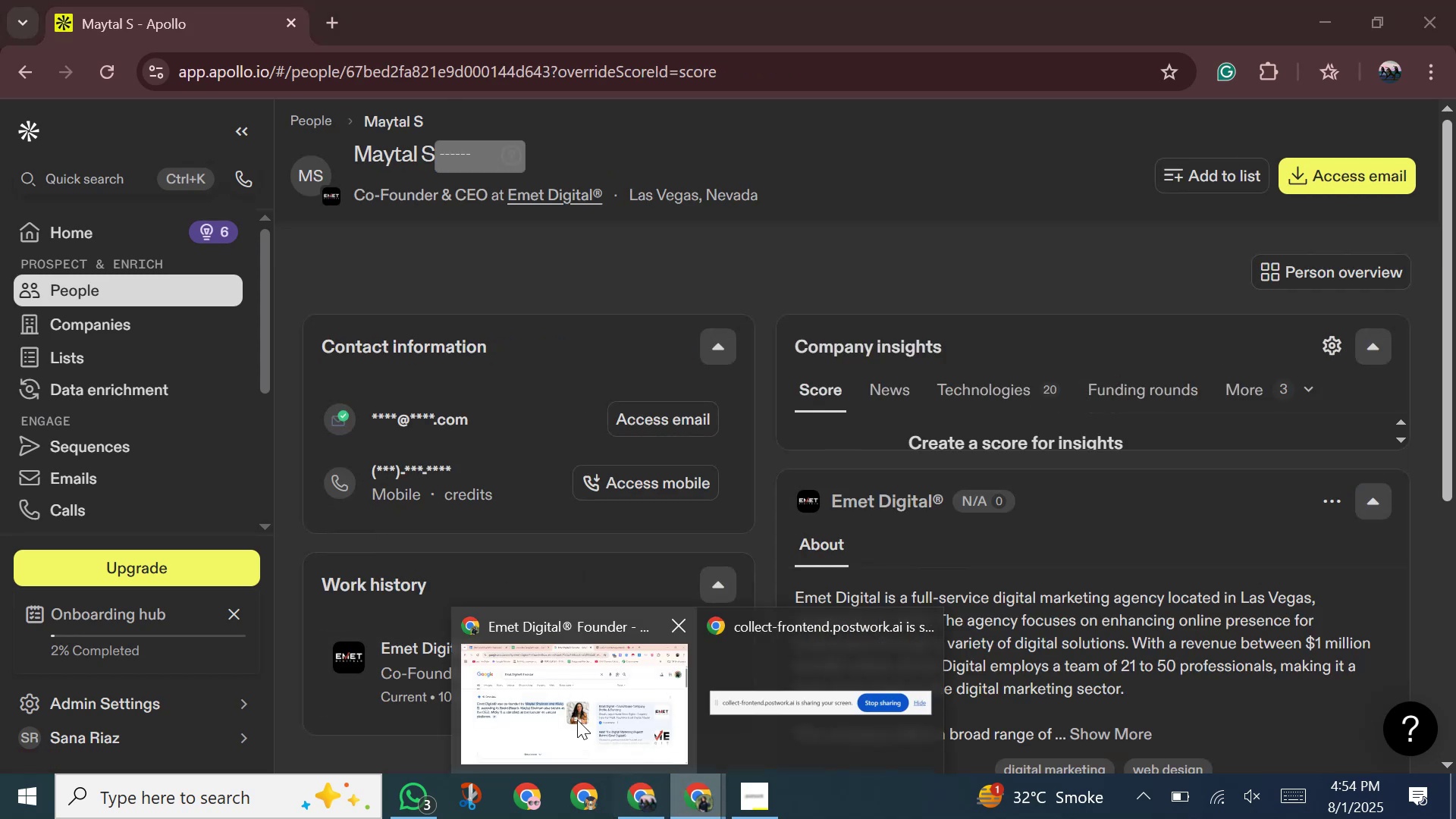 
left_click([577, 720])
 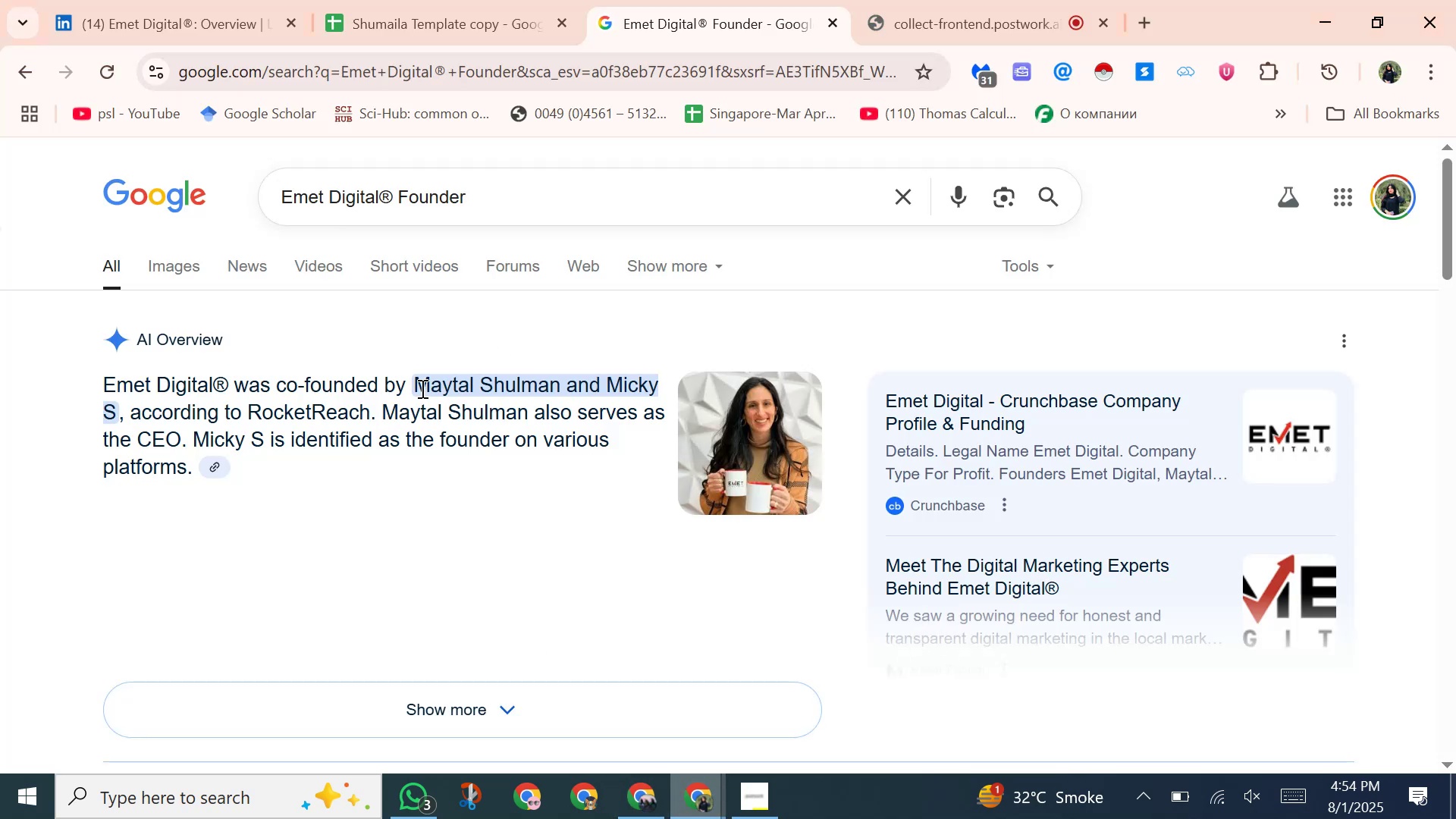 
left_click_drag(start_coordinate=[418, 384], to_coordinate=[654, 385])
 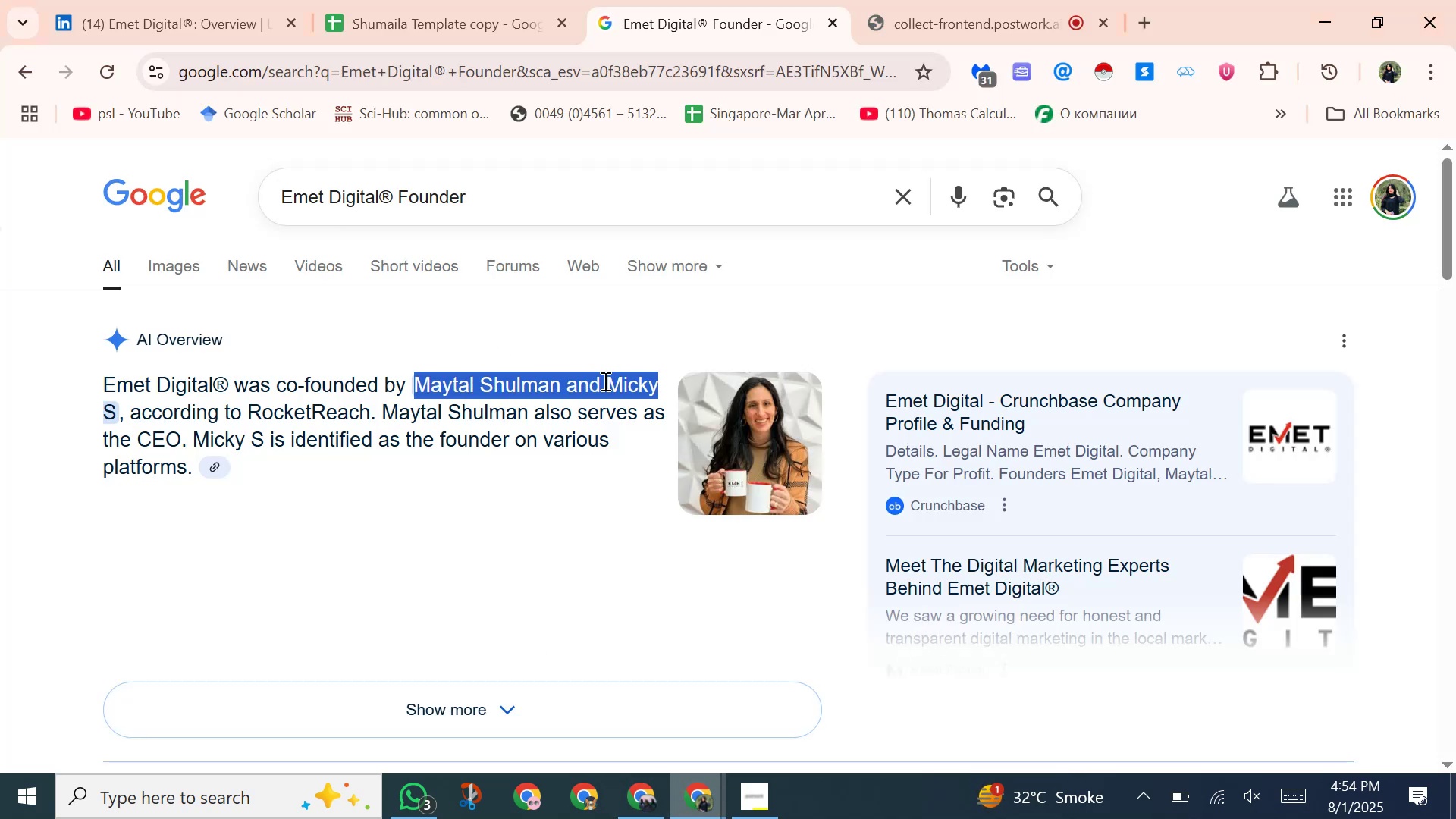 
right_click([603, 380])
 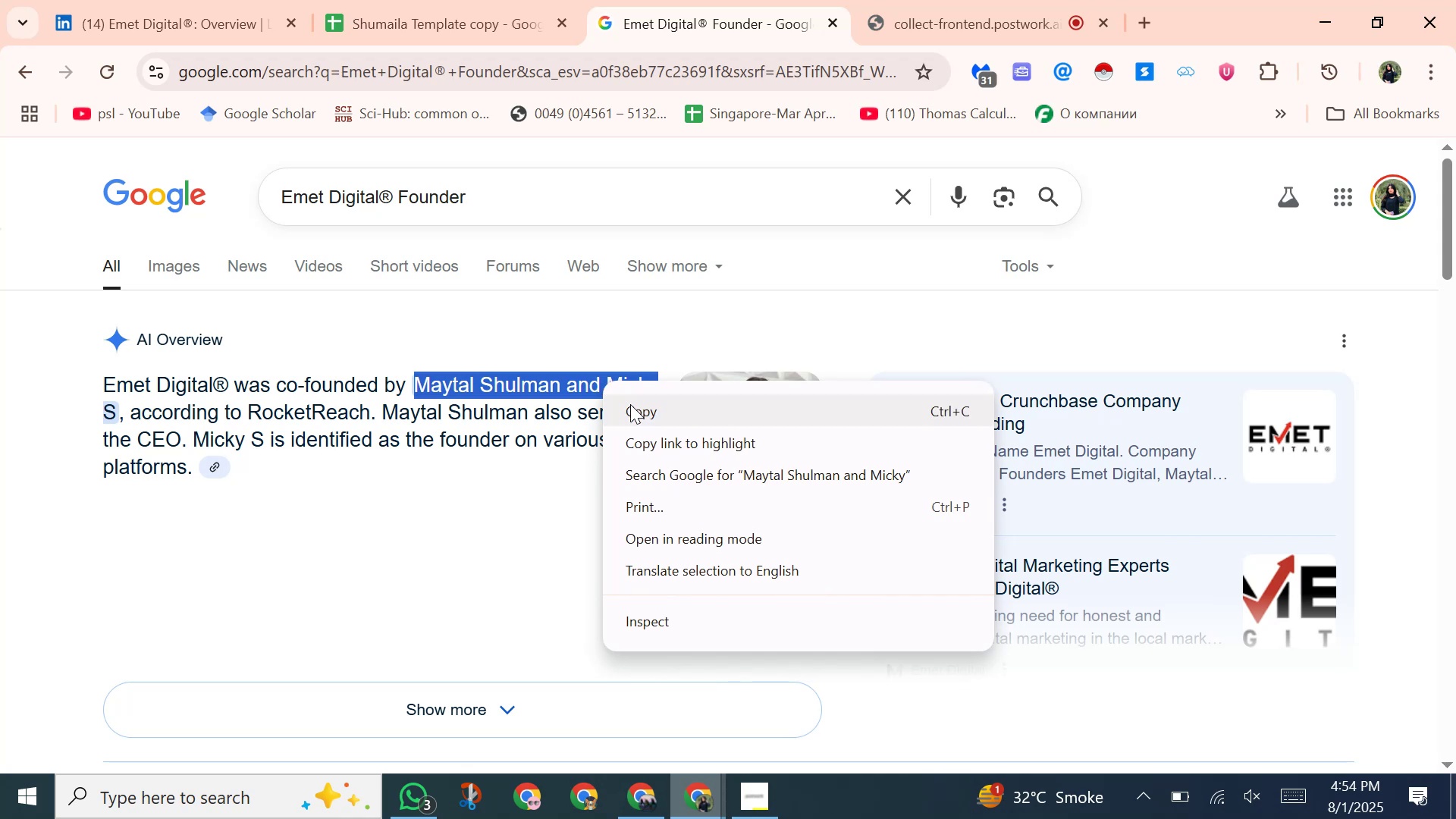 
left_click([630, 404])
 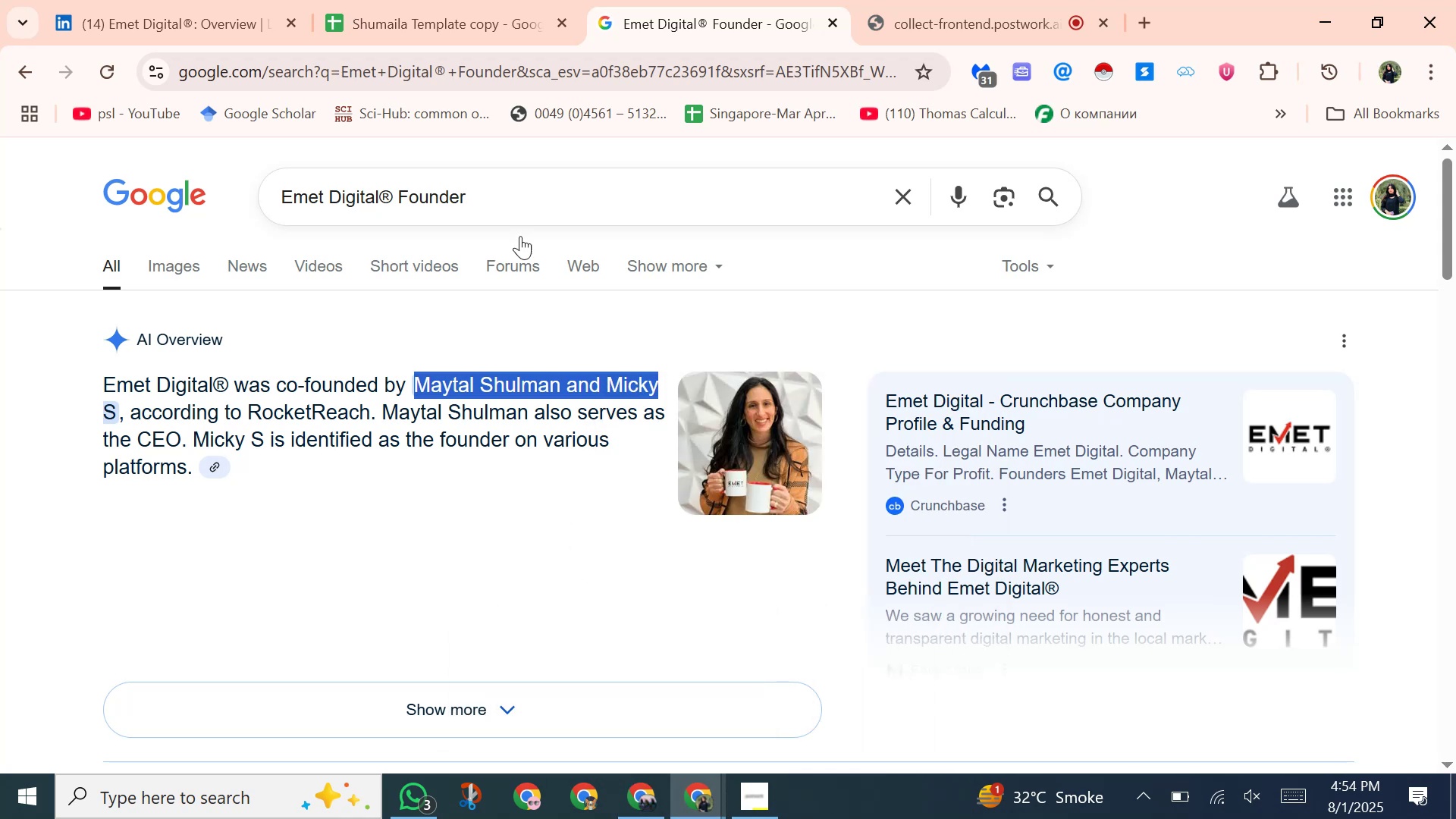 
left_click([506, 18])
 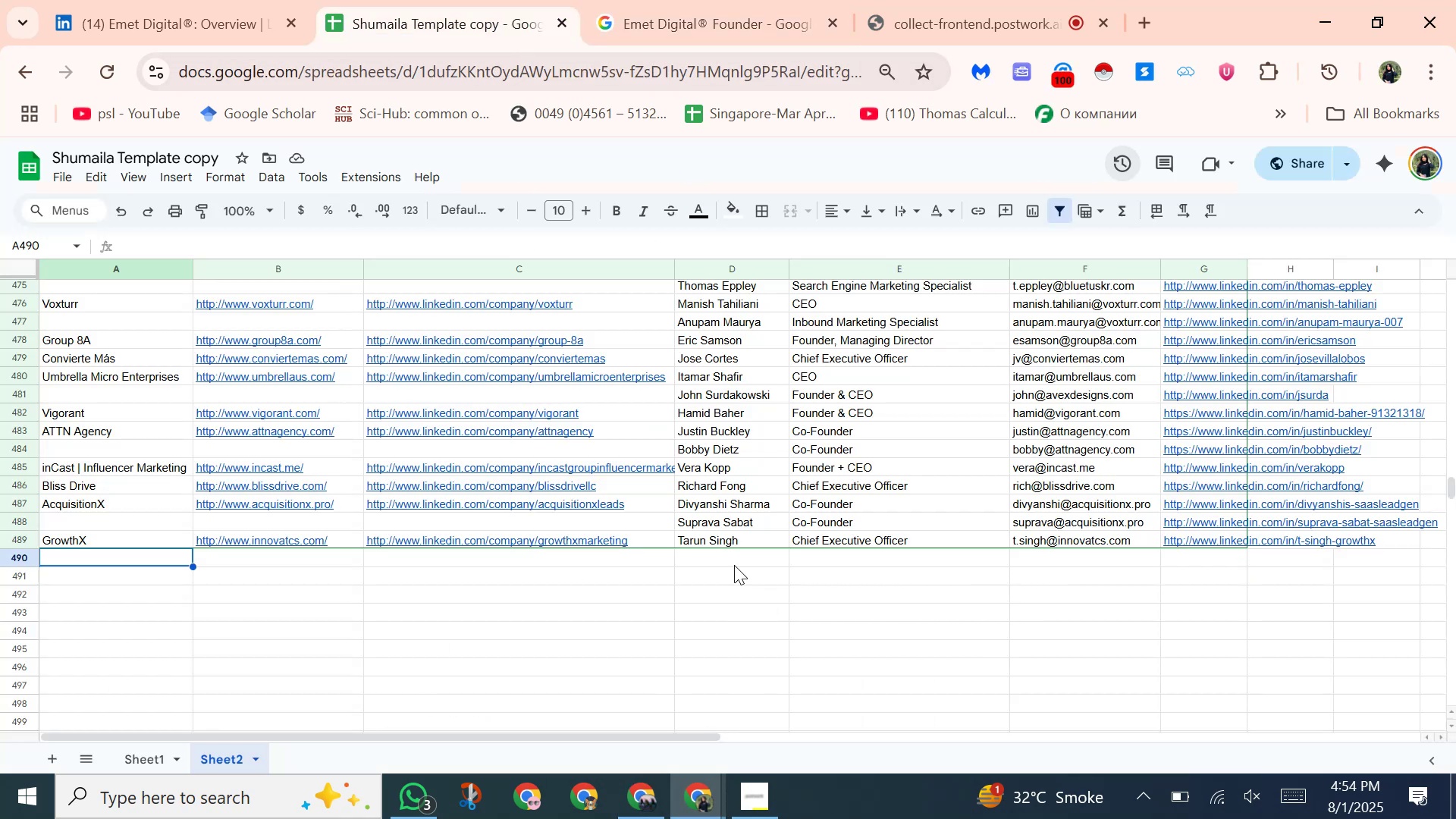 
left_click([731, 560])
 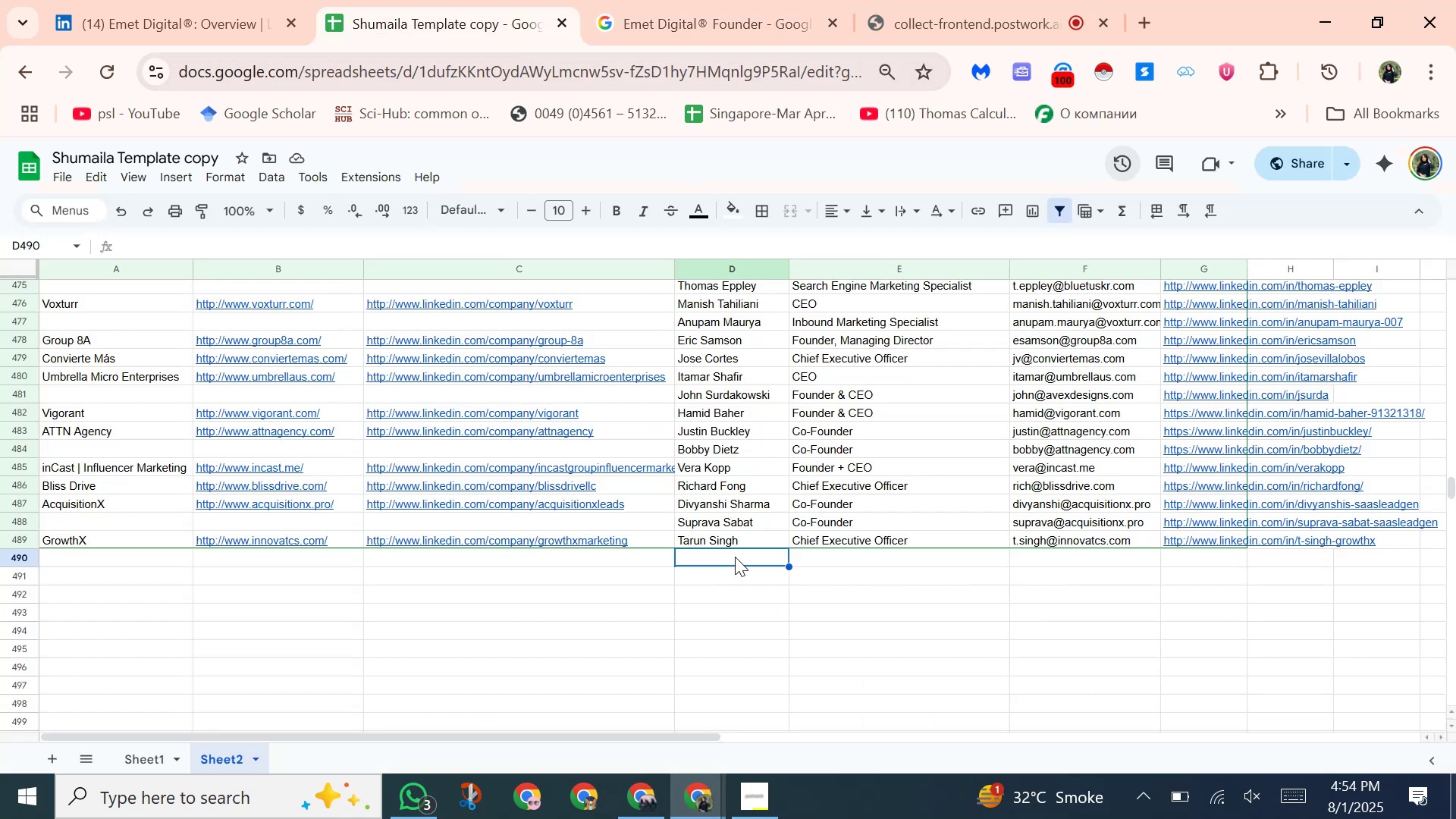 
key(Control+Shift+V)
 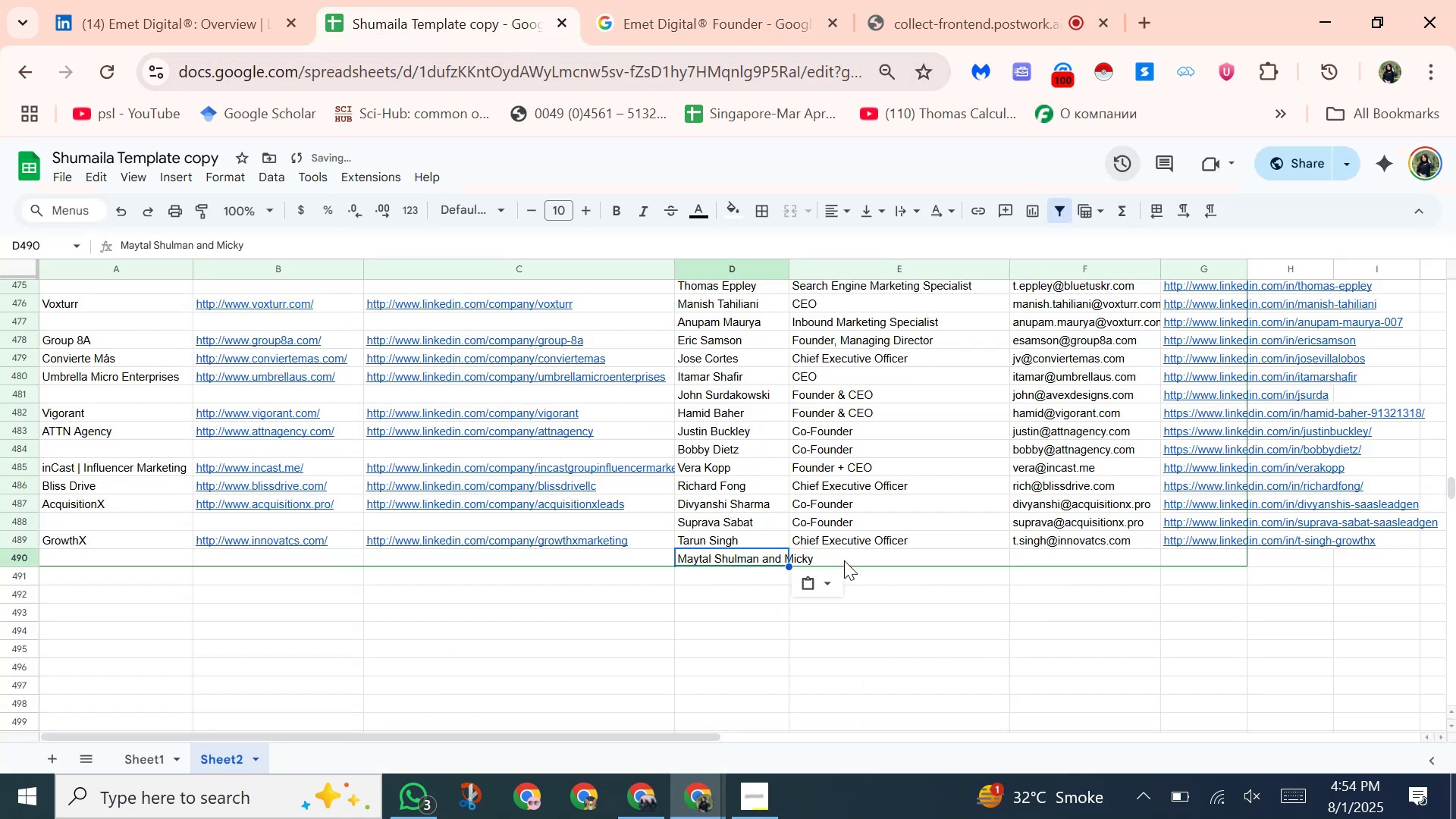 
left_click([845, 558])
 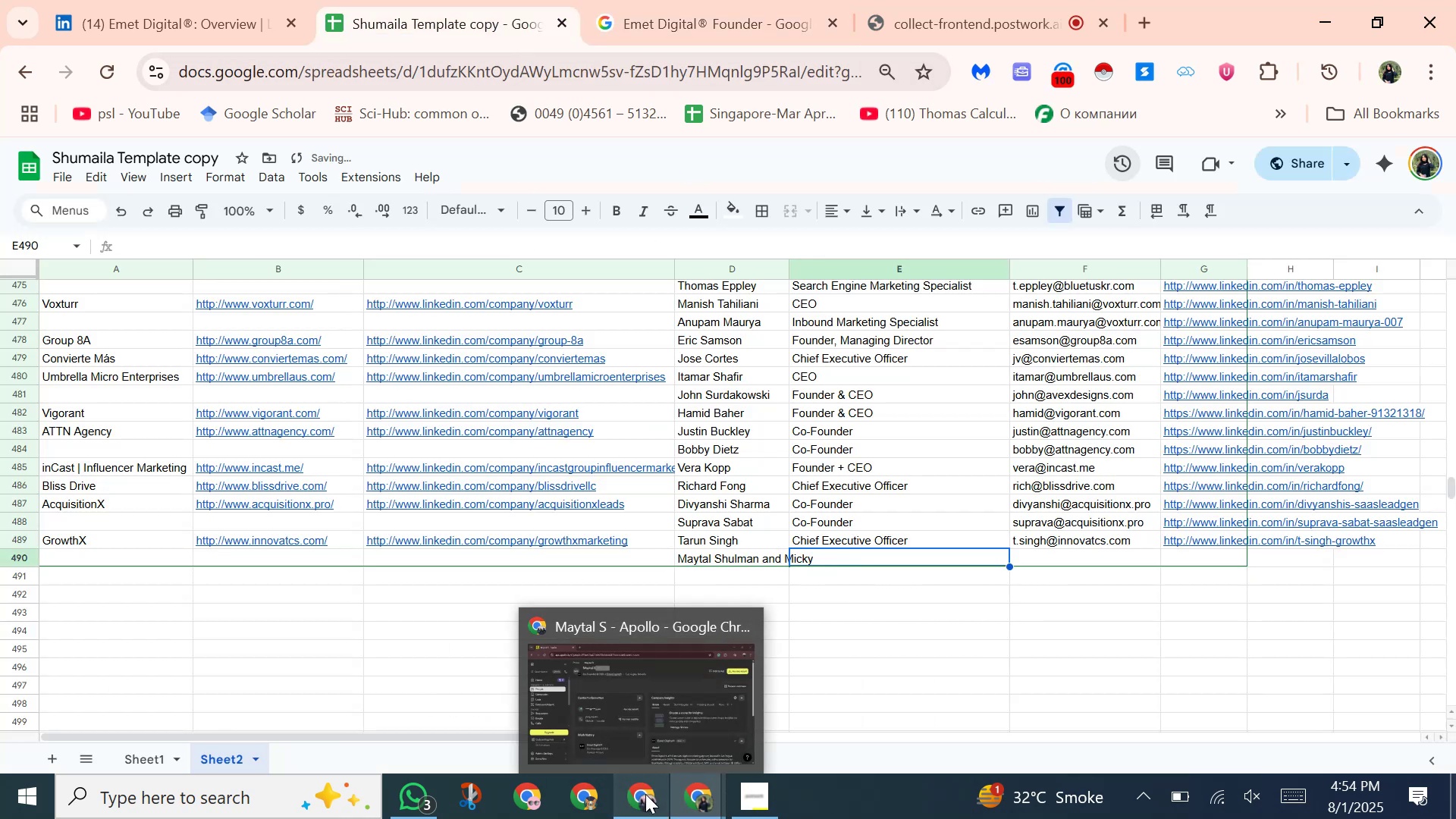 
left_click([645, 794])
 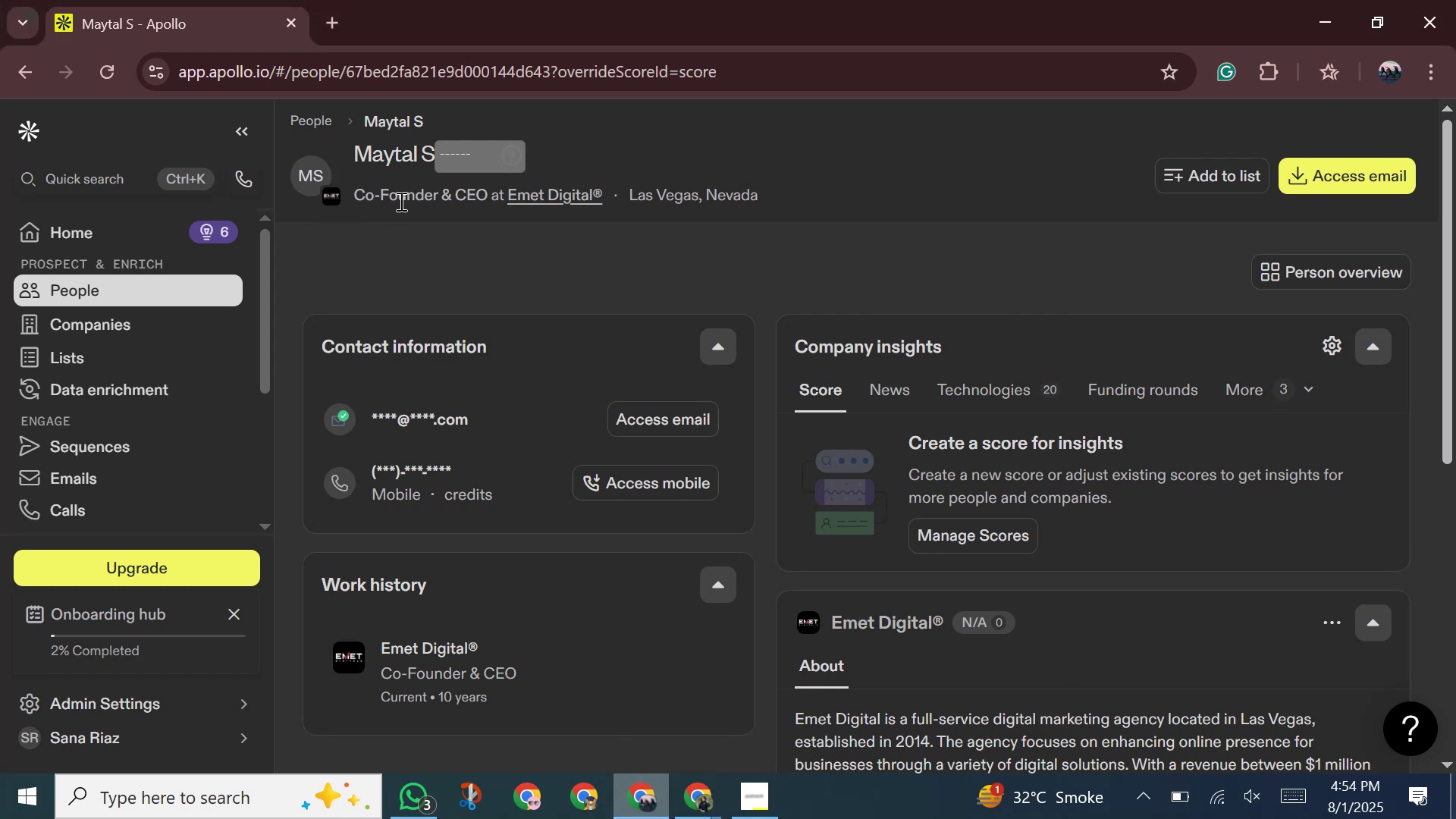 
left_click([401, 196])
 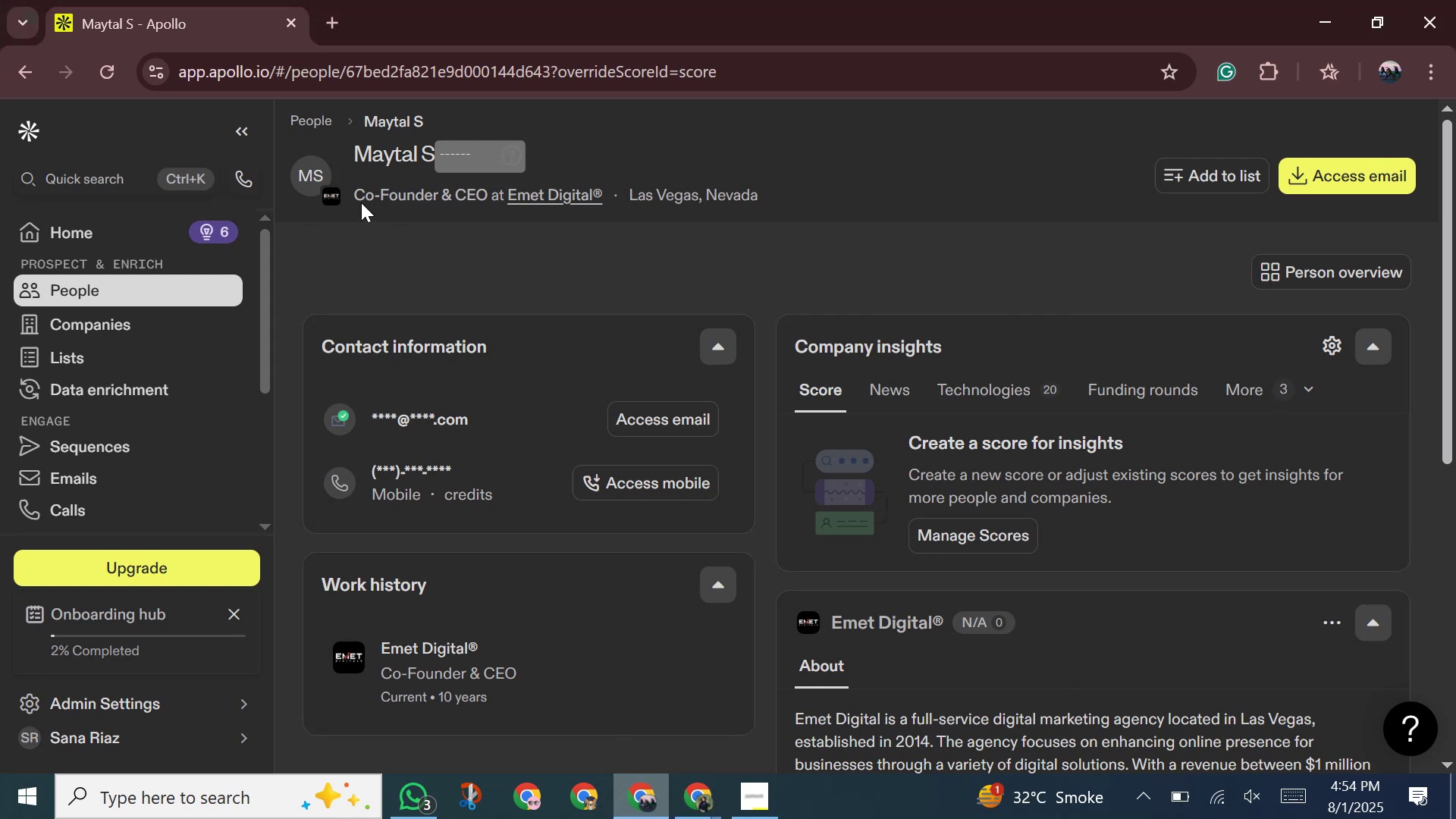 
left_click_drag(start_coordinate=[359, 196], to_coordinate=[485, 195])
 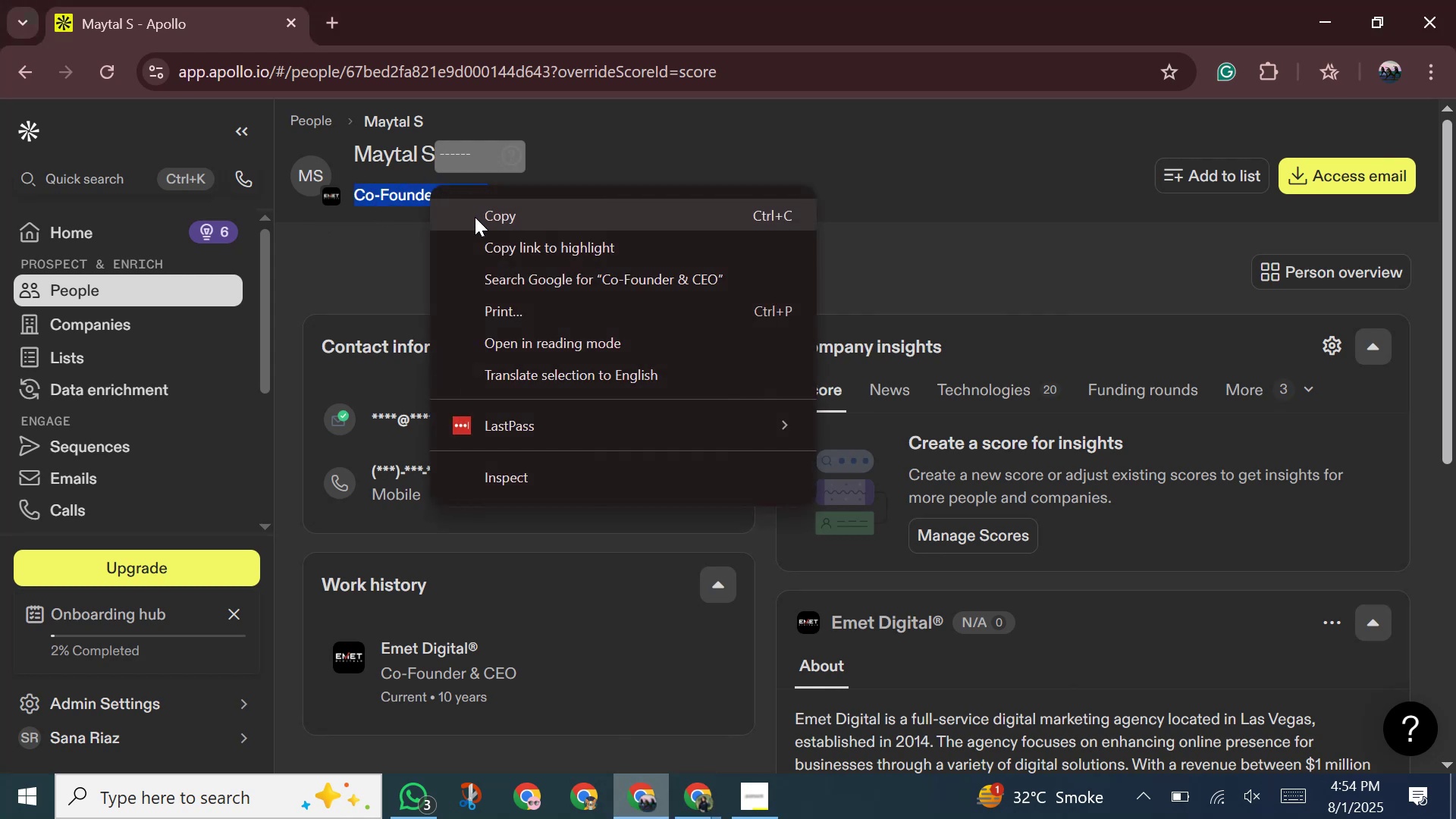 
left_click([475, 217])
 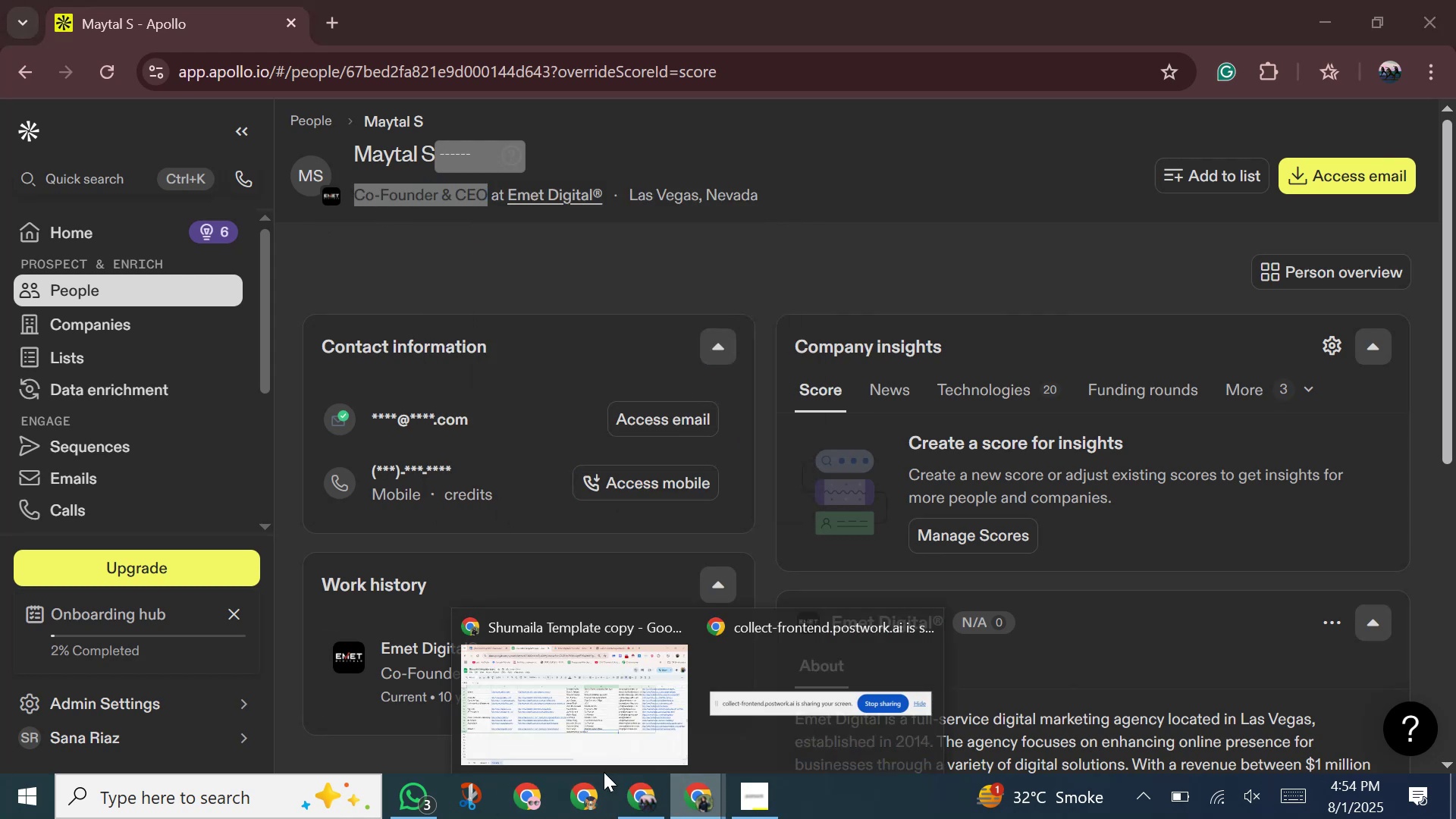 
left_click([564, 758])
 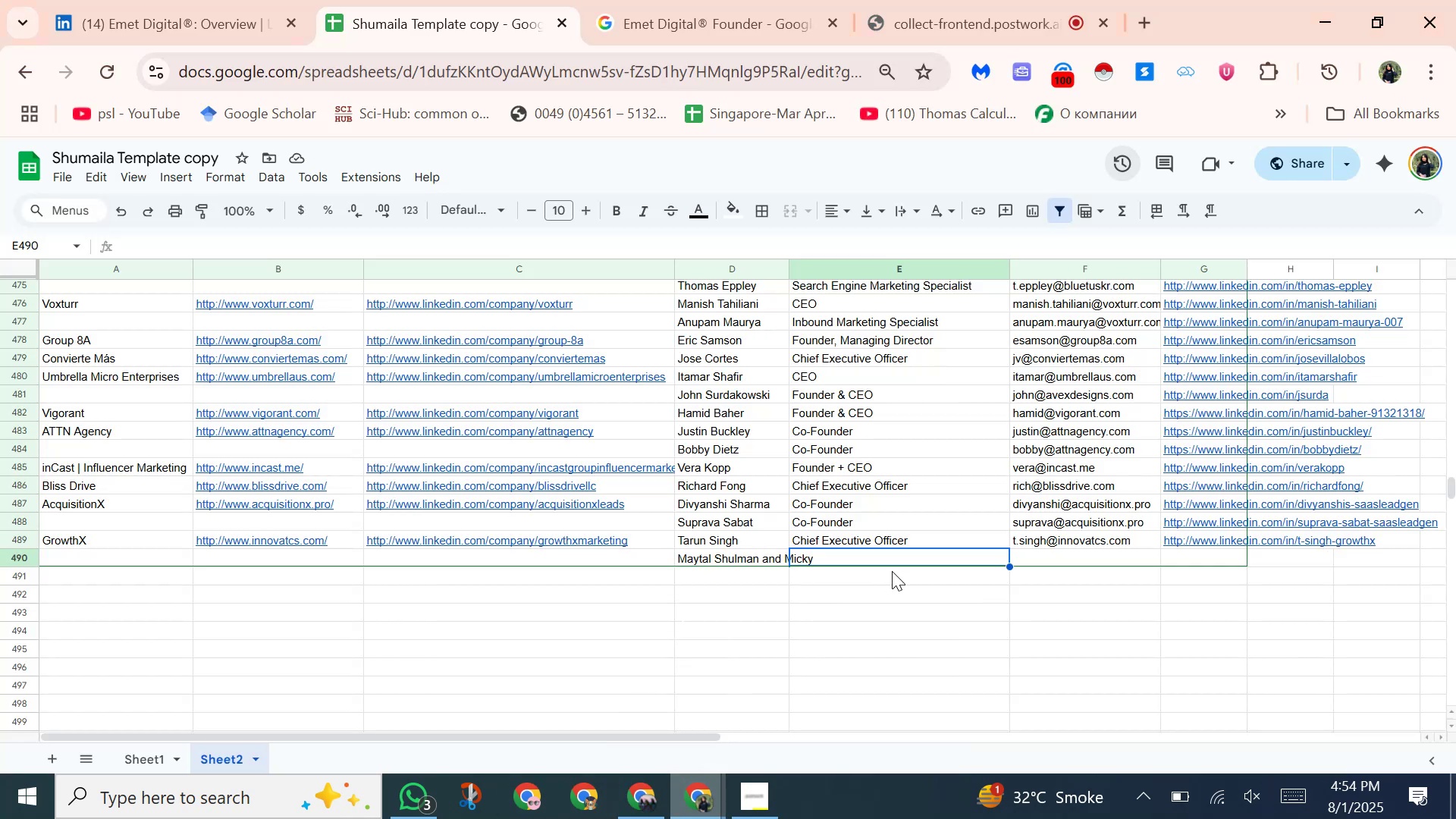 
key(Control+Shift+V)
 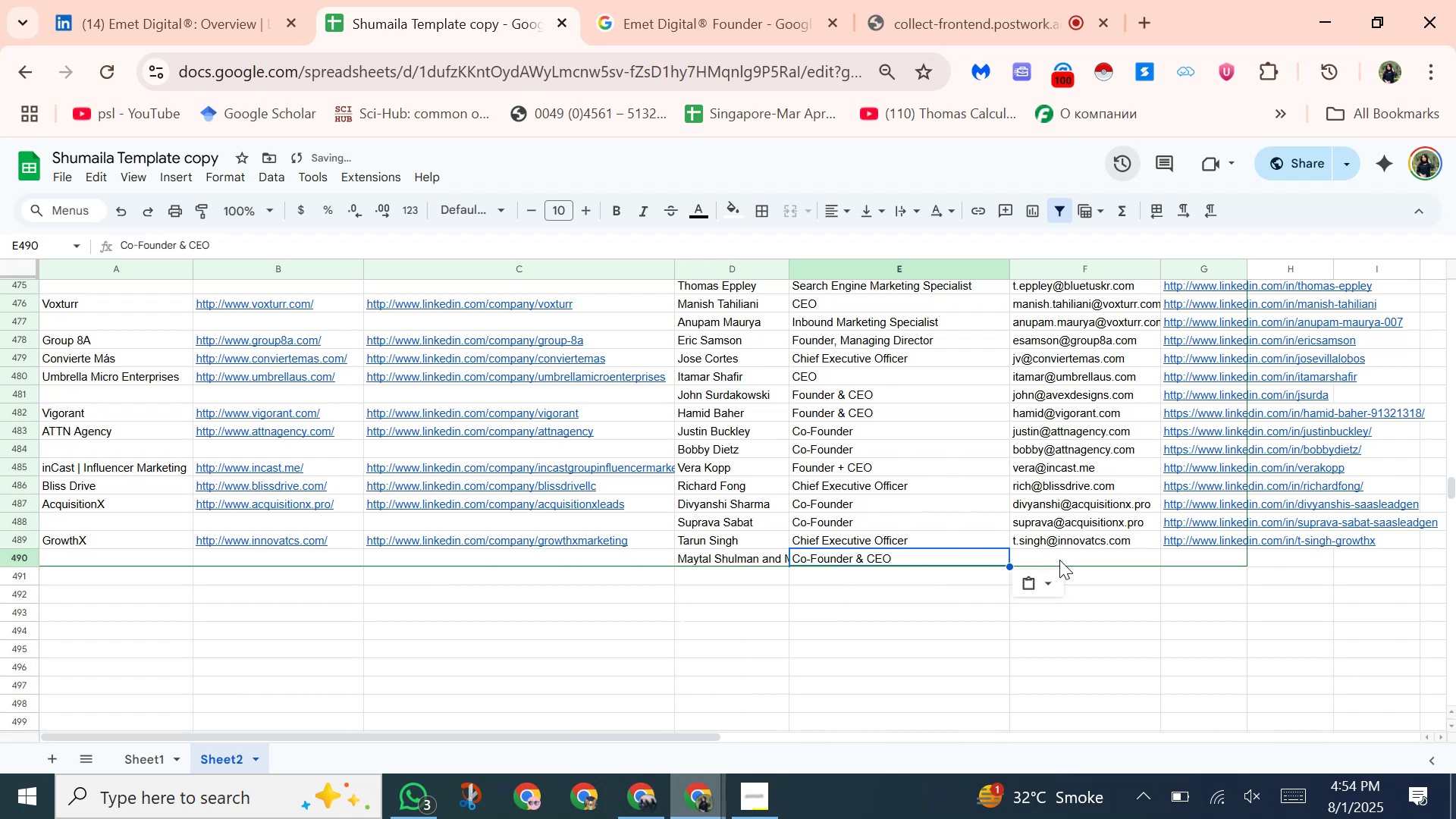 
left_click([1065, 560])
 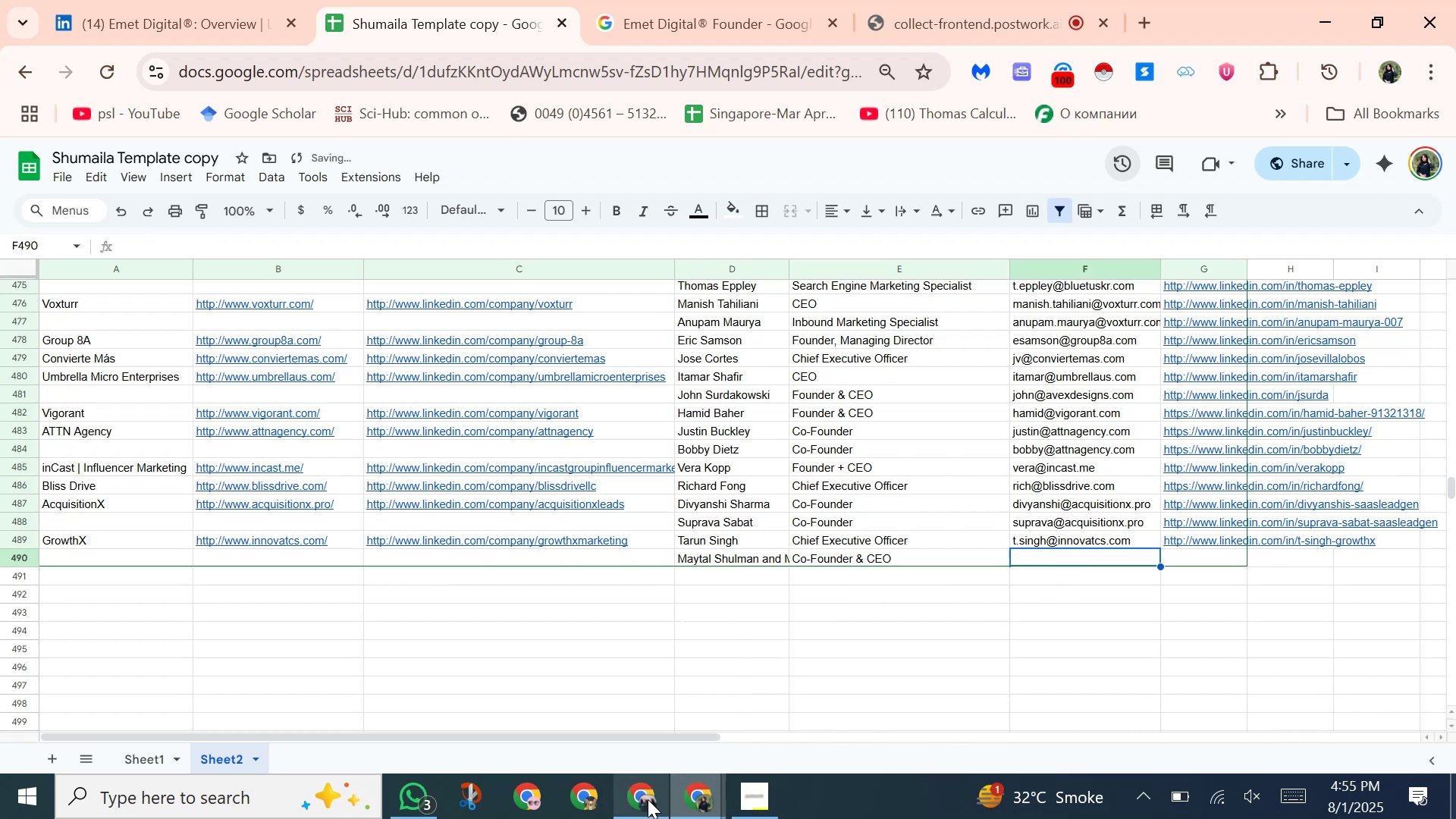 
left_click([646, 801])
 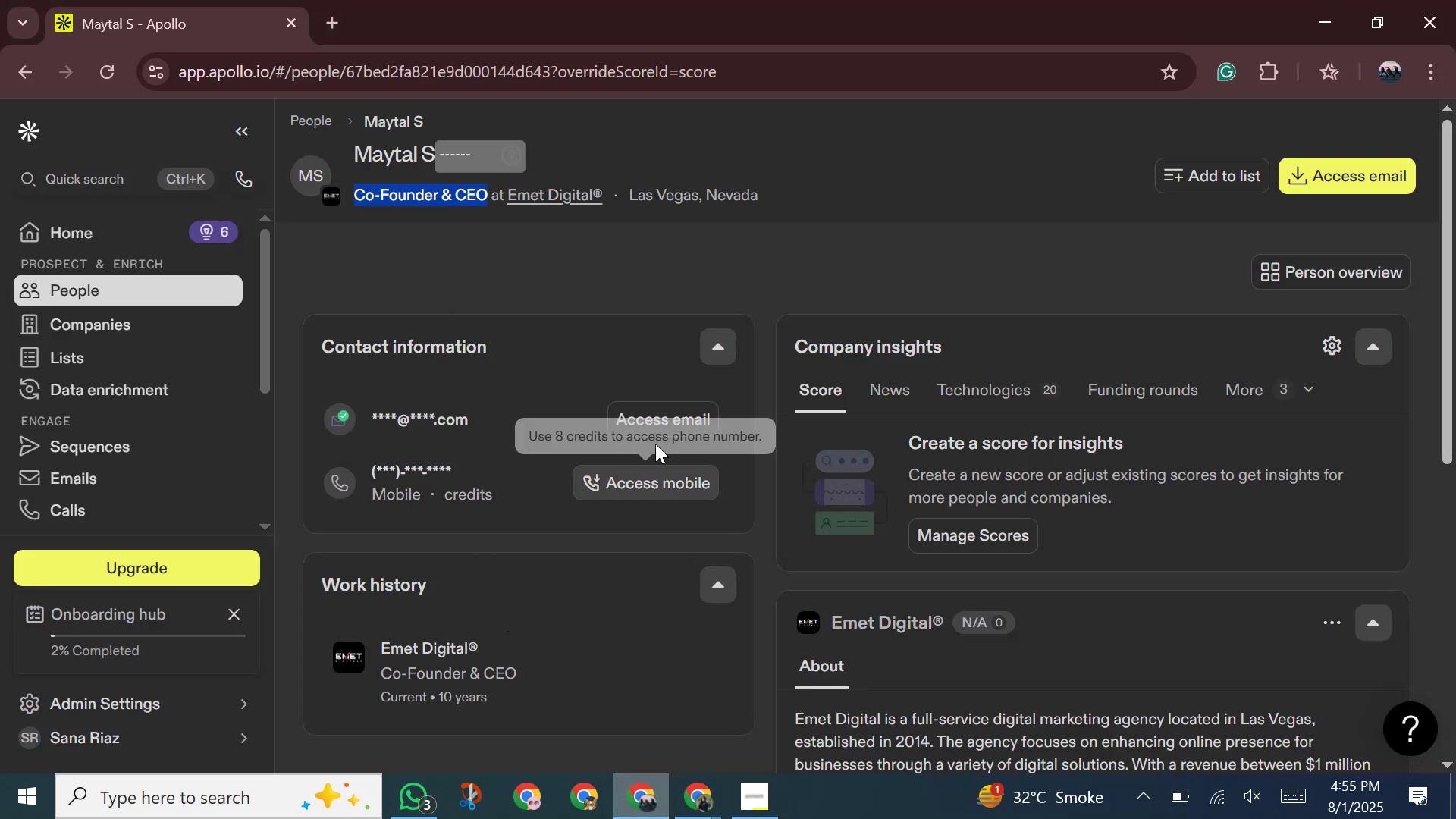 
left_click([653, 424])
 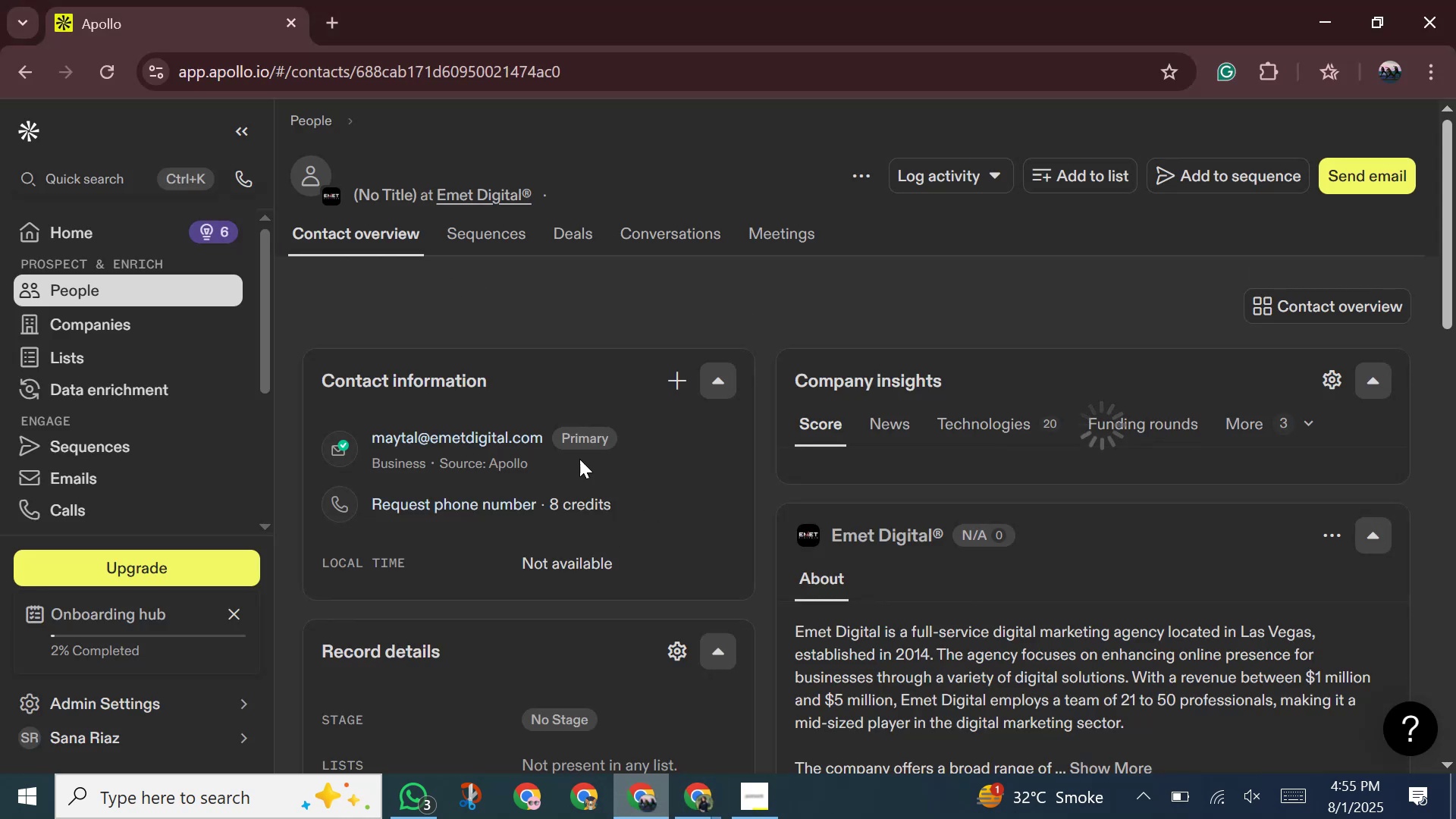 
wait(5.97)
 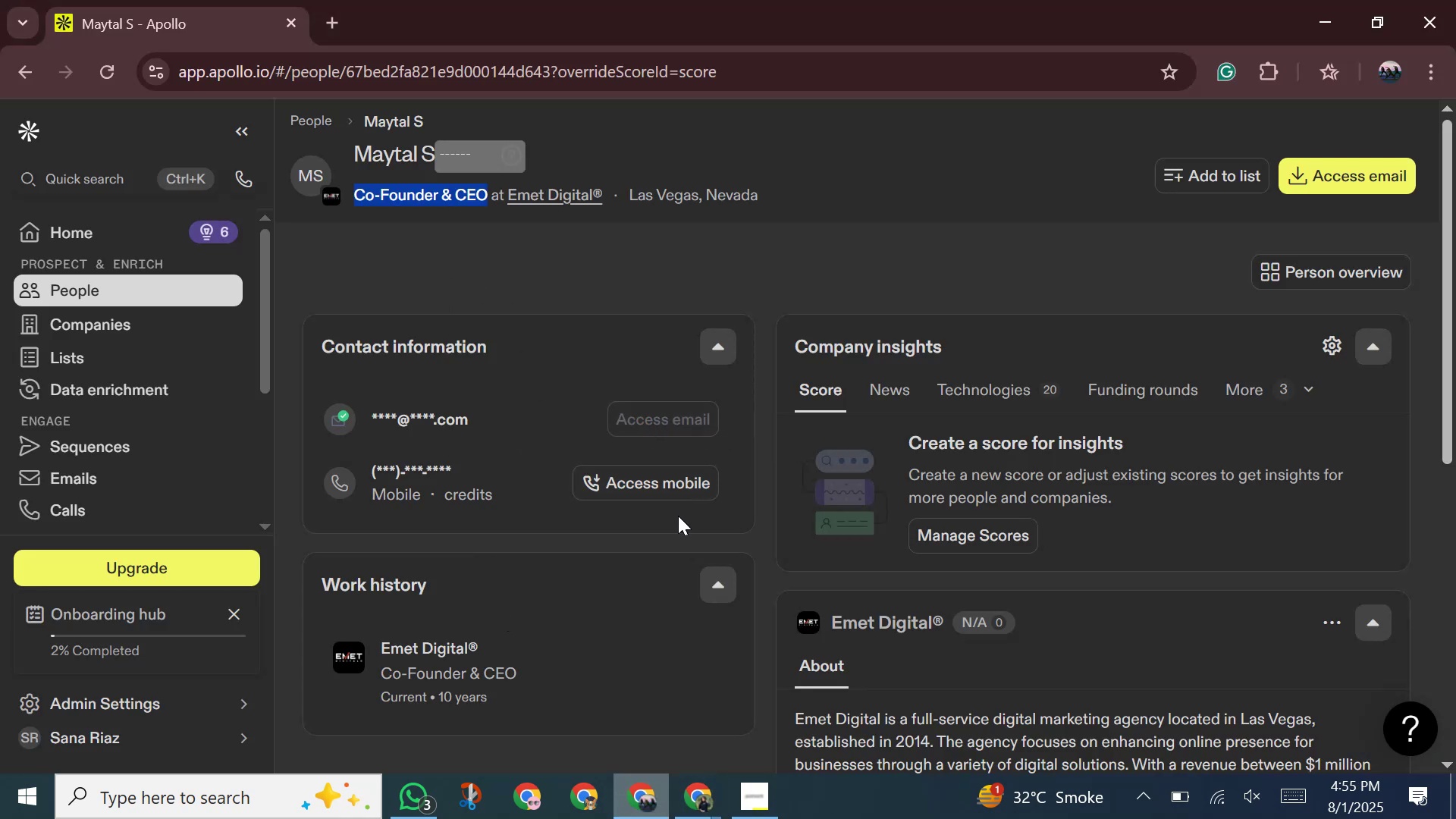 
left_click([589, 452])
 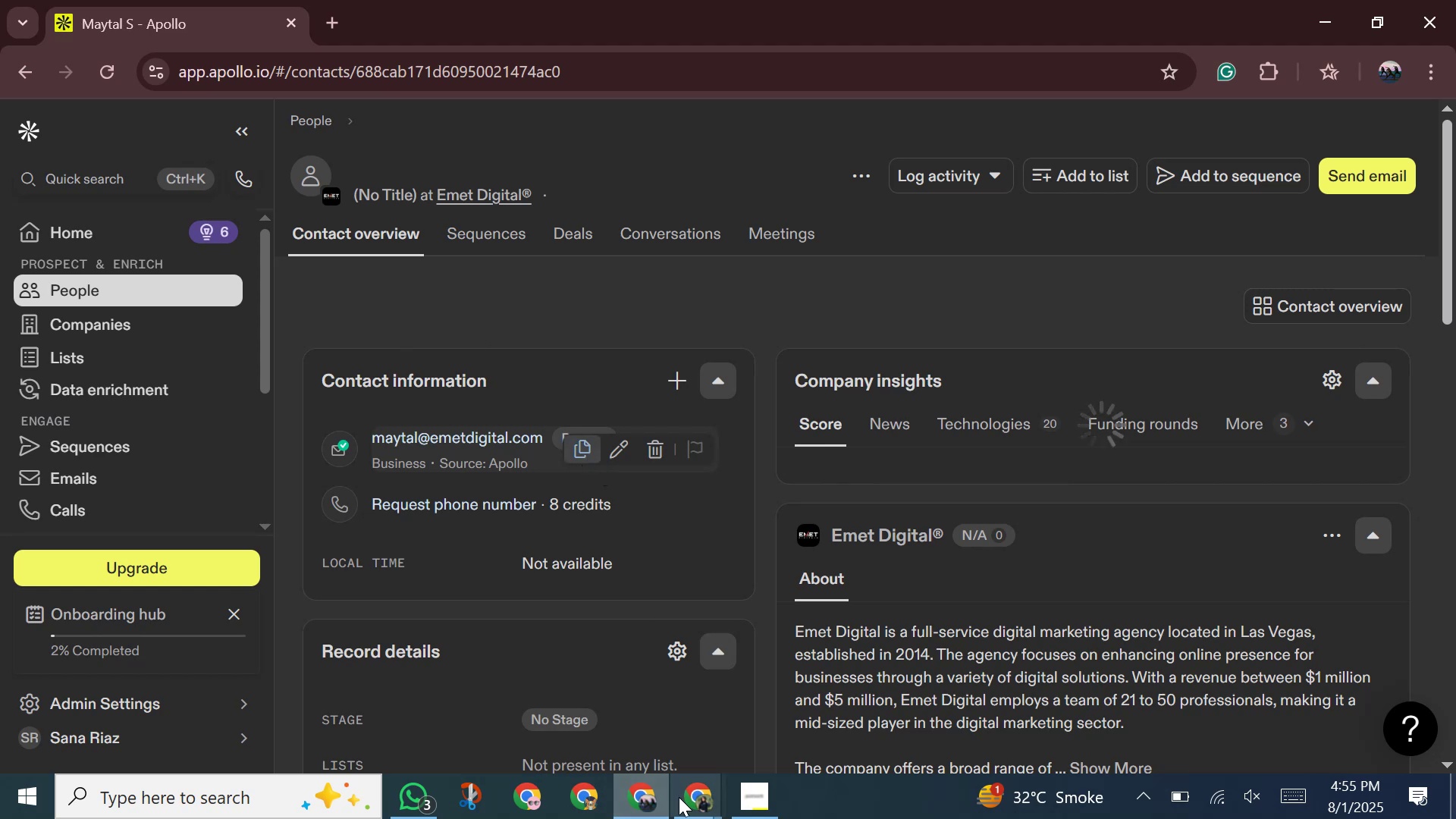 
left_click([679, 799])
 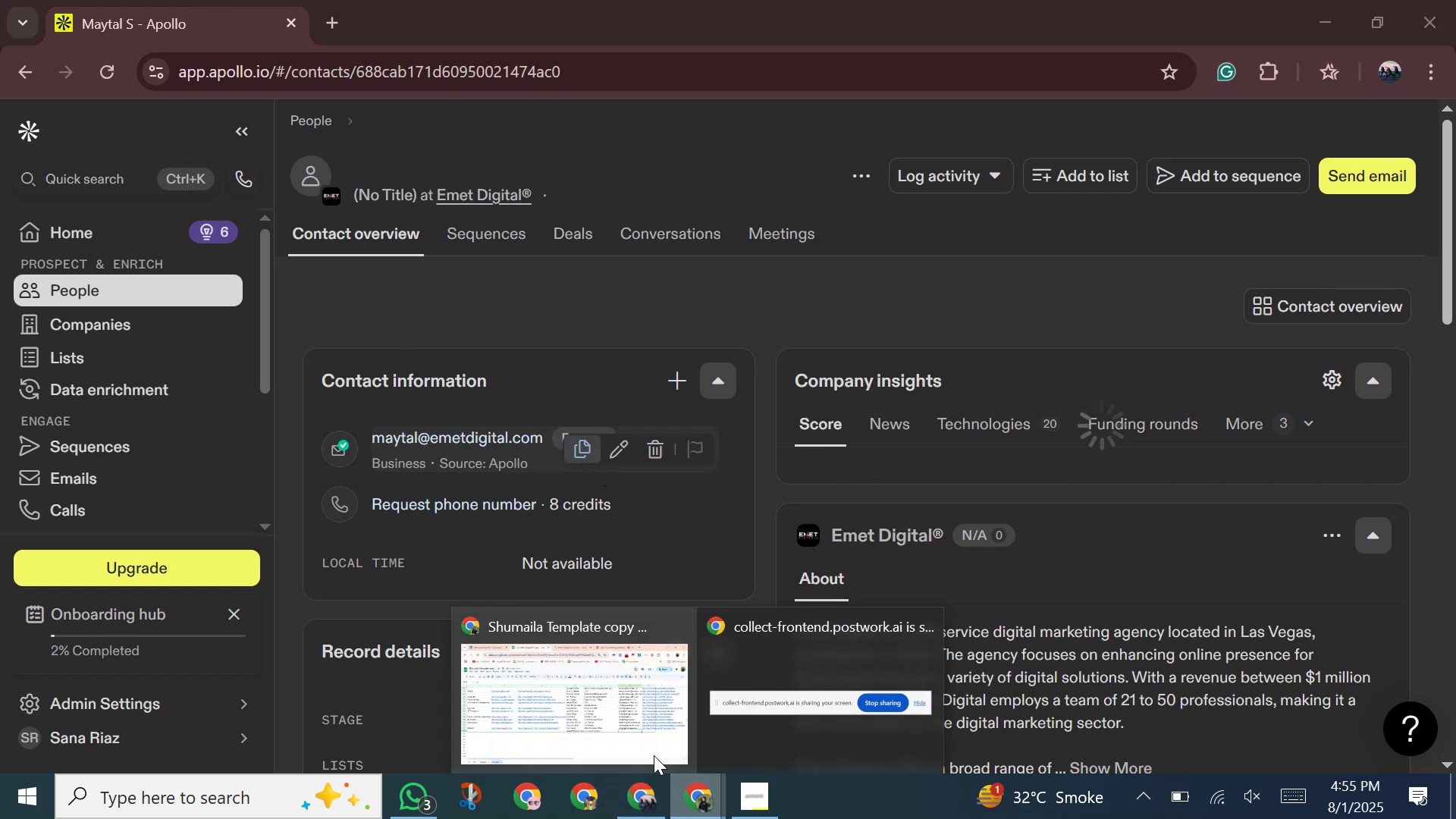 
left_click([629, 738])
 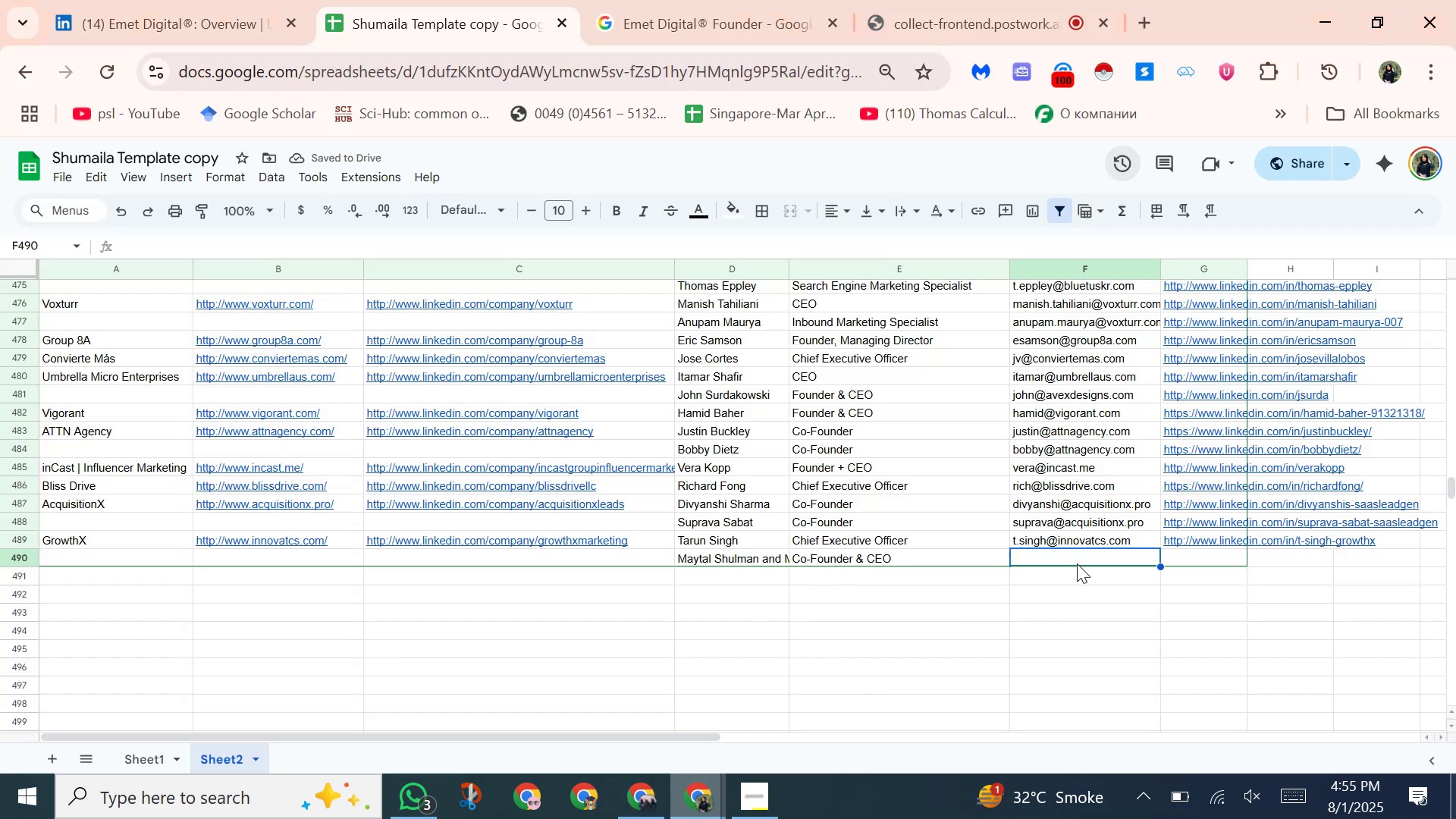 
right_click([1077, 563])
 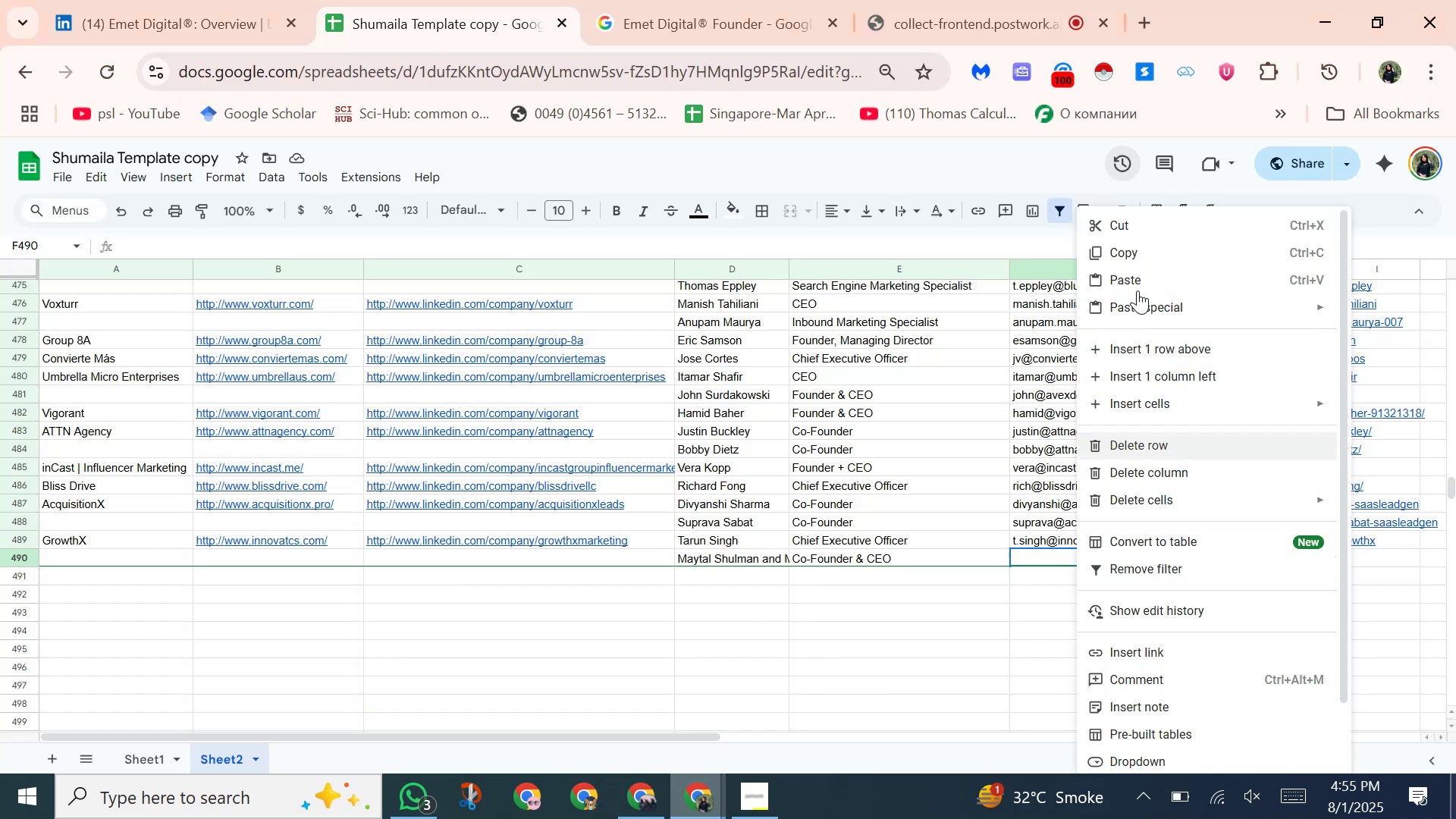 
left_click([1135, 278])
 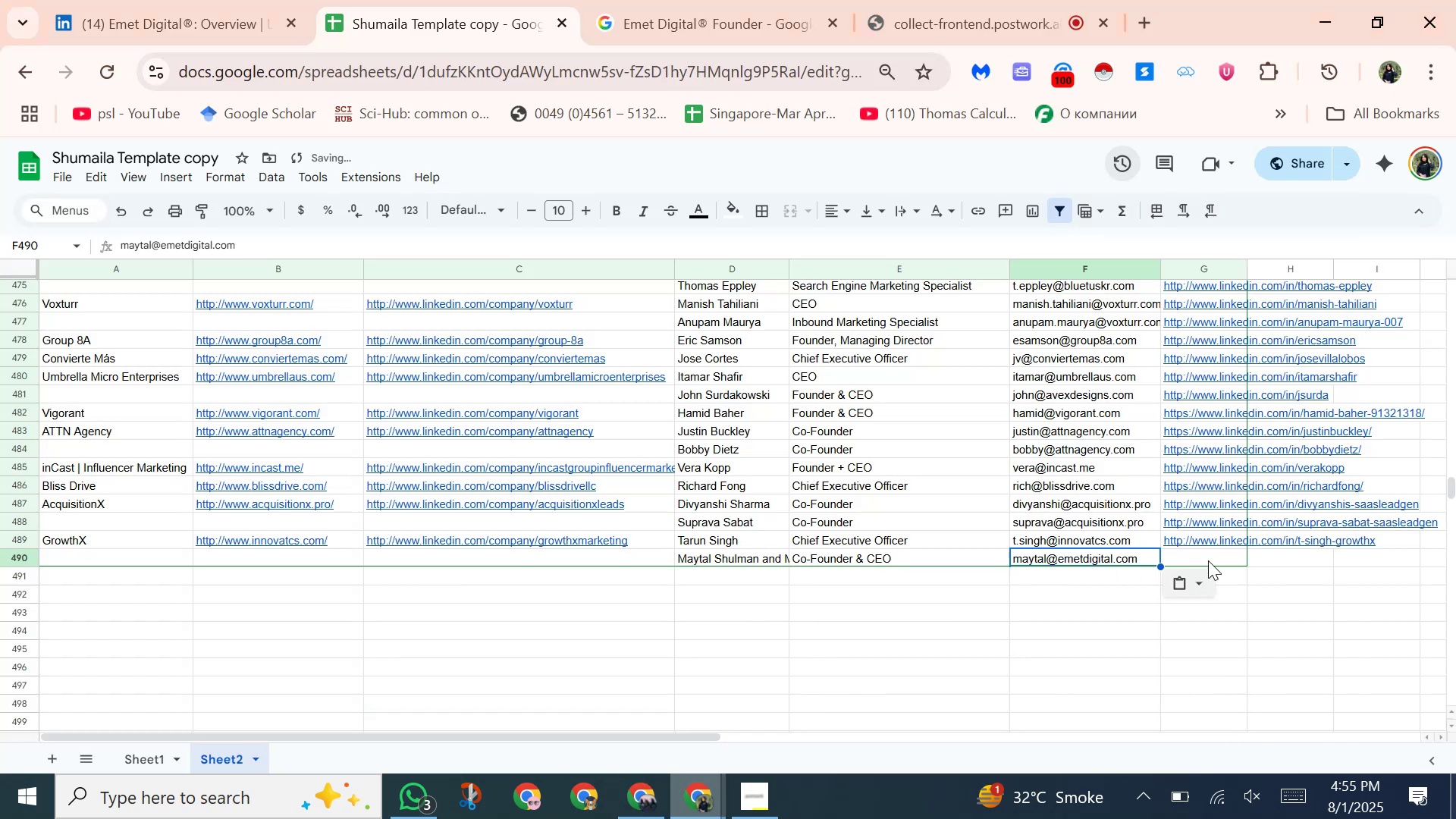 
left_click([1207, 555])
 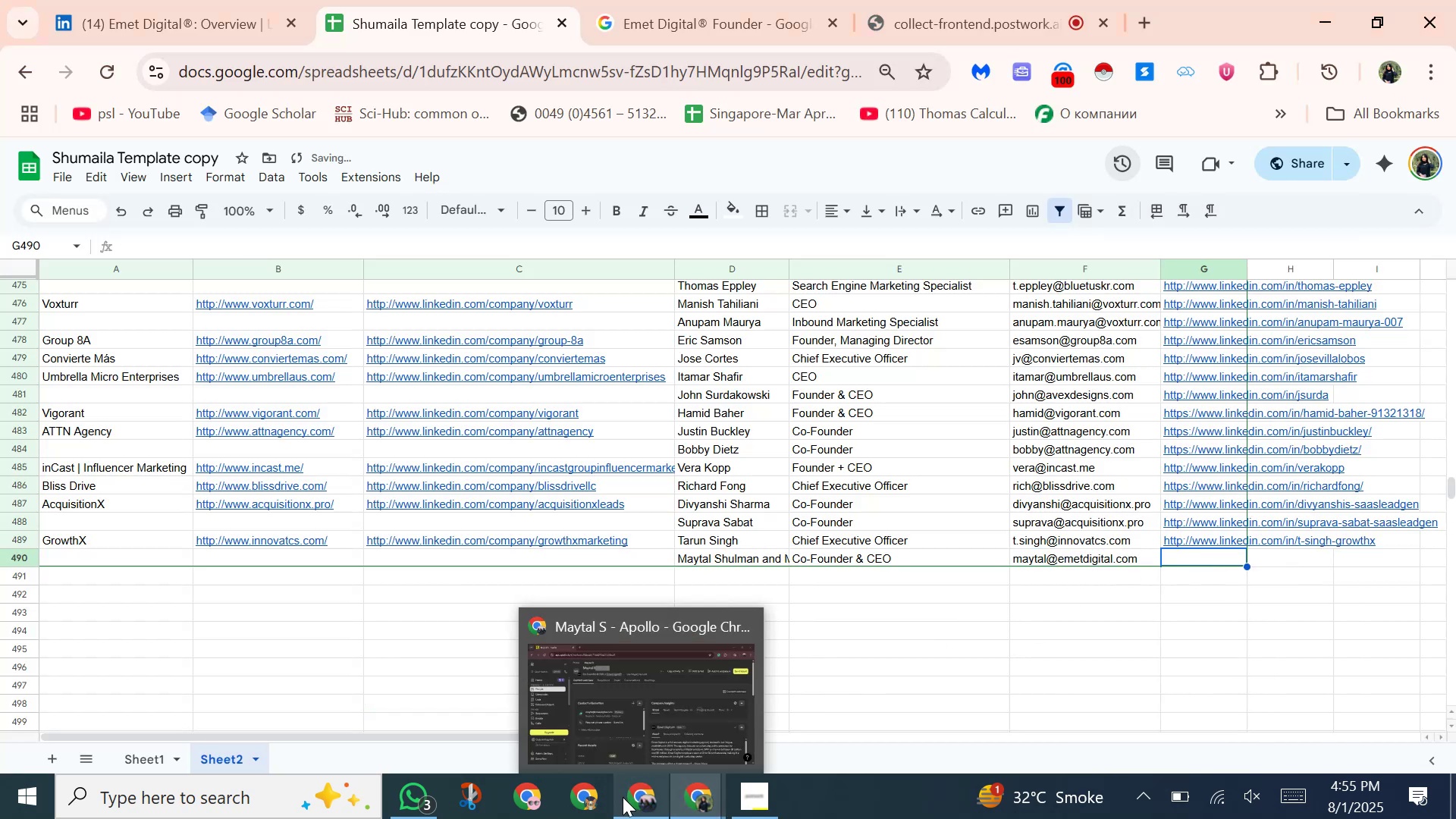 
left_click([623, 797])
 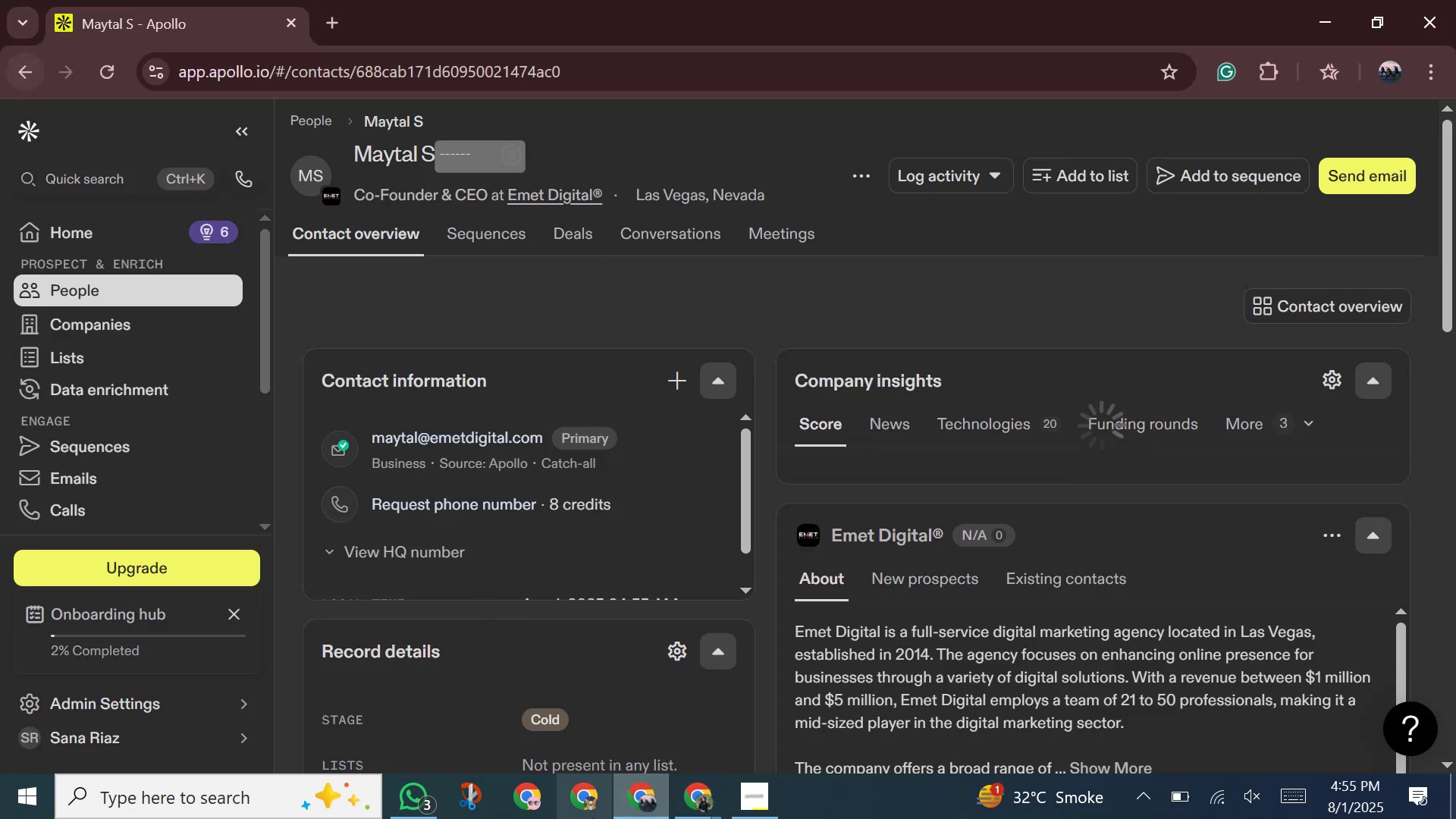 
left_click([691, 796])
 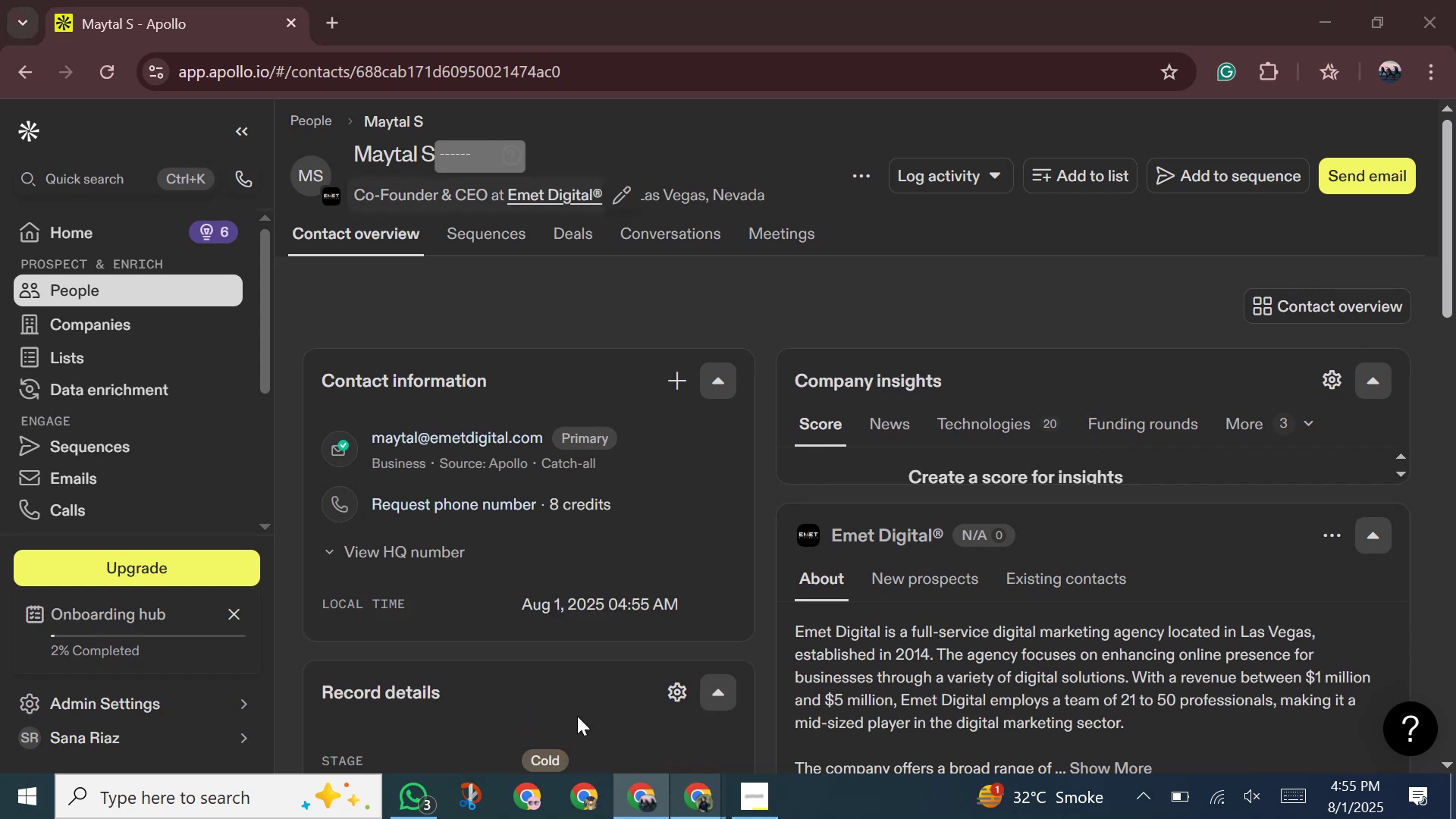 
double_click([547, 673])
 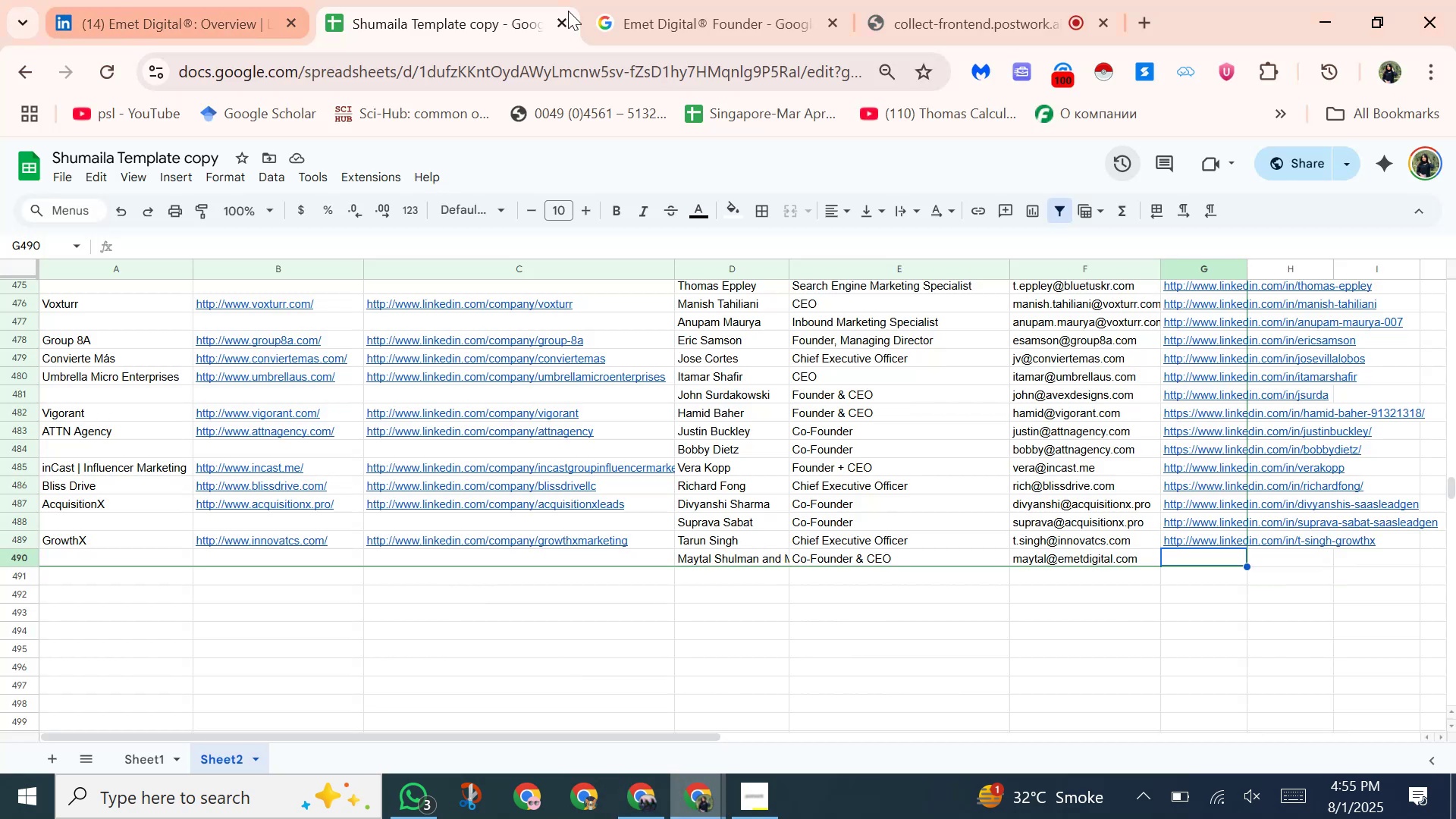 
left_click([657, 0])
 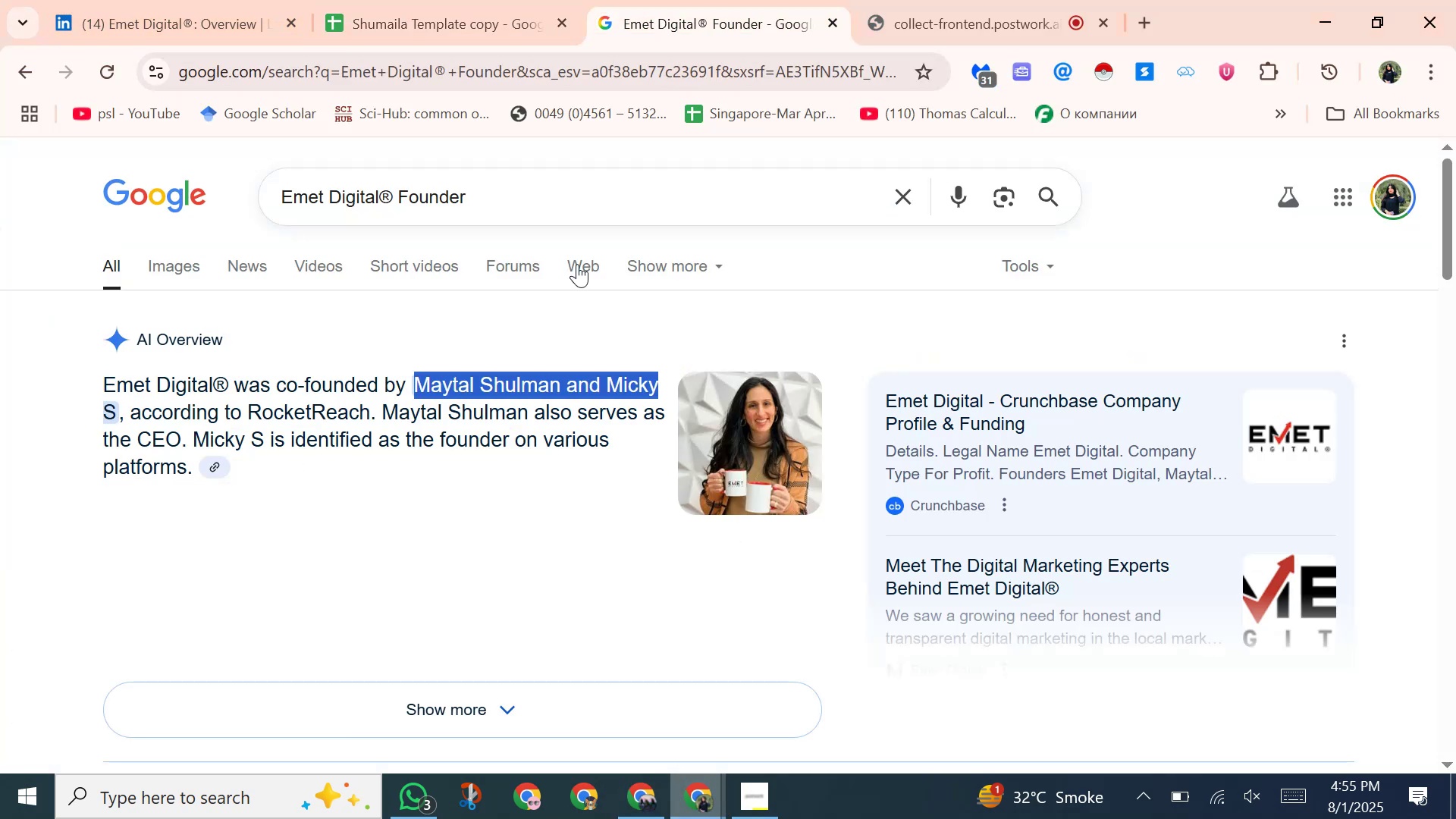 
scroll: coordinate [376, 576], scroll_direction: down, amount: 5.0
 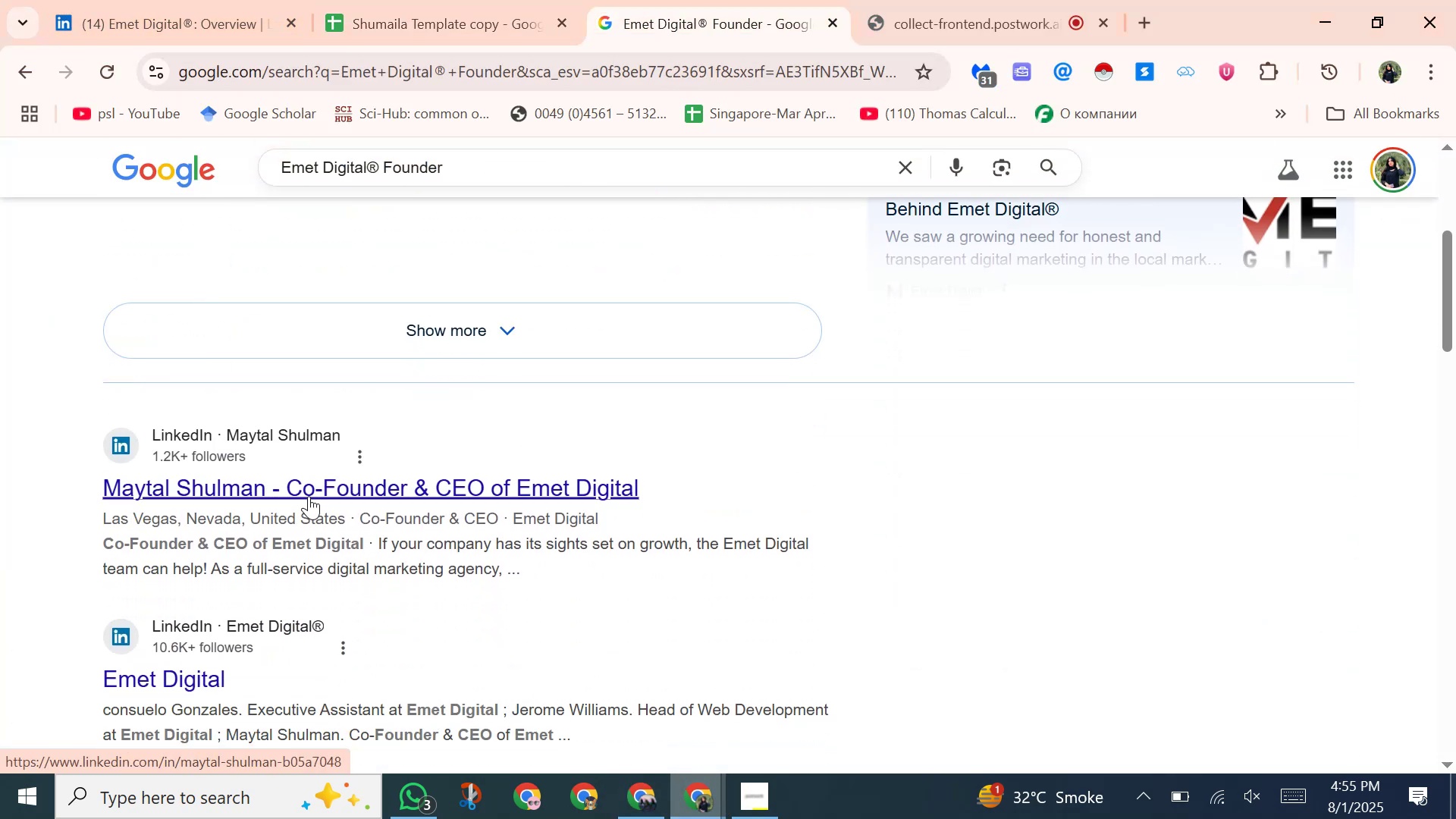 
left_click_drag(start_coordinate=[309, 491], to_coordinate=[311, 487])
 